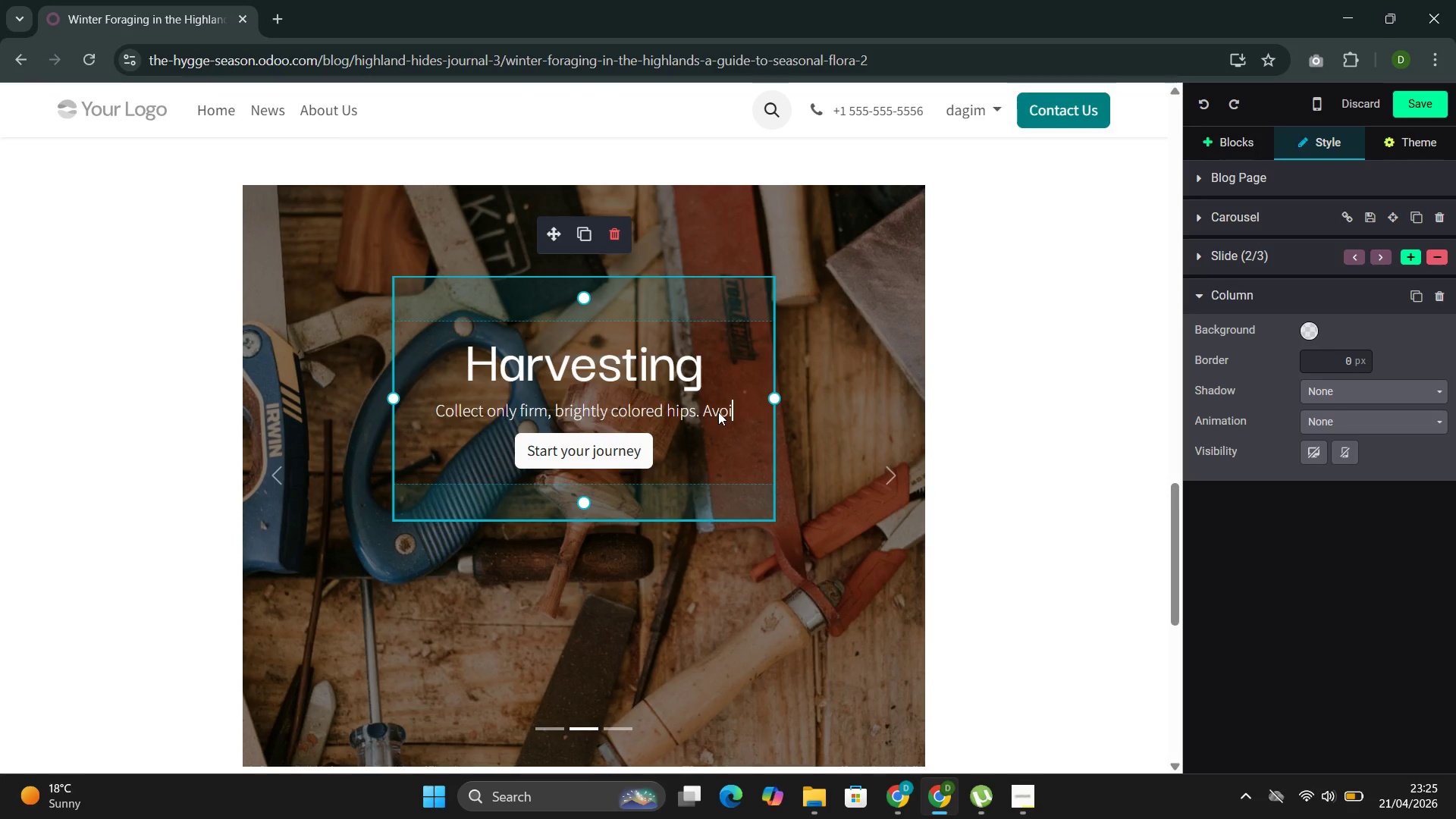 
key(Control+Z)
 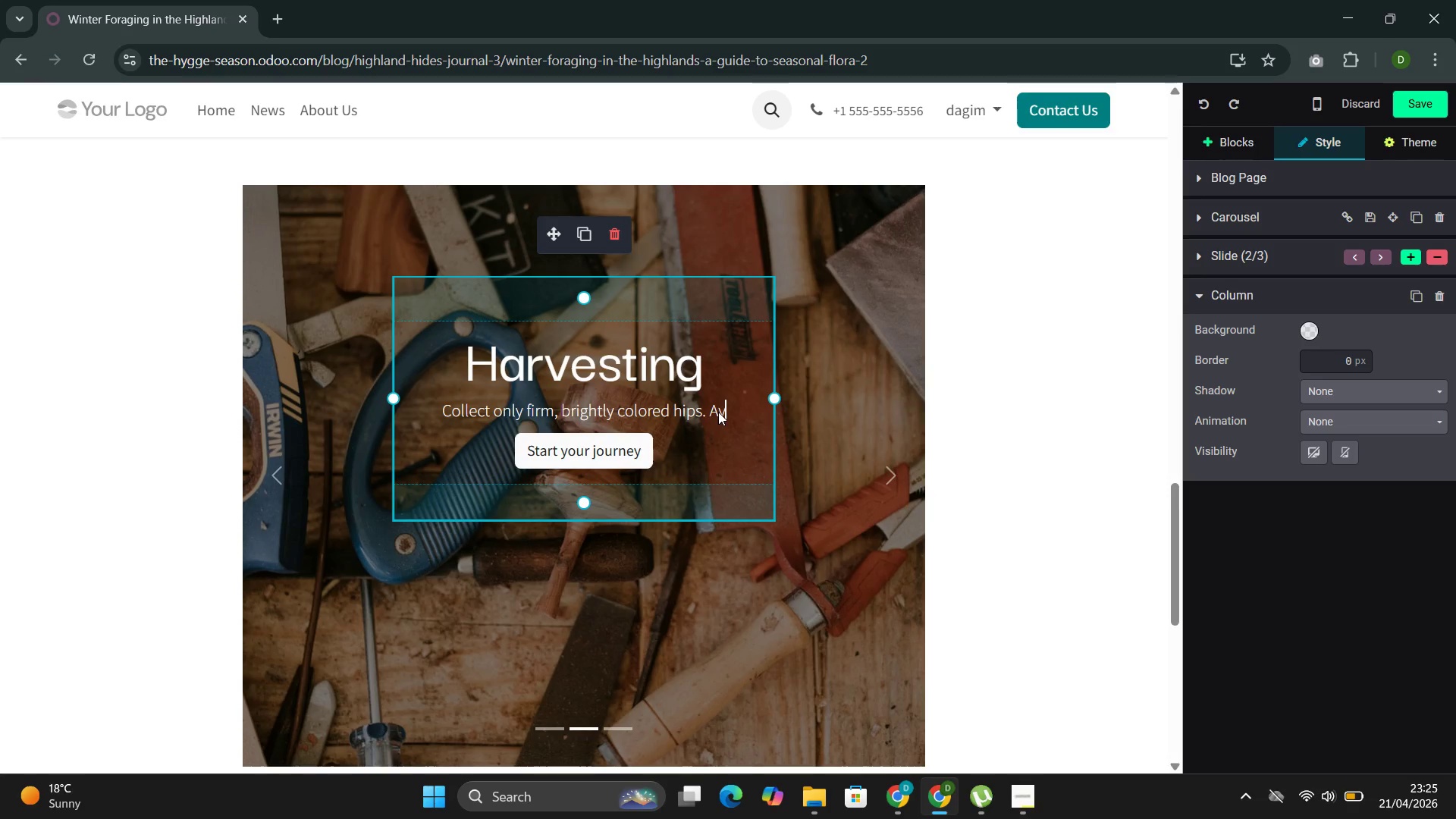 
key(Control+Z)
 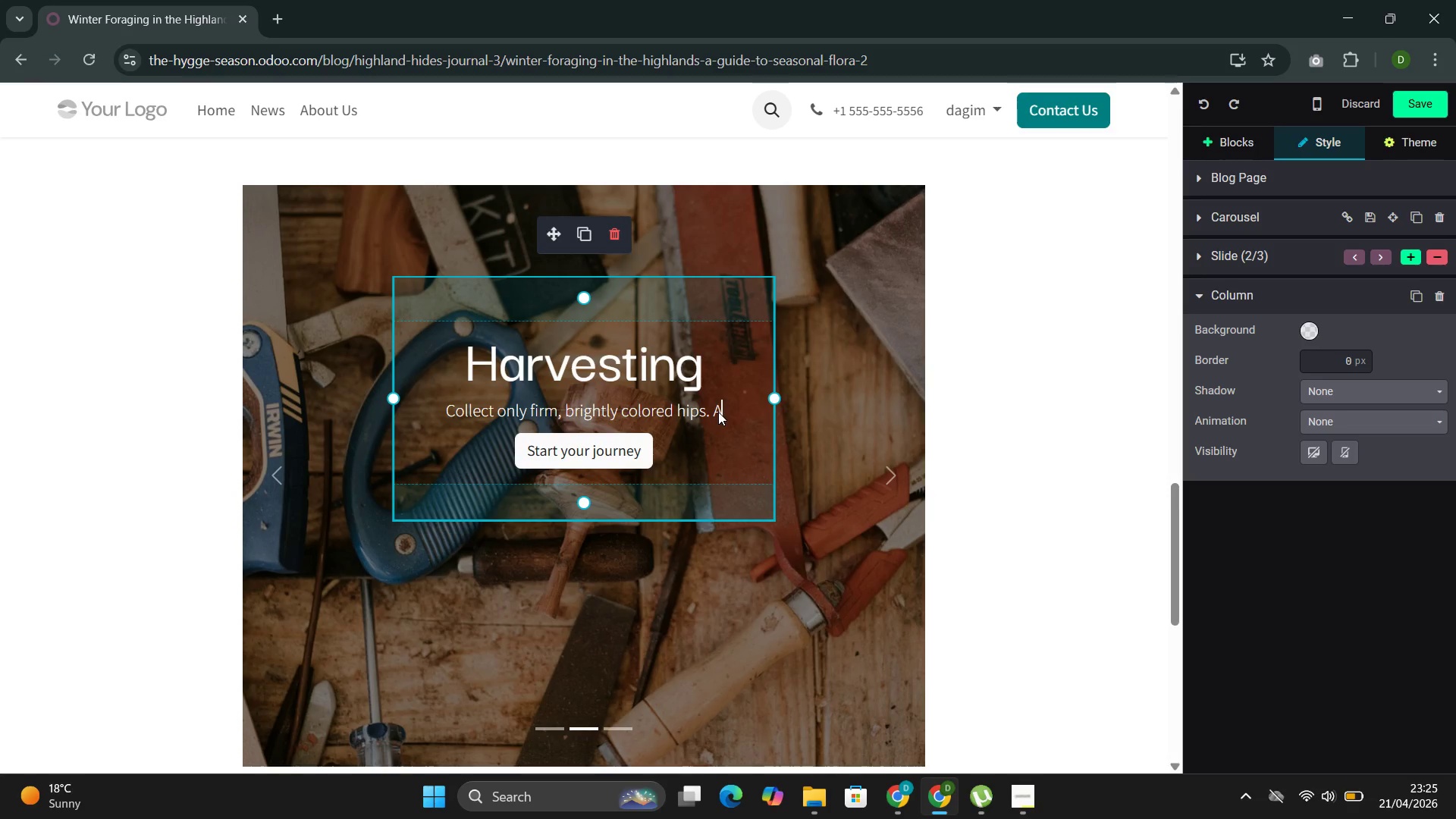 
key(Control+Z)
 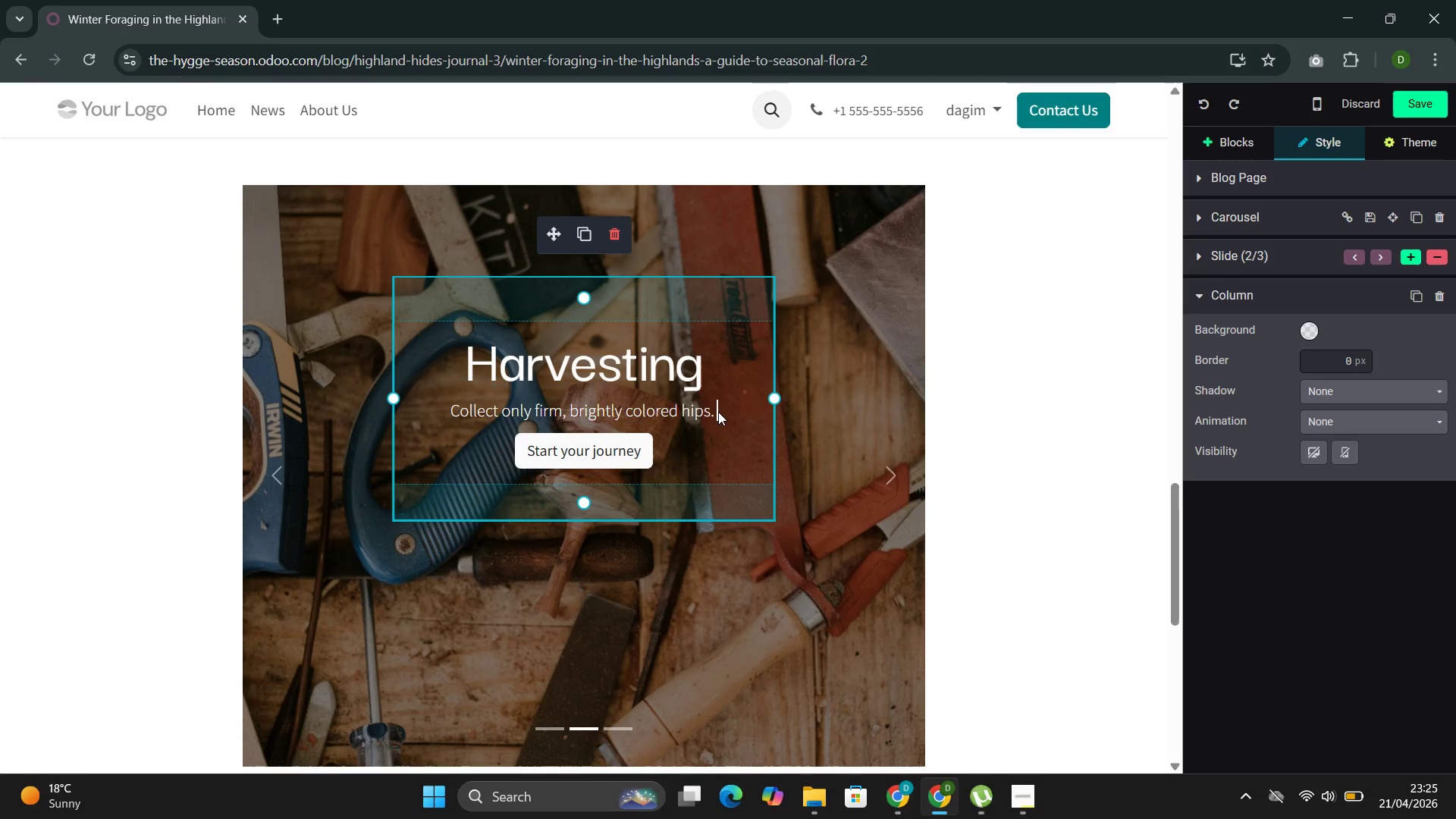 
key(Control+Z)
 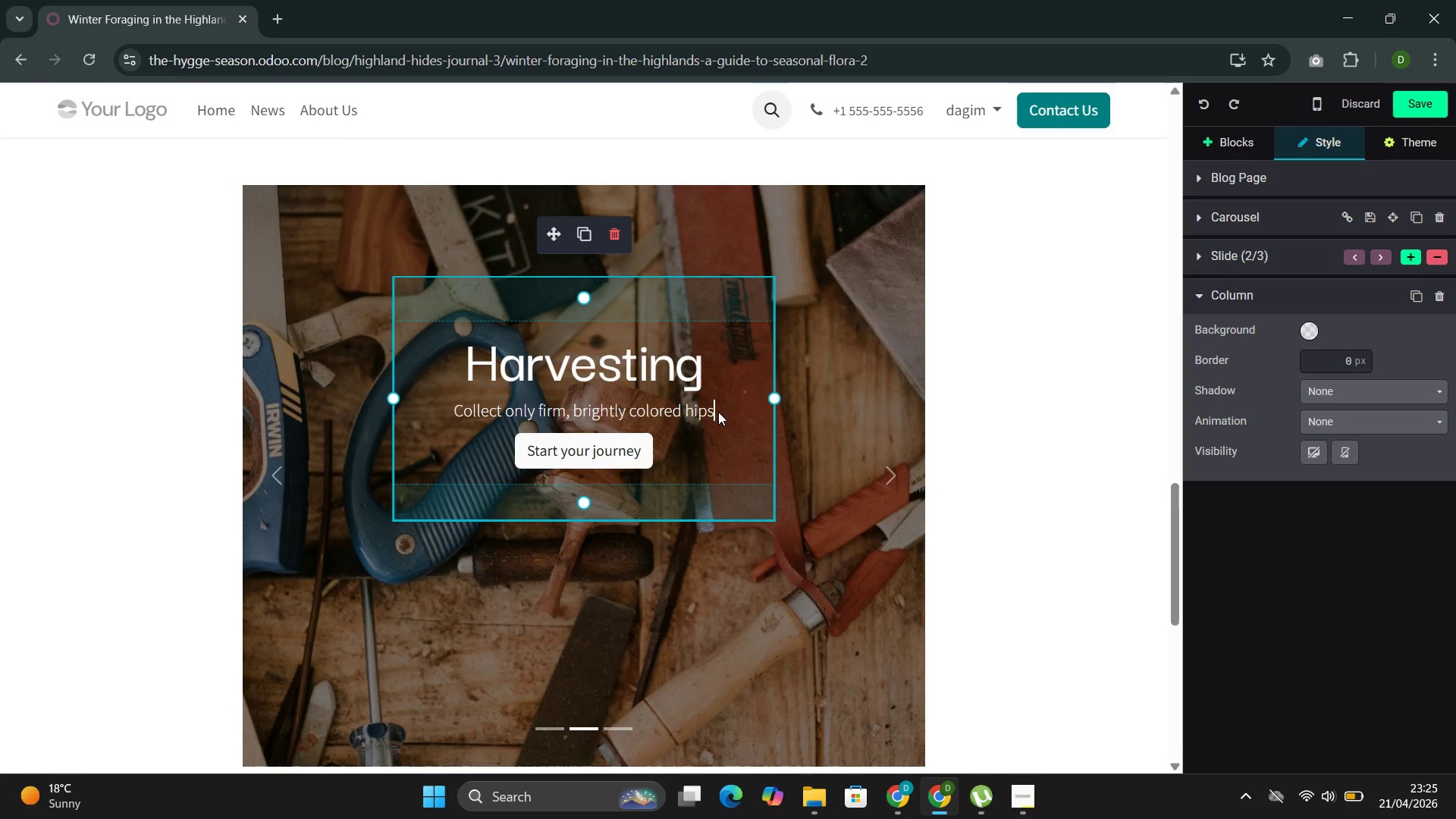 
key(Control+Z)
 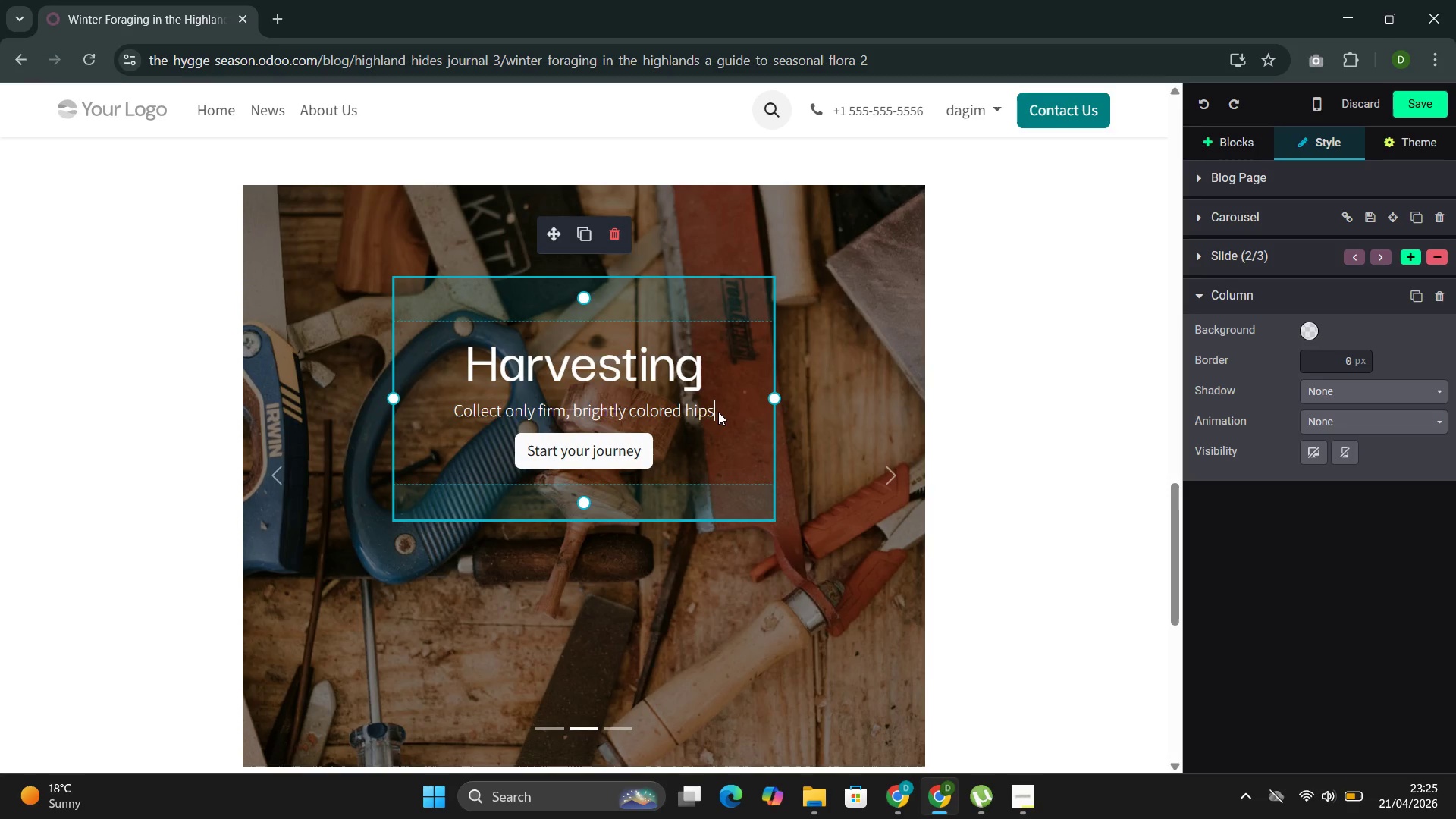 
key(Control+Z)
 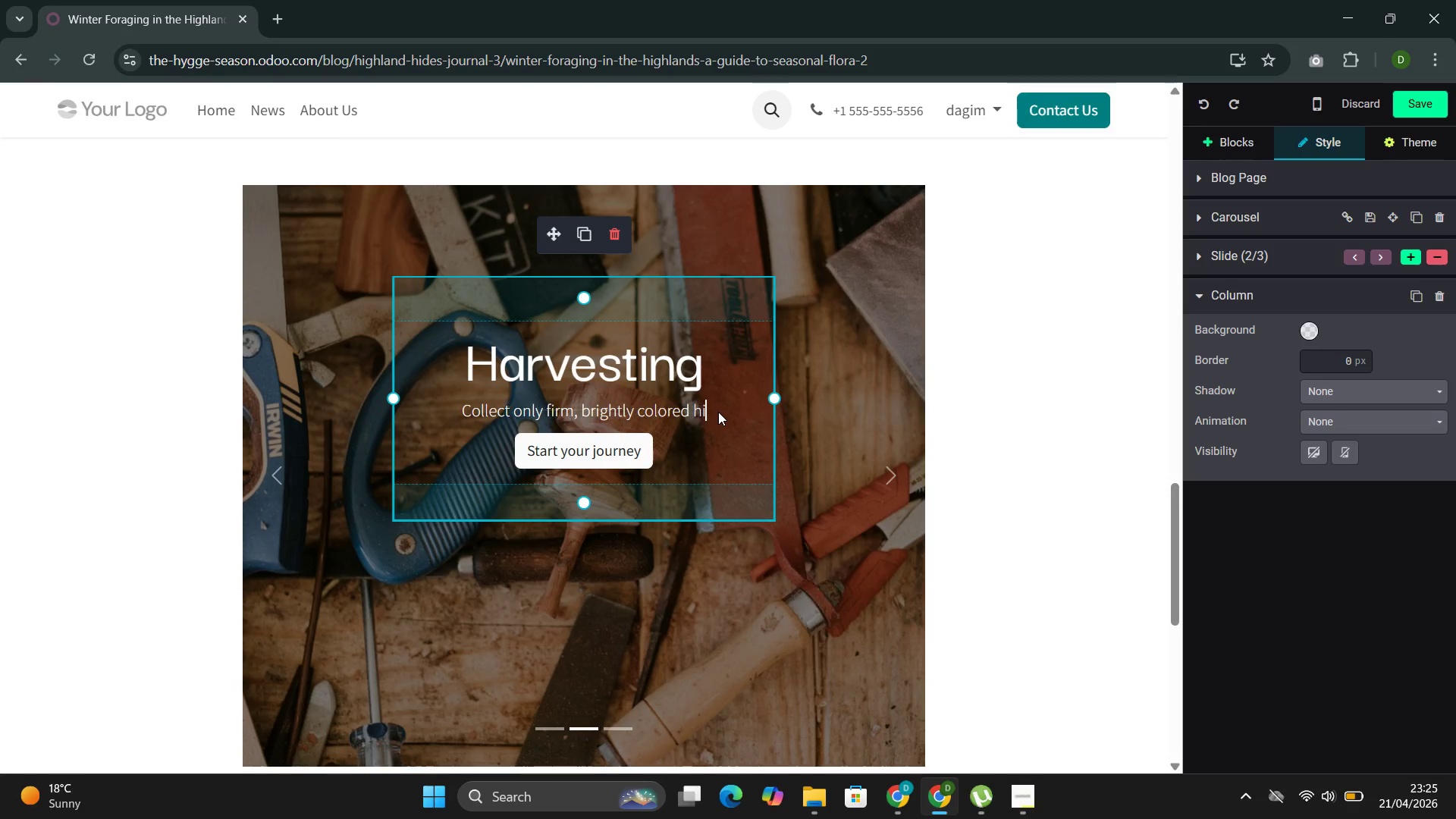 
hold_key(key=Z, duration=1.12)
 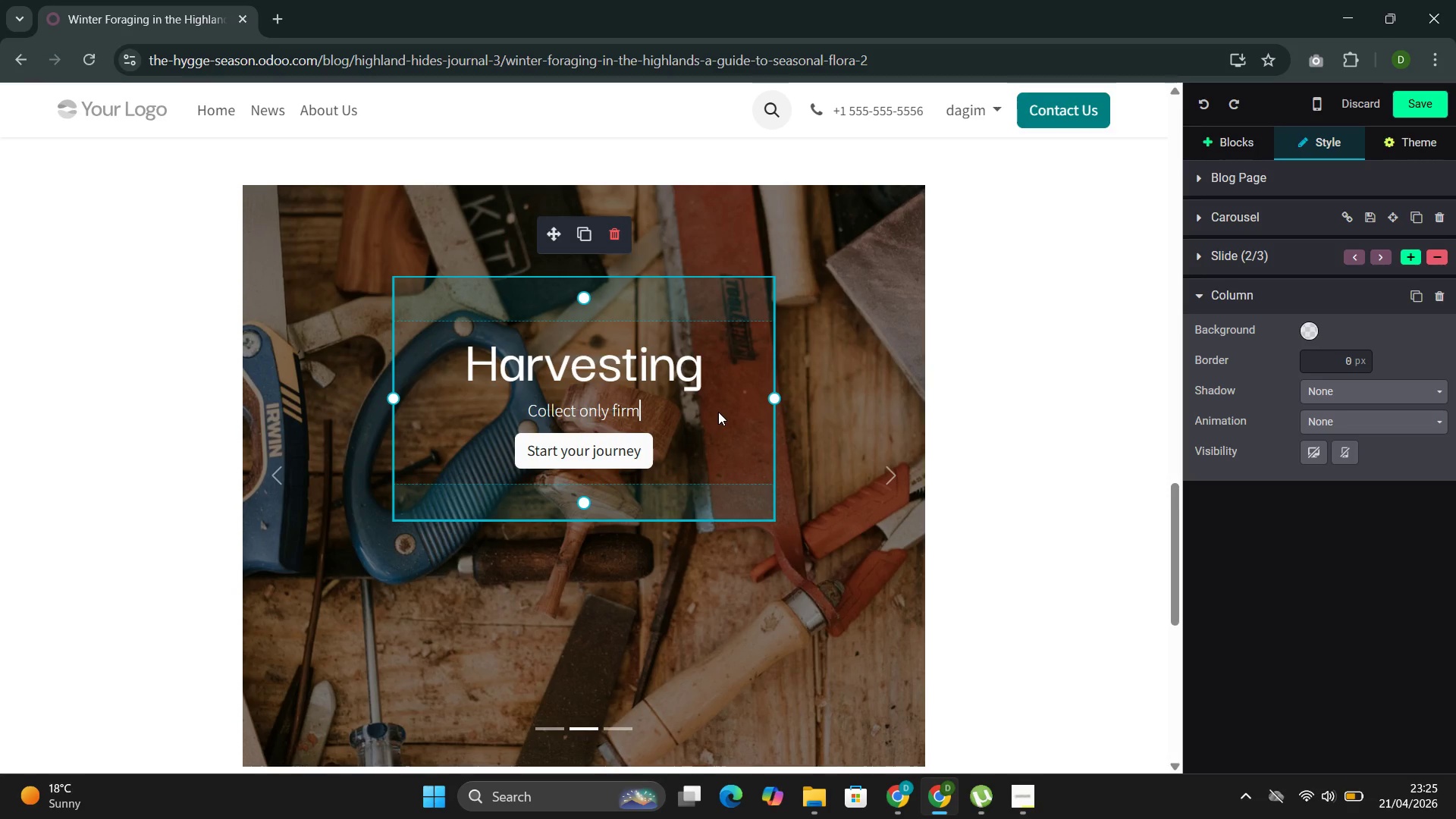 
key(Control+Z)
 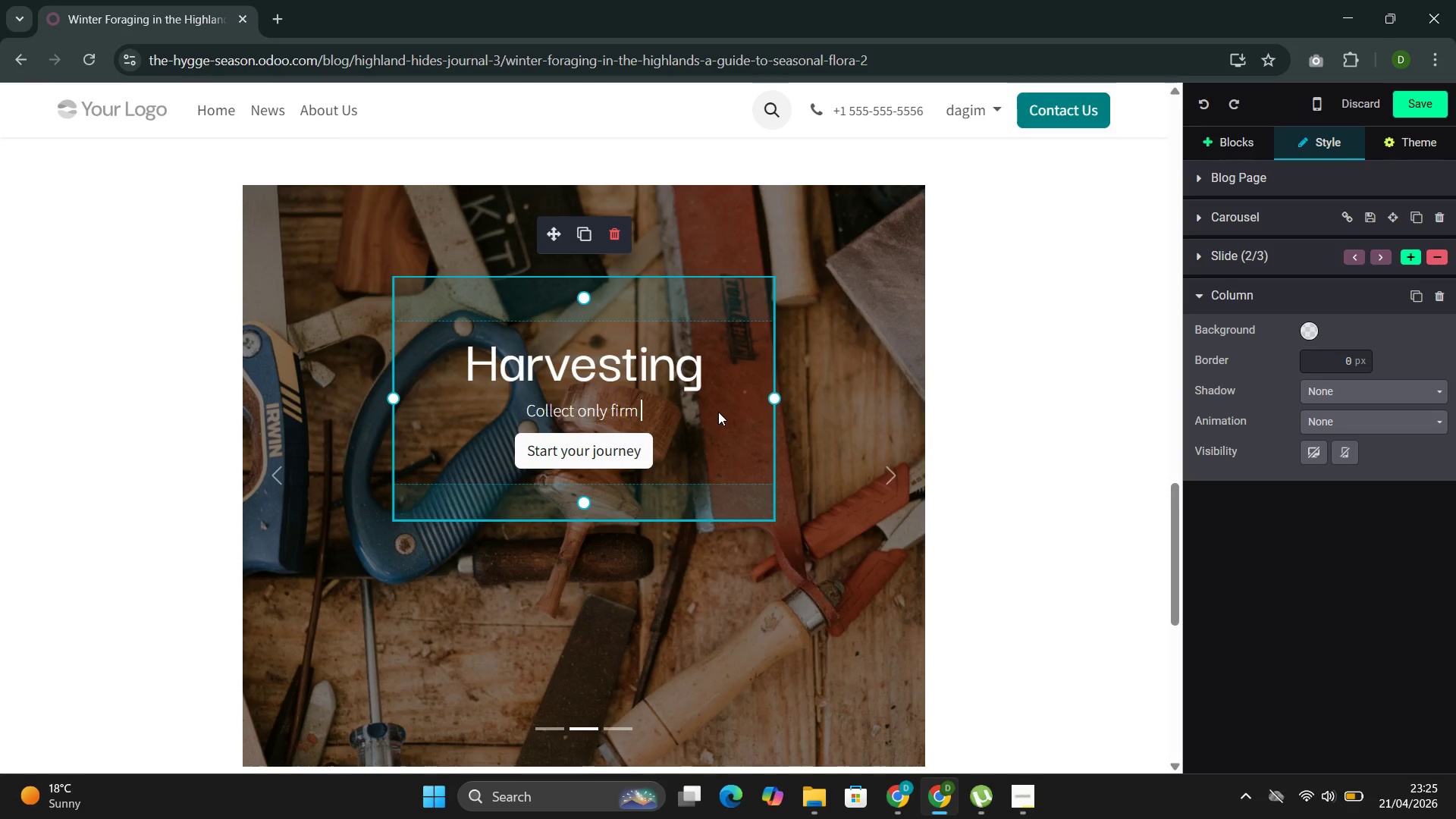 
key(Control+Z)
 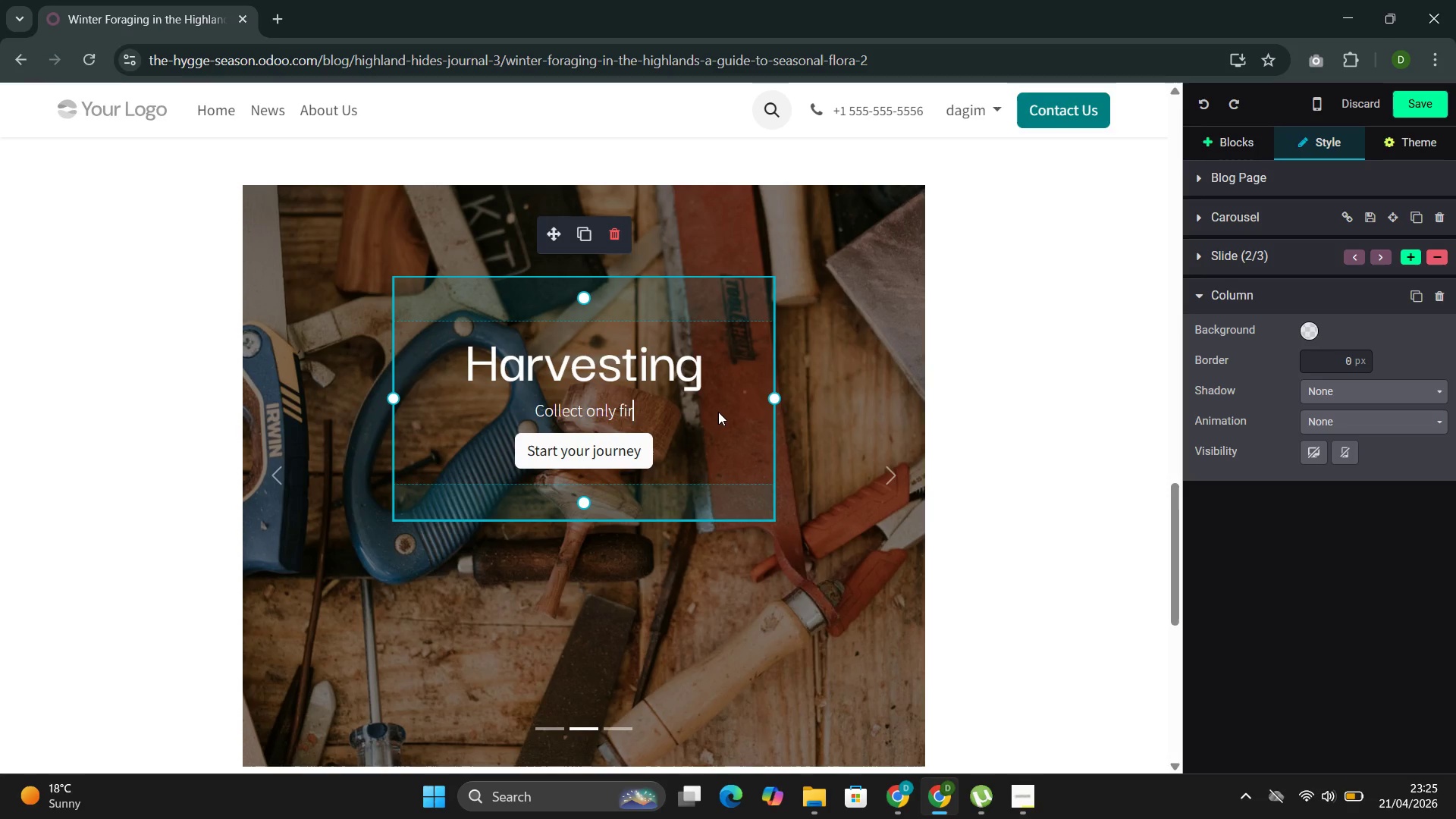 
key(Control+Z)
 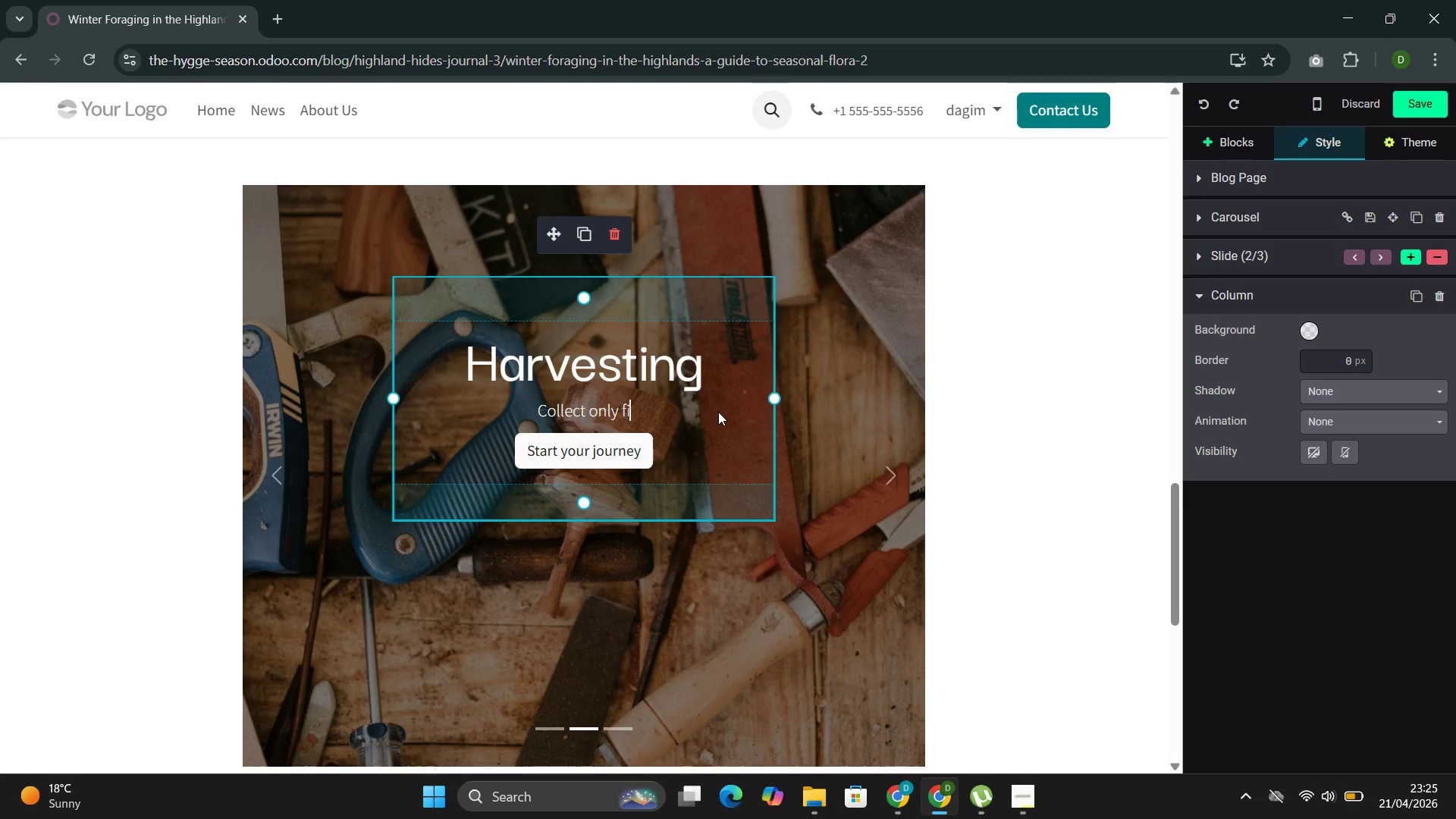 
key(Control+Z)
 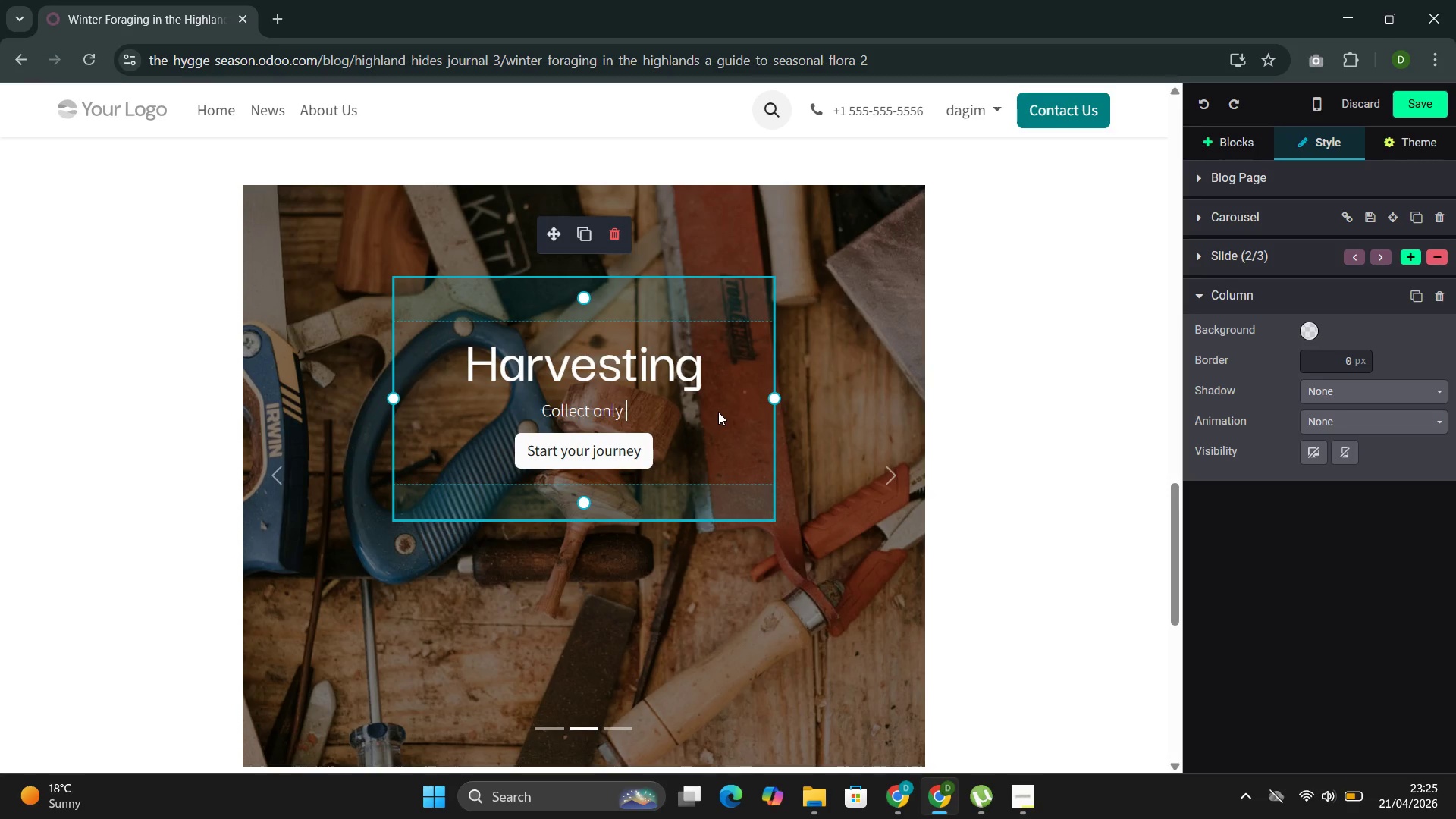 
hold_key(key=Z, duration=0.83)
 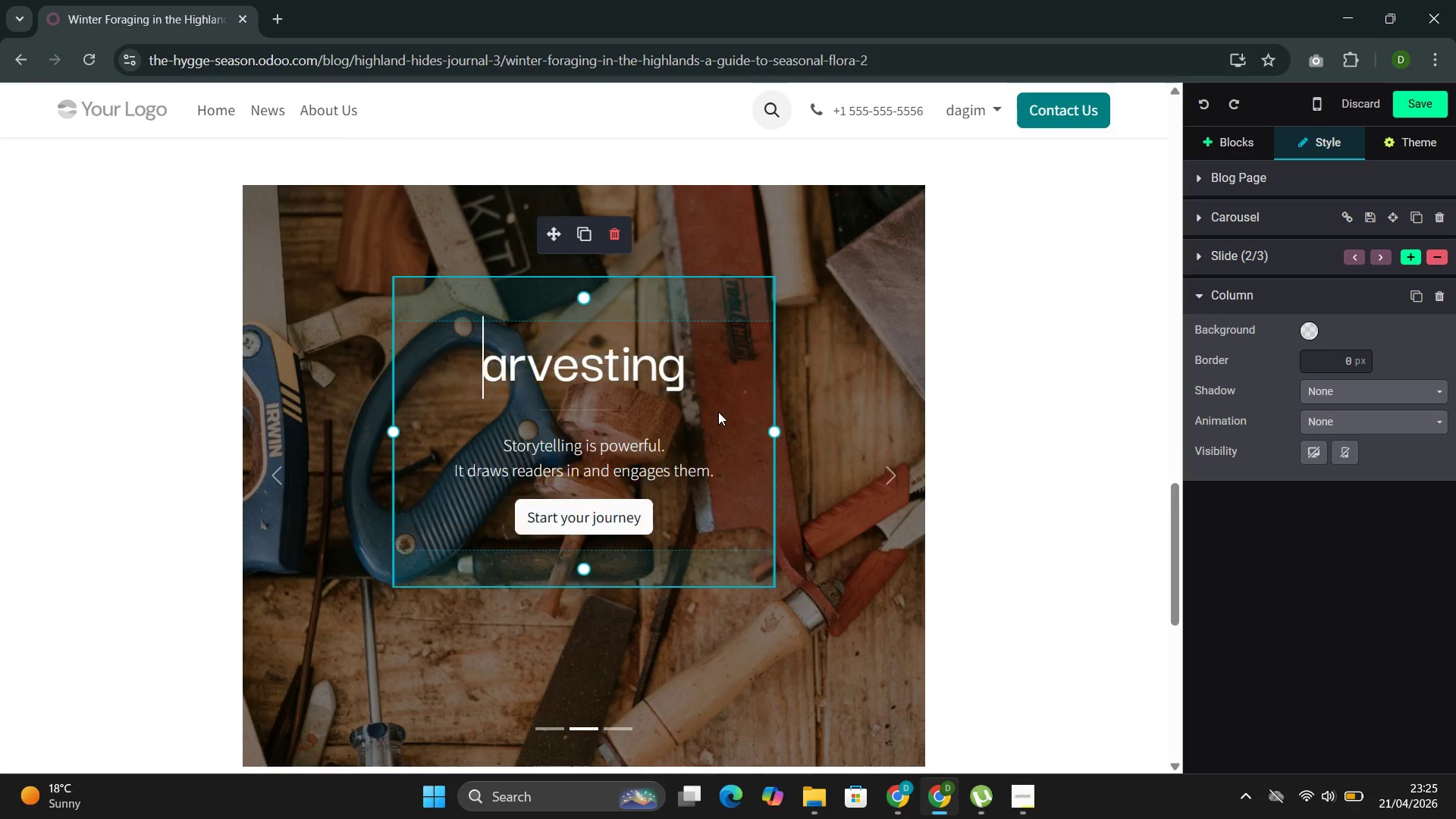 
key(Control+Z)
 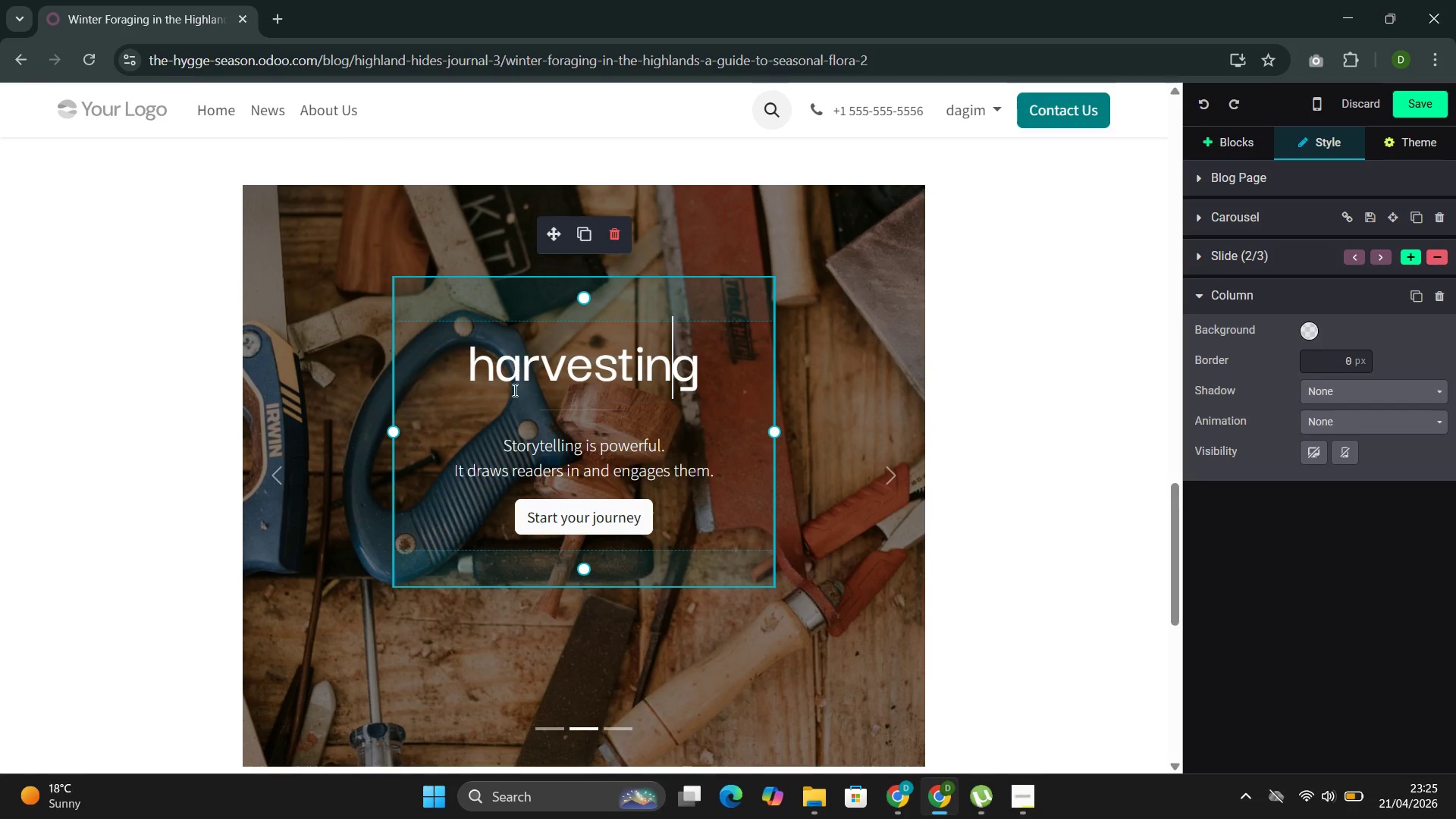 
left_click([496, 374])
 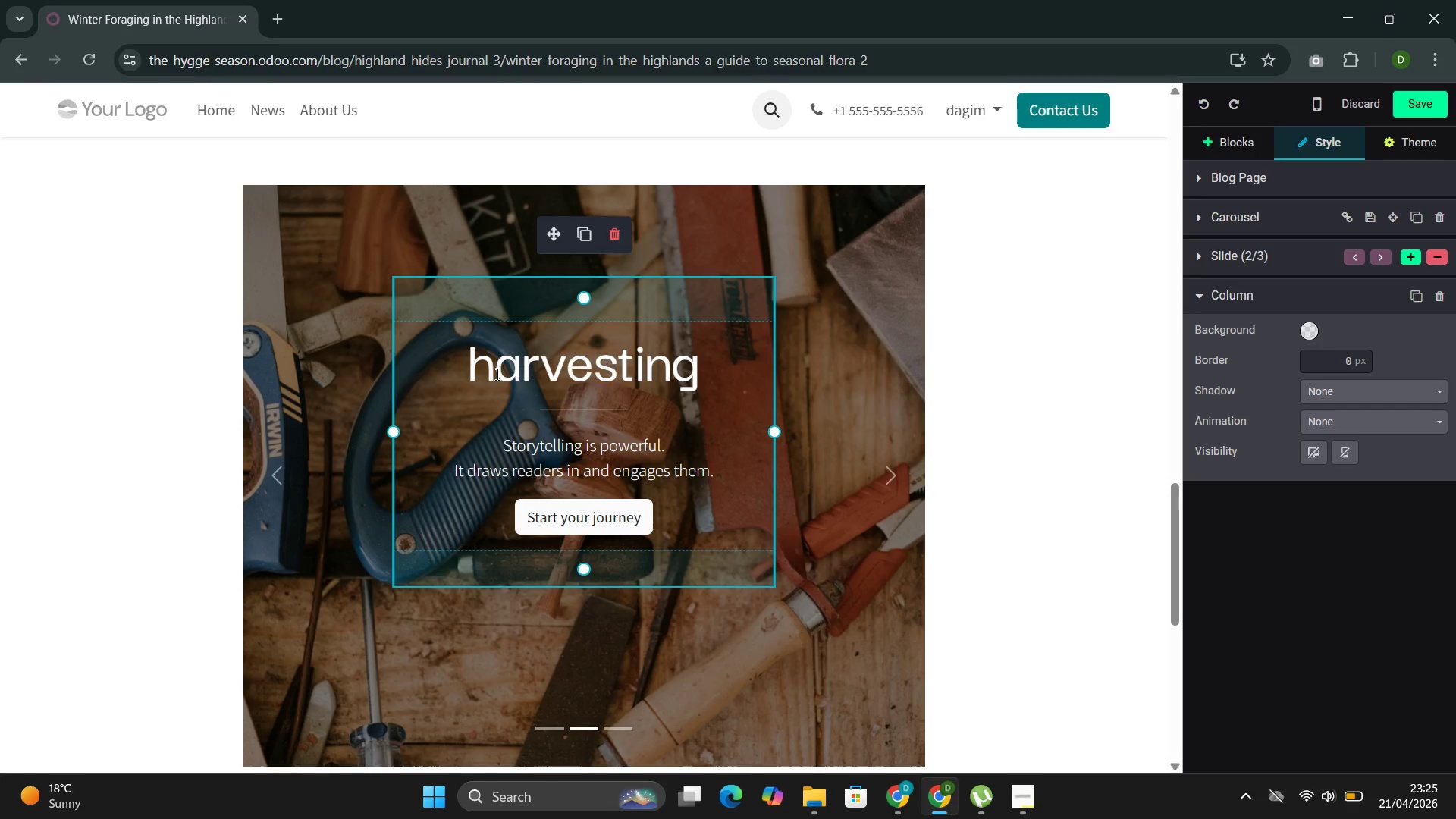 
key(Backspace)
 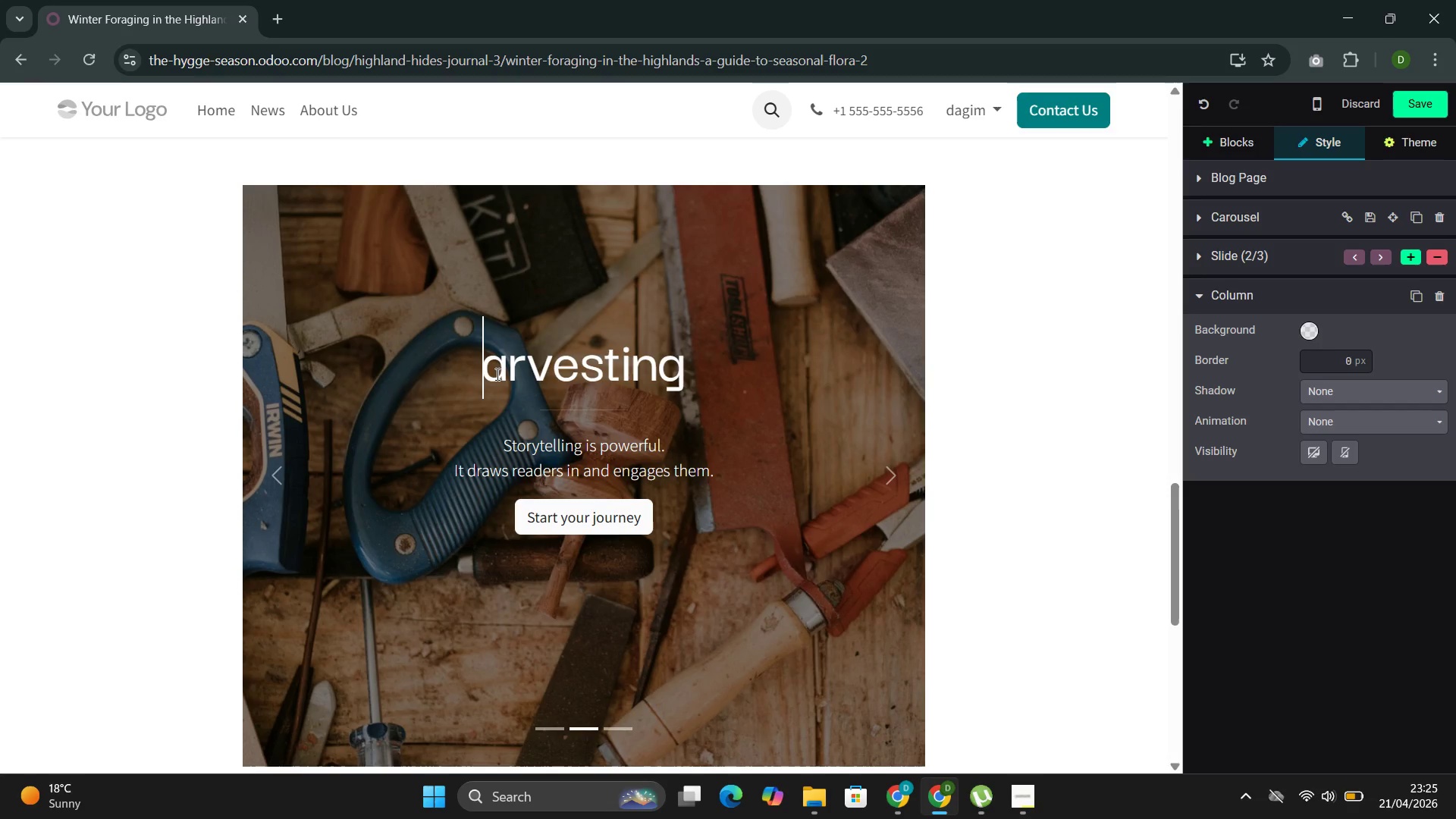 
key(Control+H)
 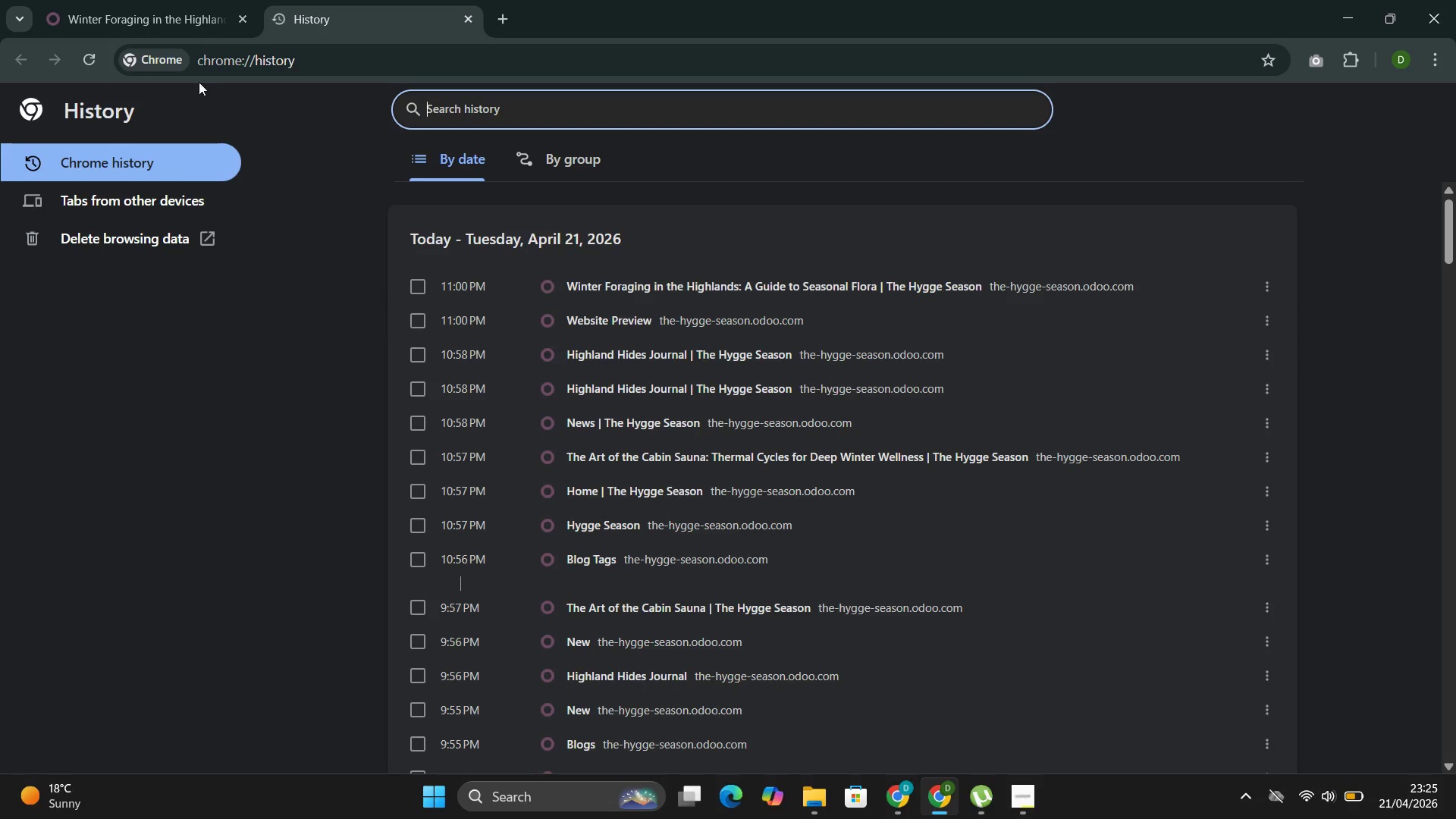 
left_click([161, 6])
 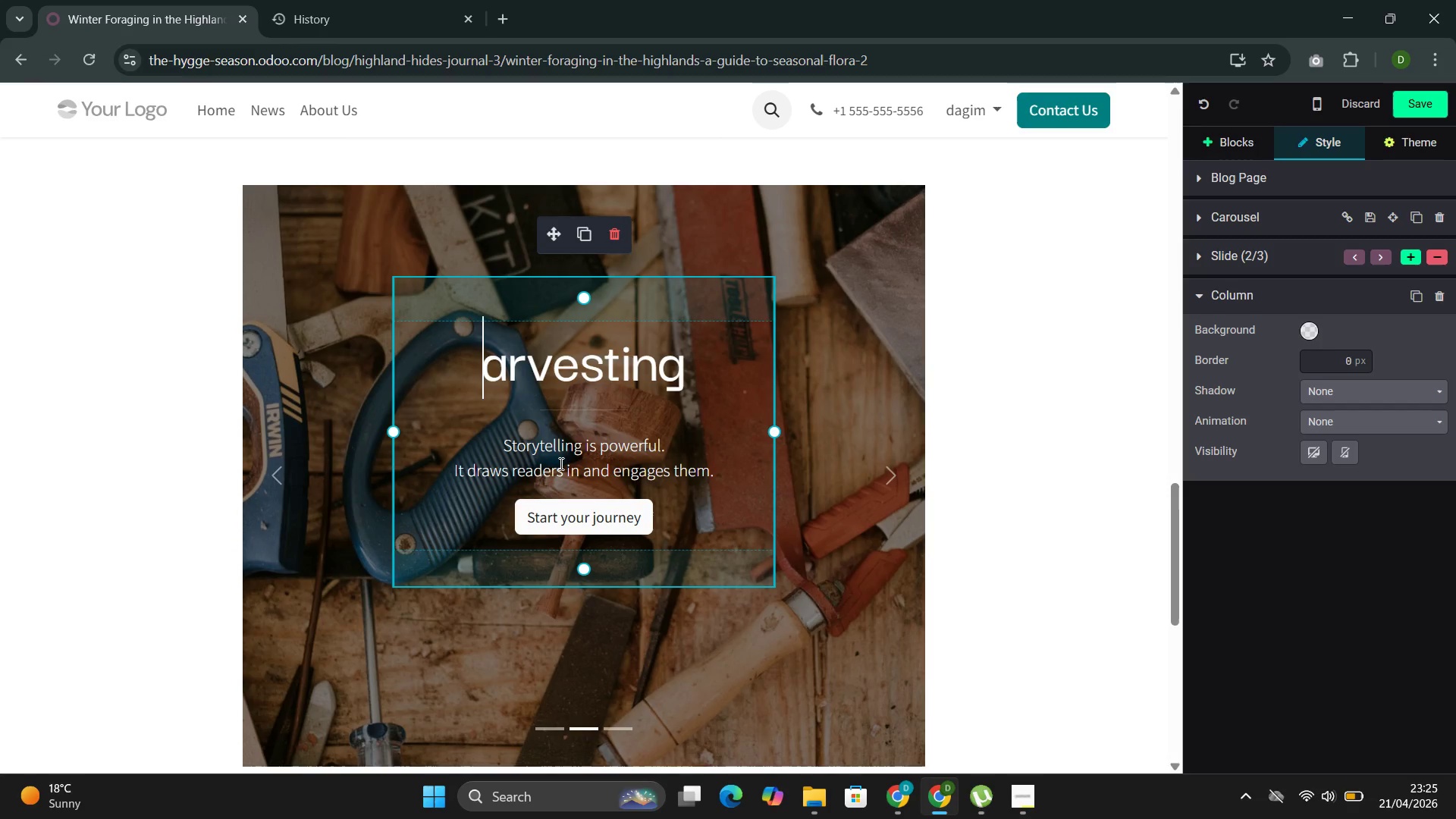 
key(Shift+H)
 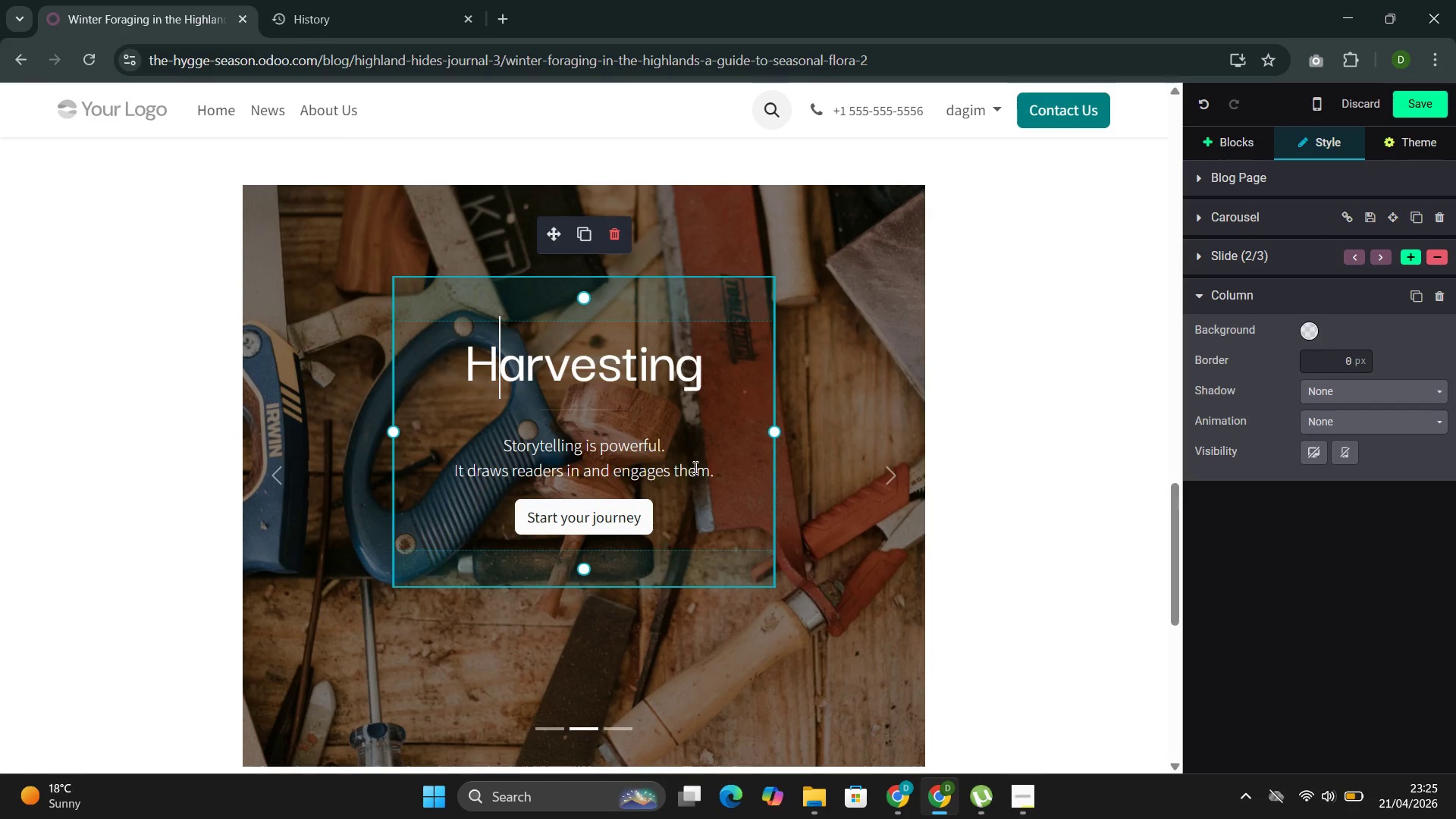 
left_click_drag(start_coordinate=[712, 472], to_coordinate=[475, 441])
 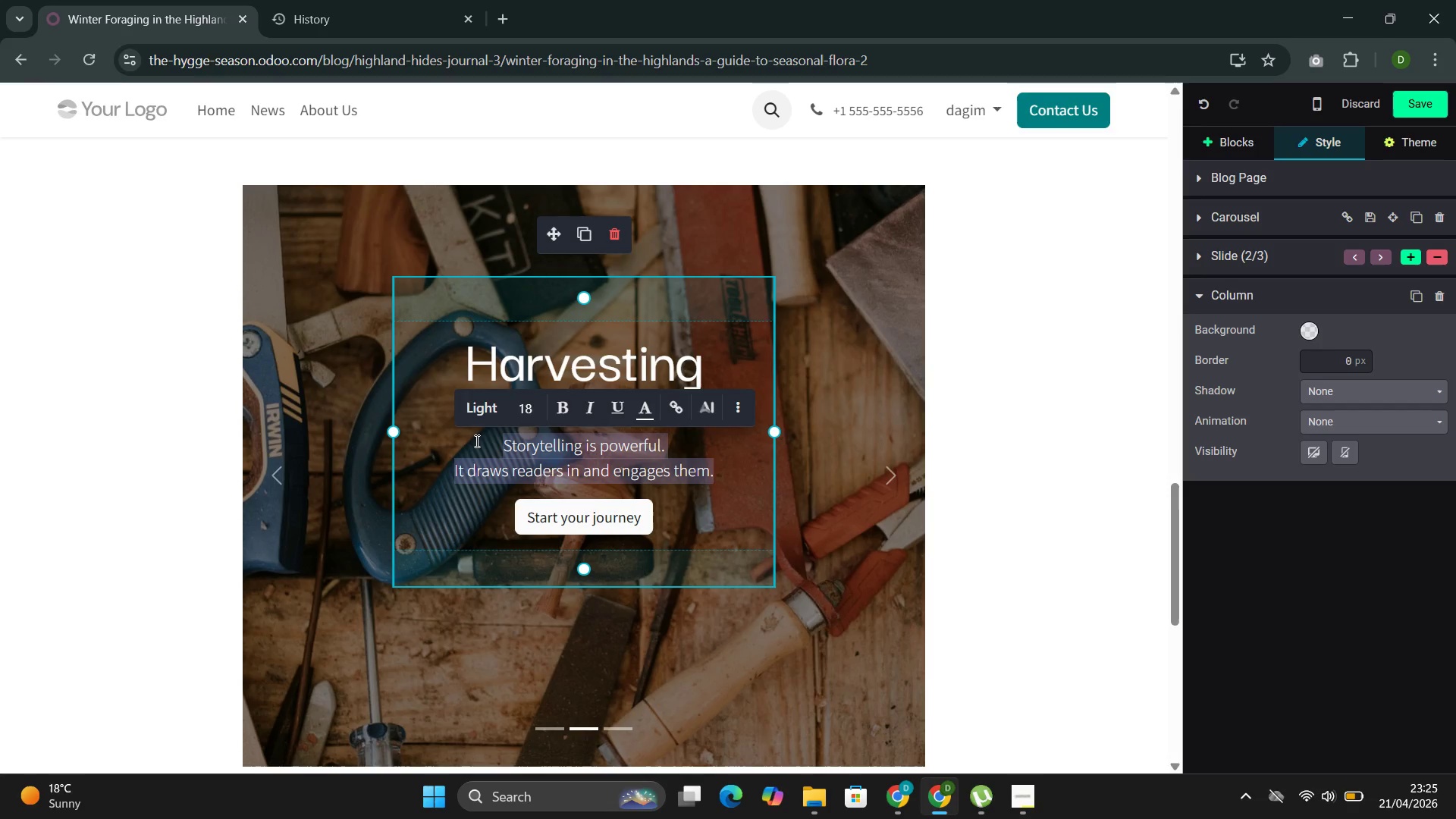 
wait(5.2)
 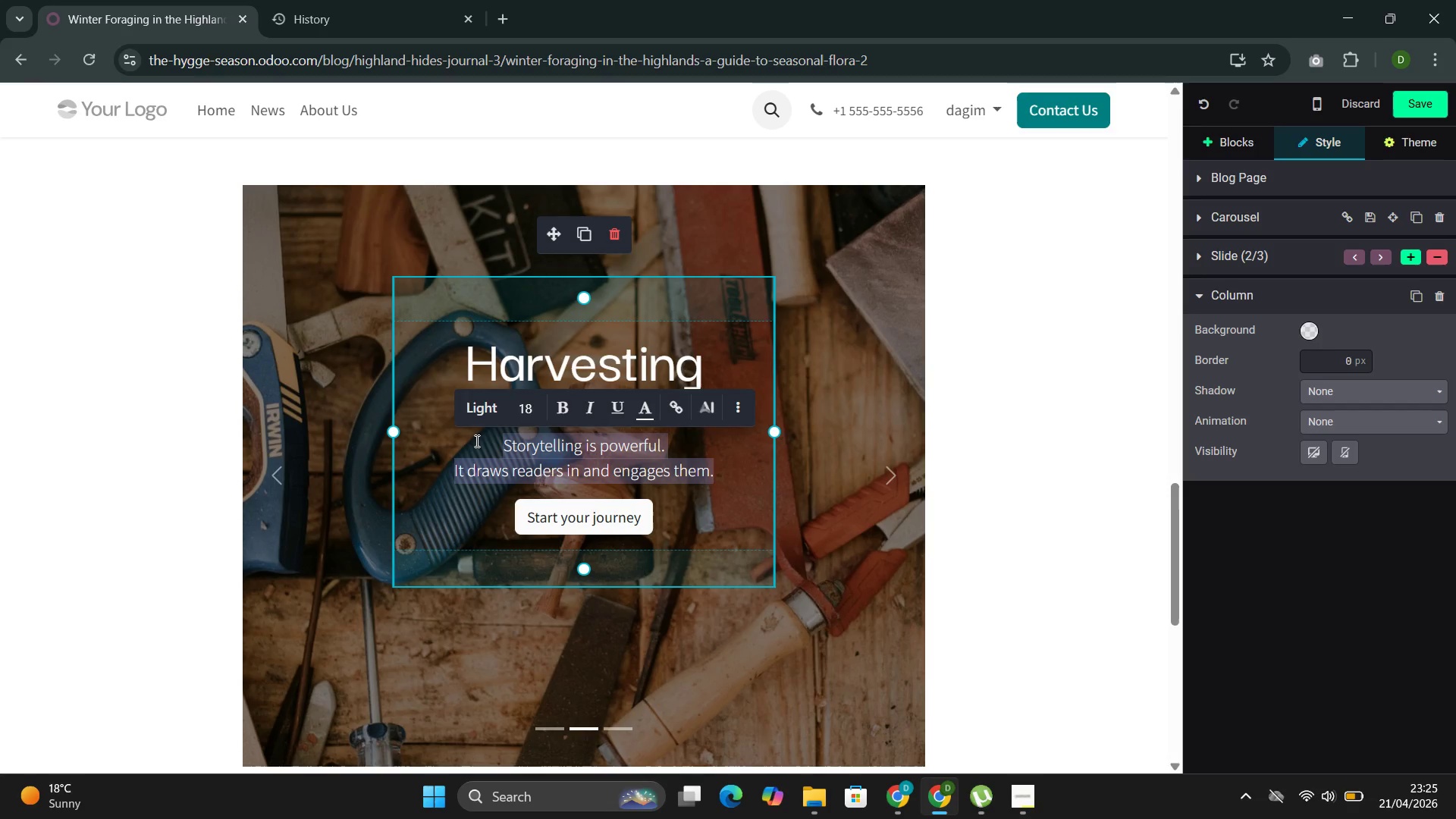 
type(Collect only firm, brightly colored hips. Avoid any that are shriveled ot )
key(Backspace)
key(Backspace)
type(r )
 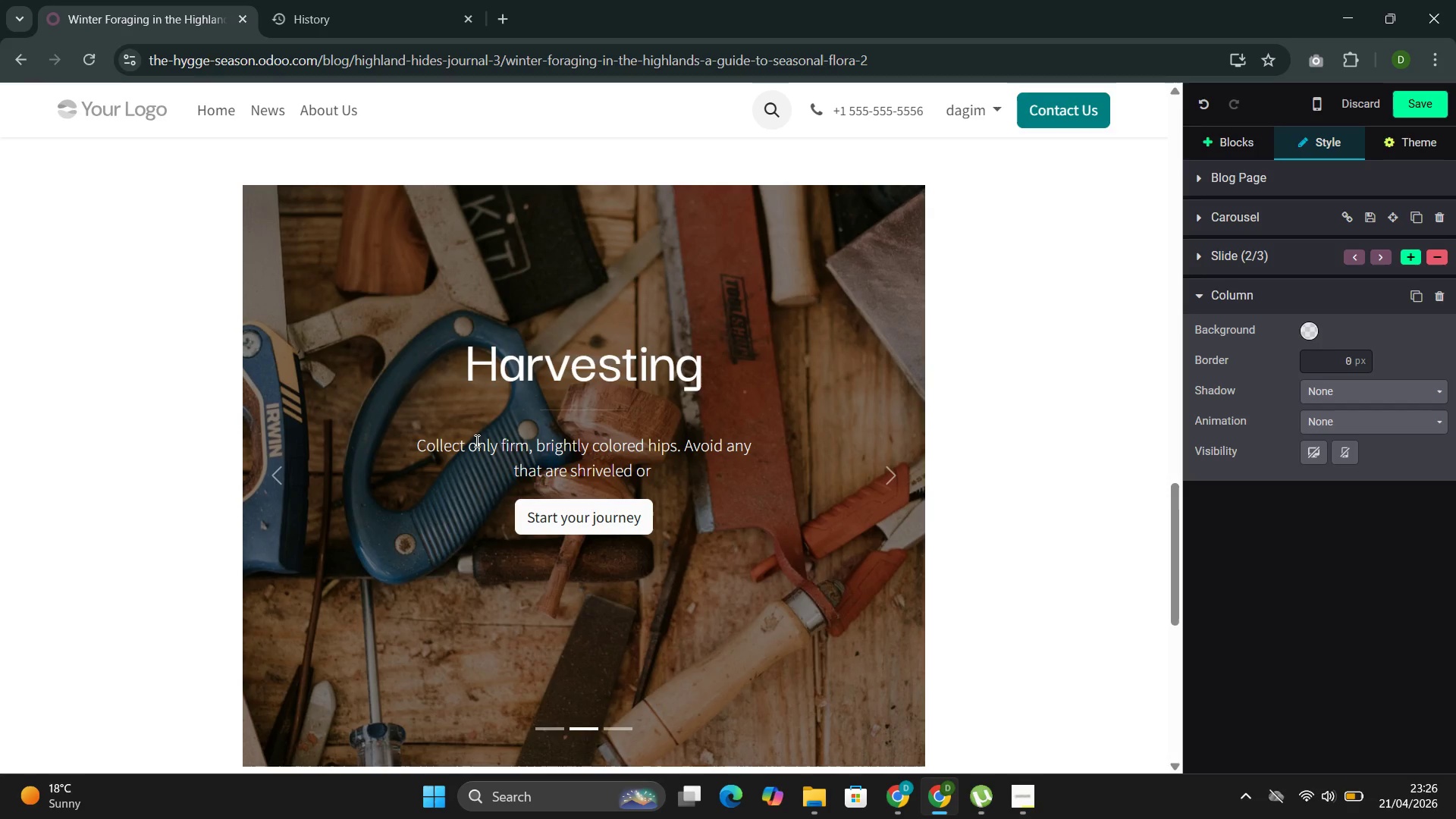 
wait(6.89)
 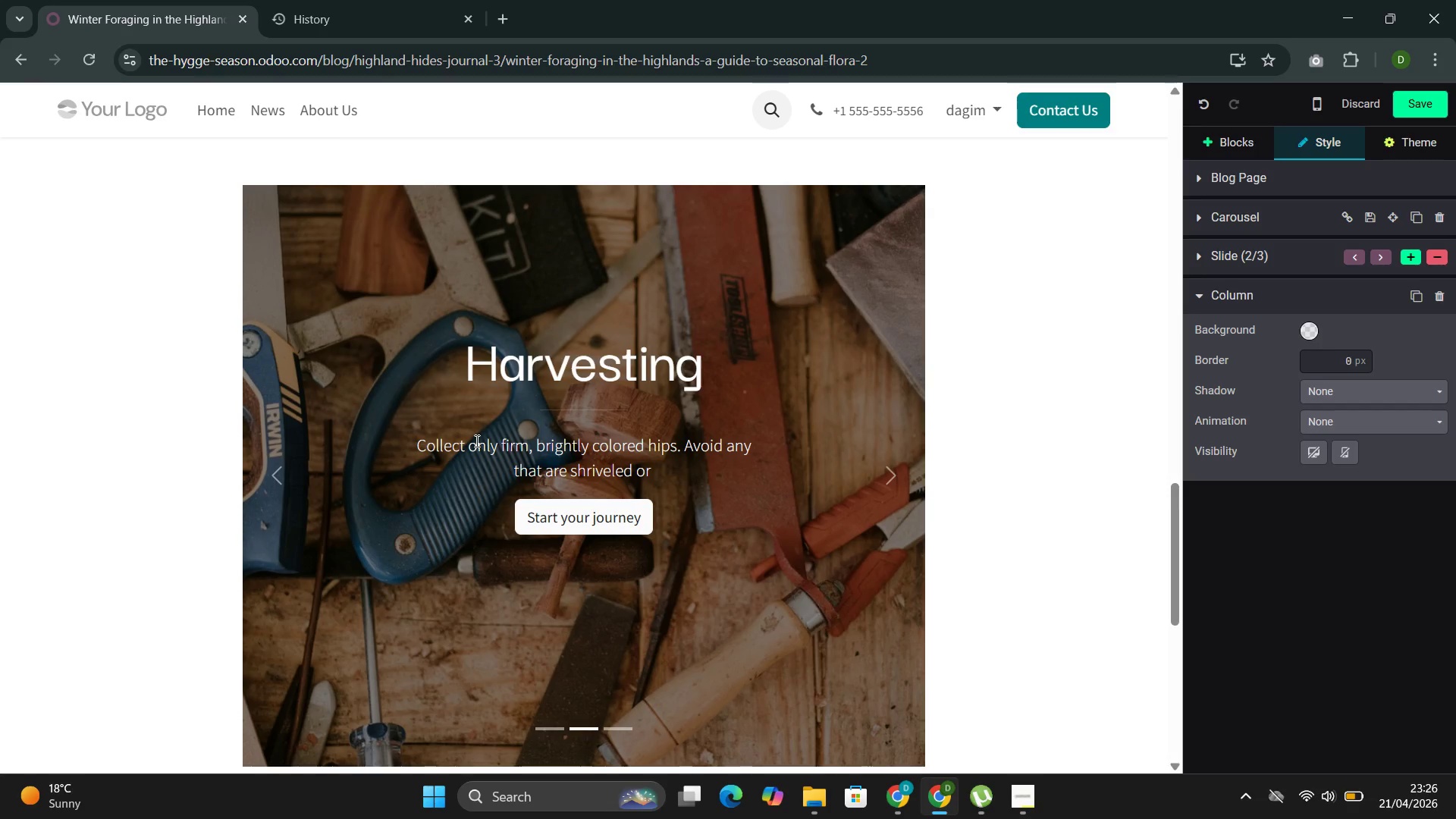 
type(showing signal )
 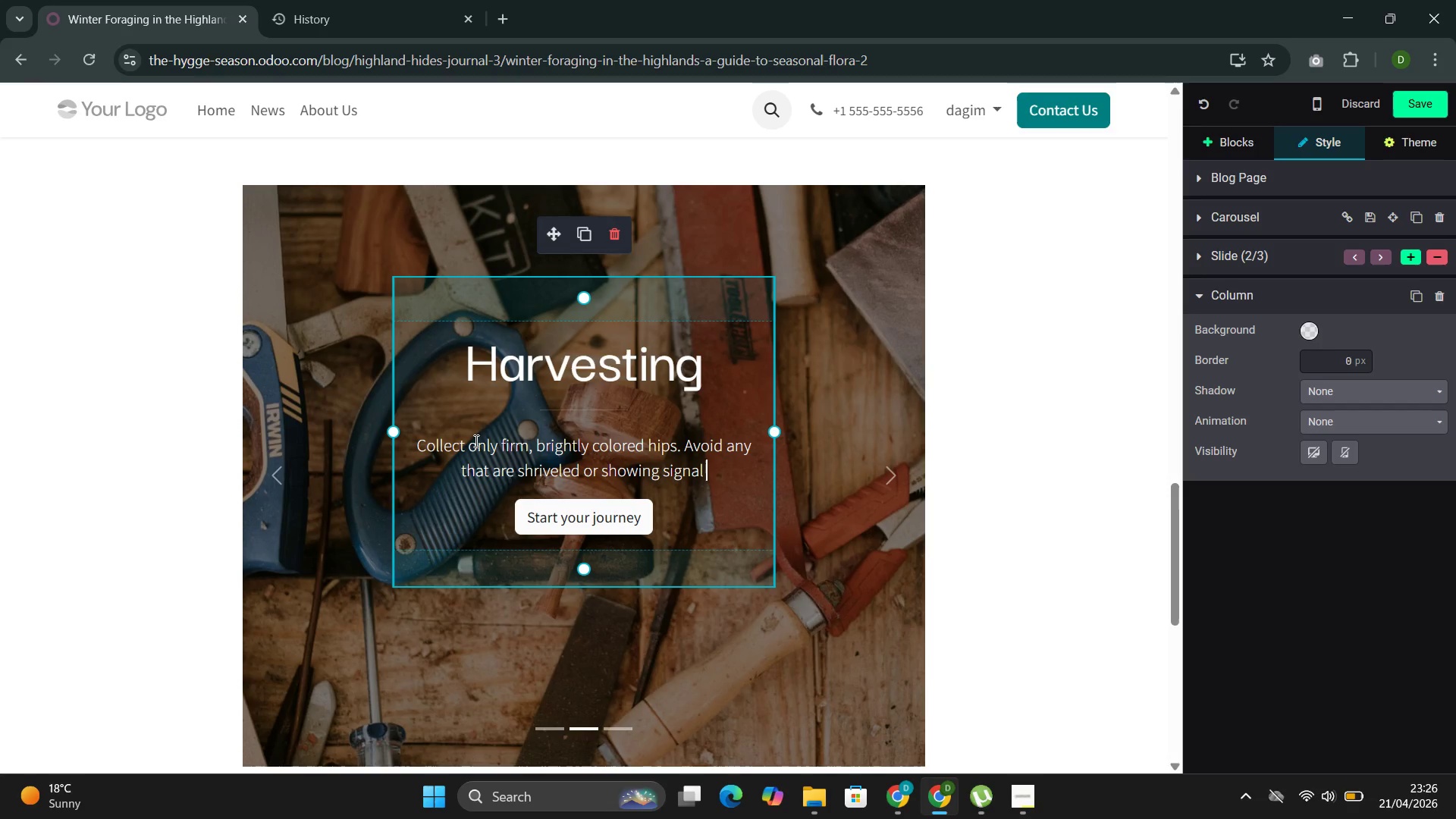 
wait(5.75)
 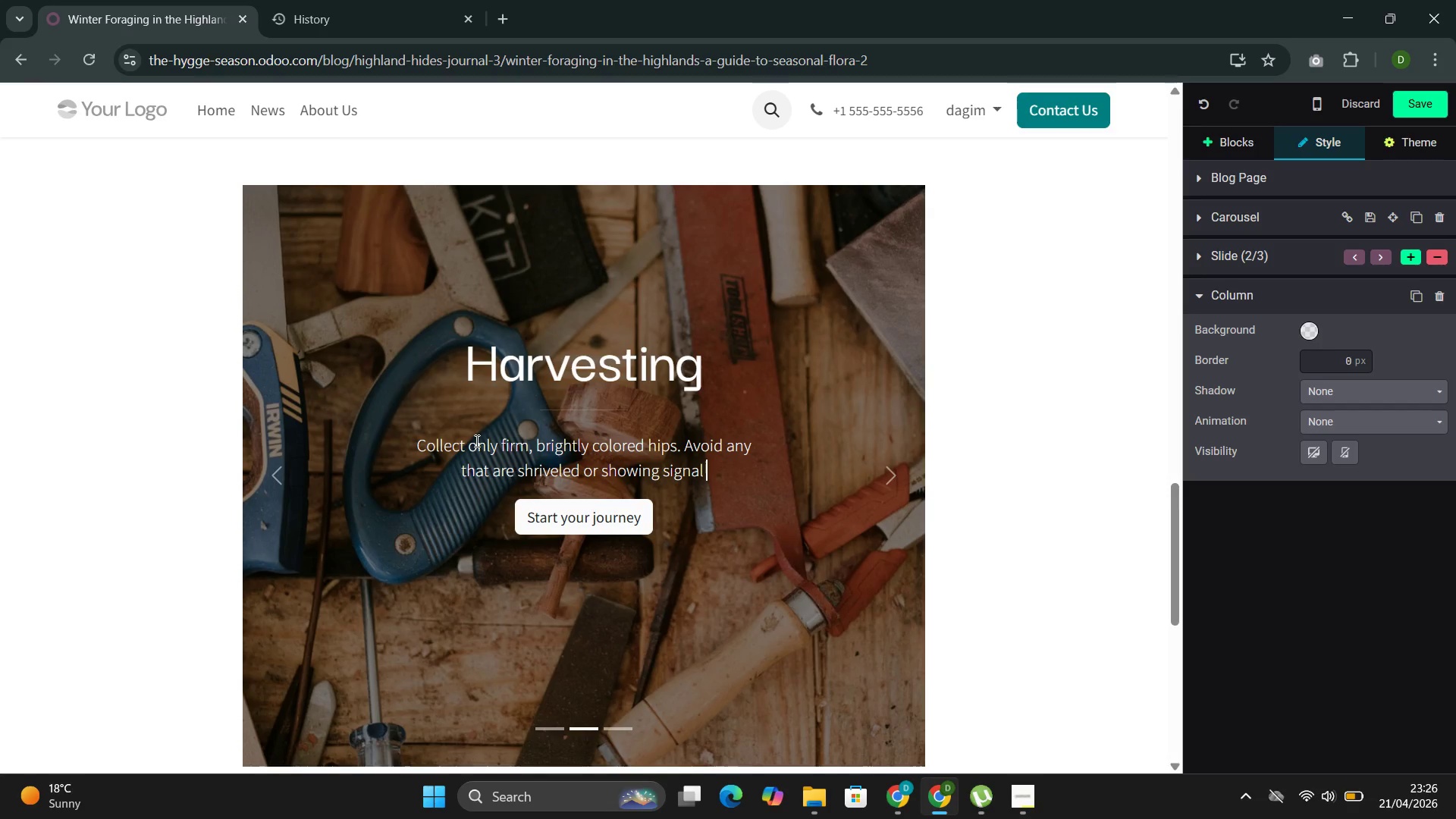 
key(Backspace)
key(Backspace)
key(Backspace)
key(Backspace)
key(Backspace)
key(Backspace)
type(igns of )
 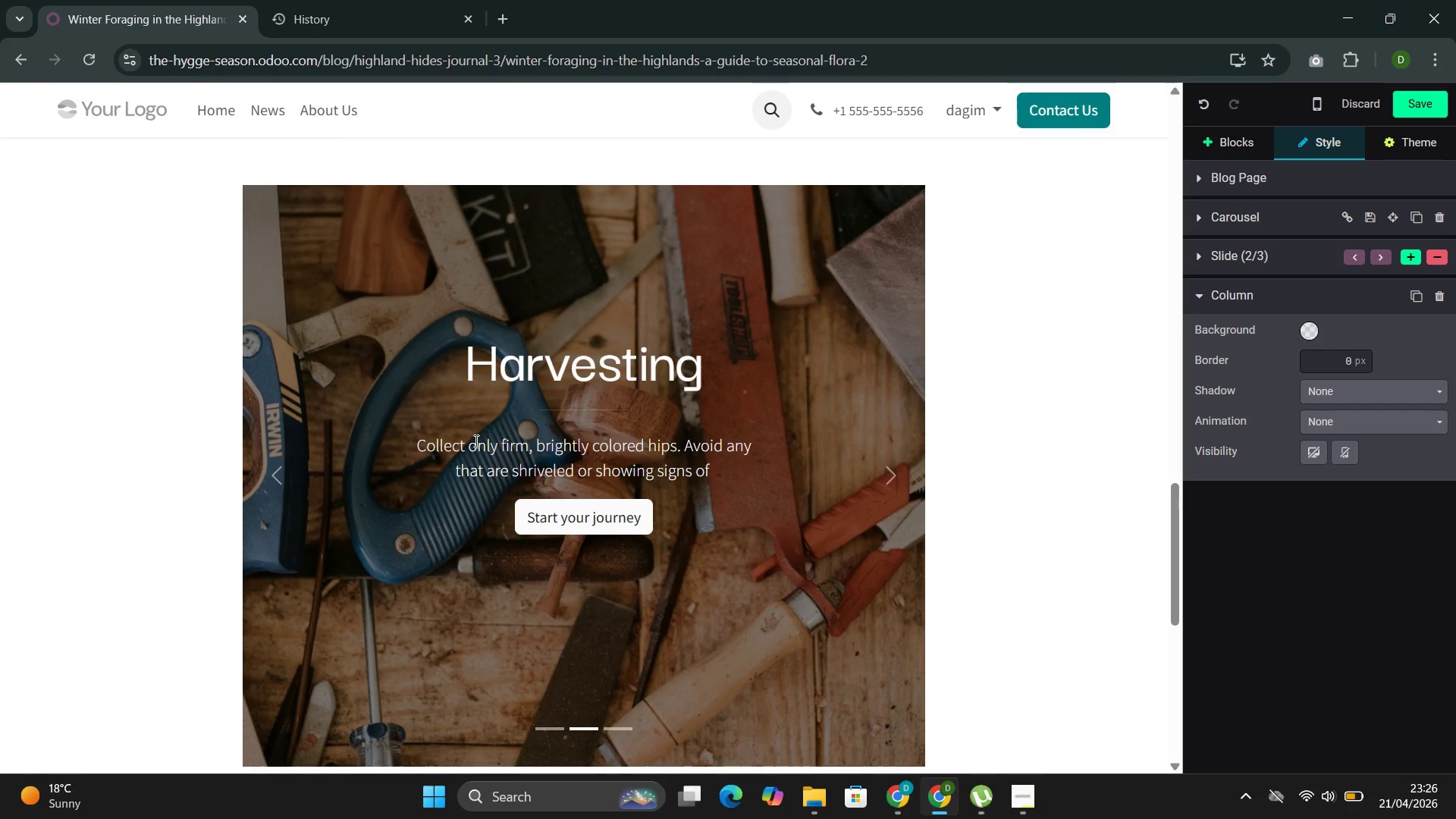 
type(mold )
key(Backspace)
type(. A)
 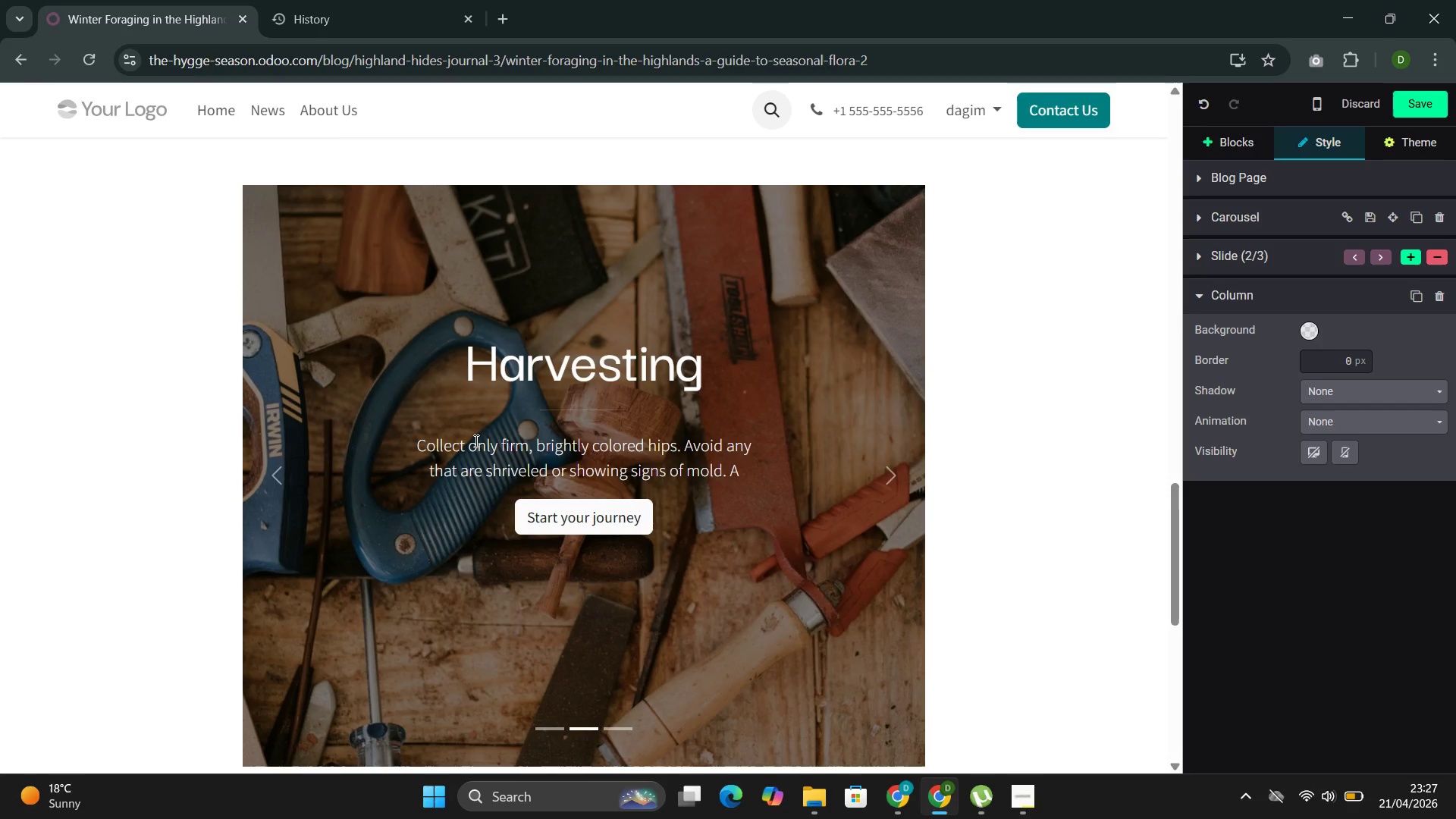 
type( pair of lightweight)
 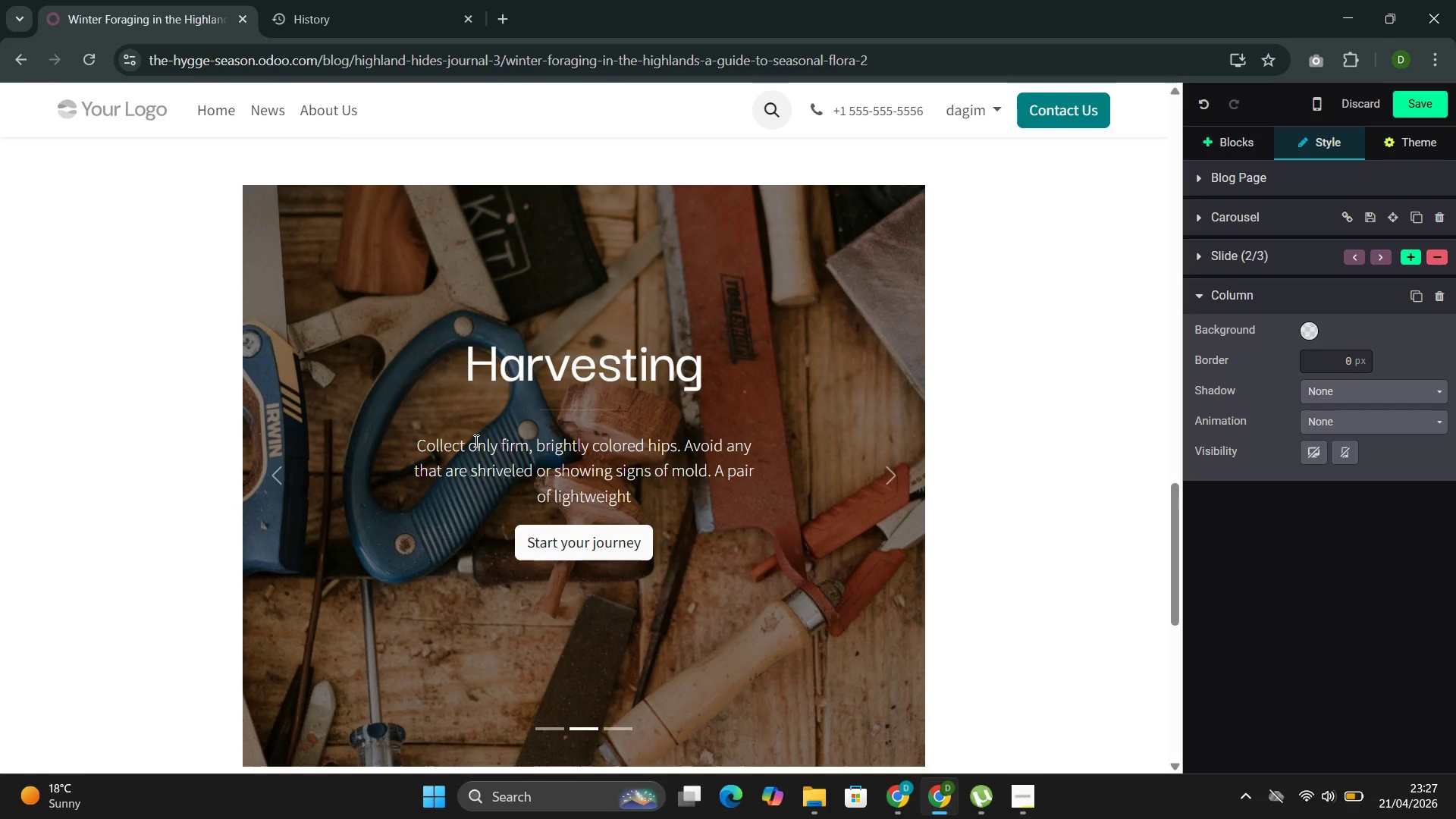 
wait(6.77)
 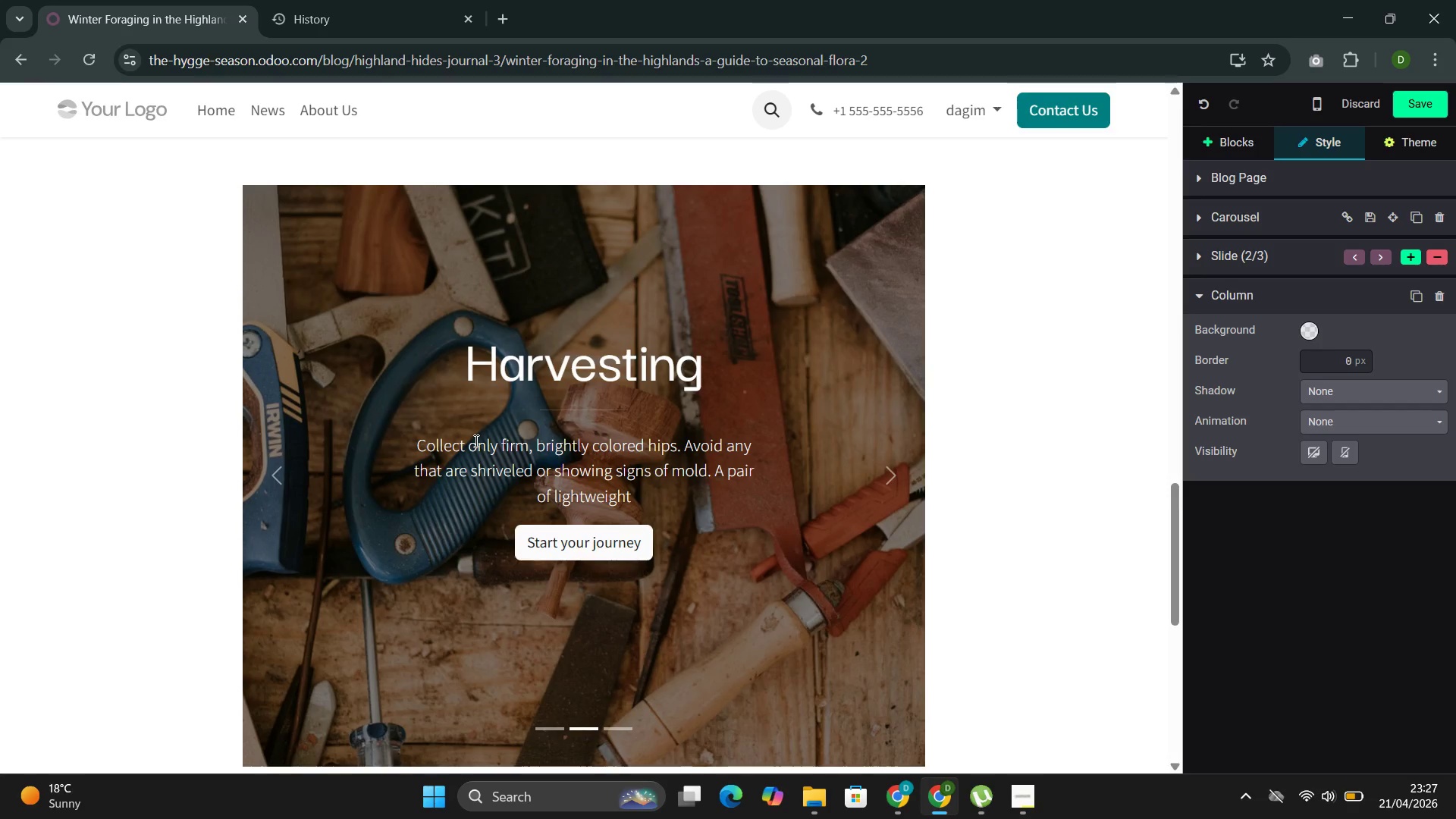 
type( gloves makes harvesting easier given the throny )
 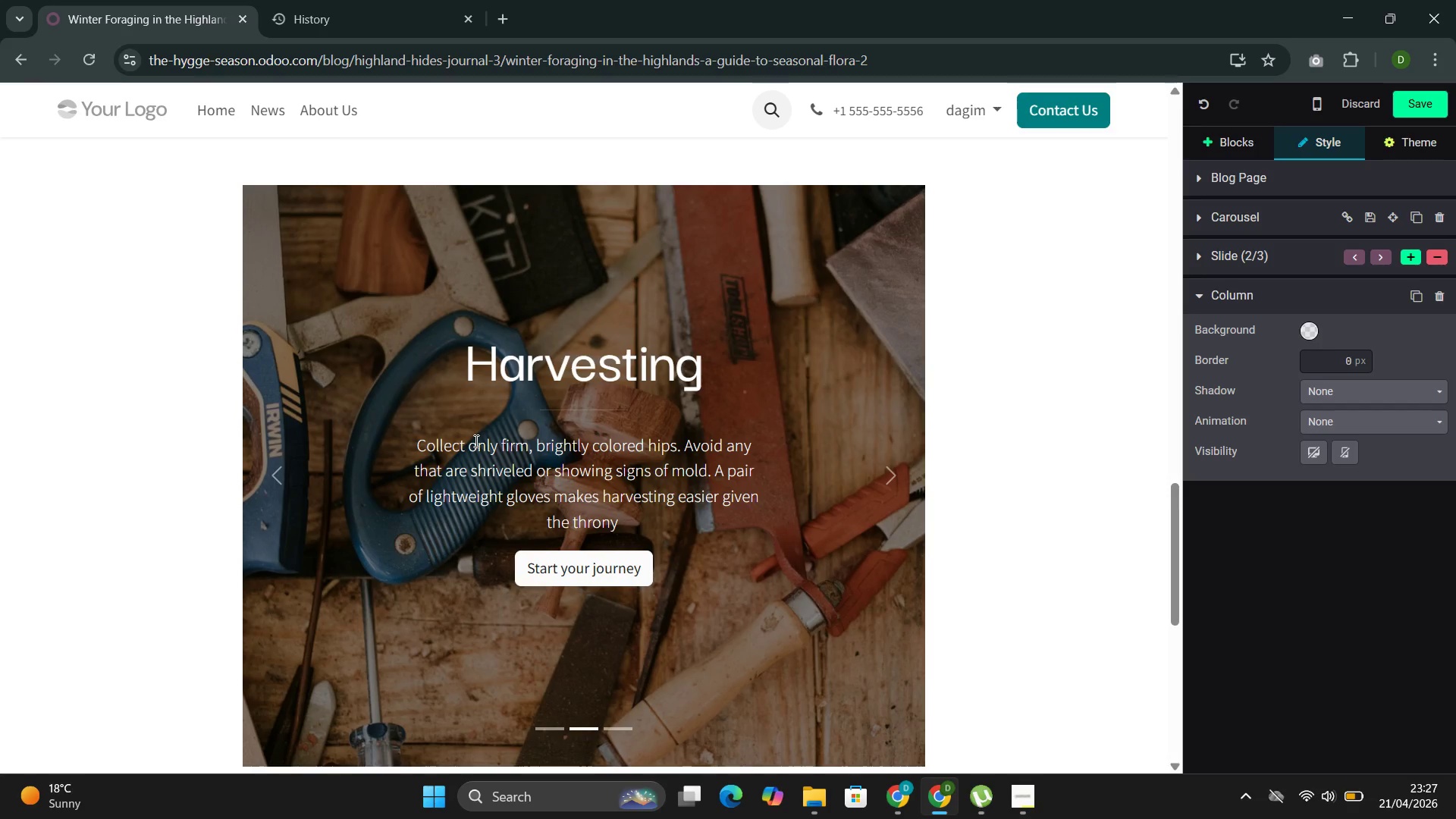 
key(ArrowLeft)
 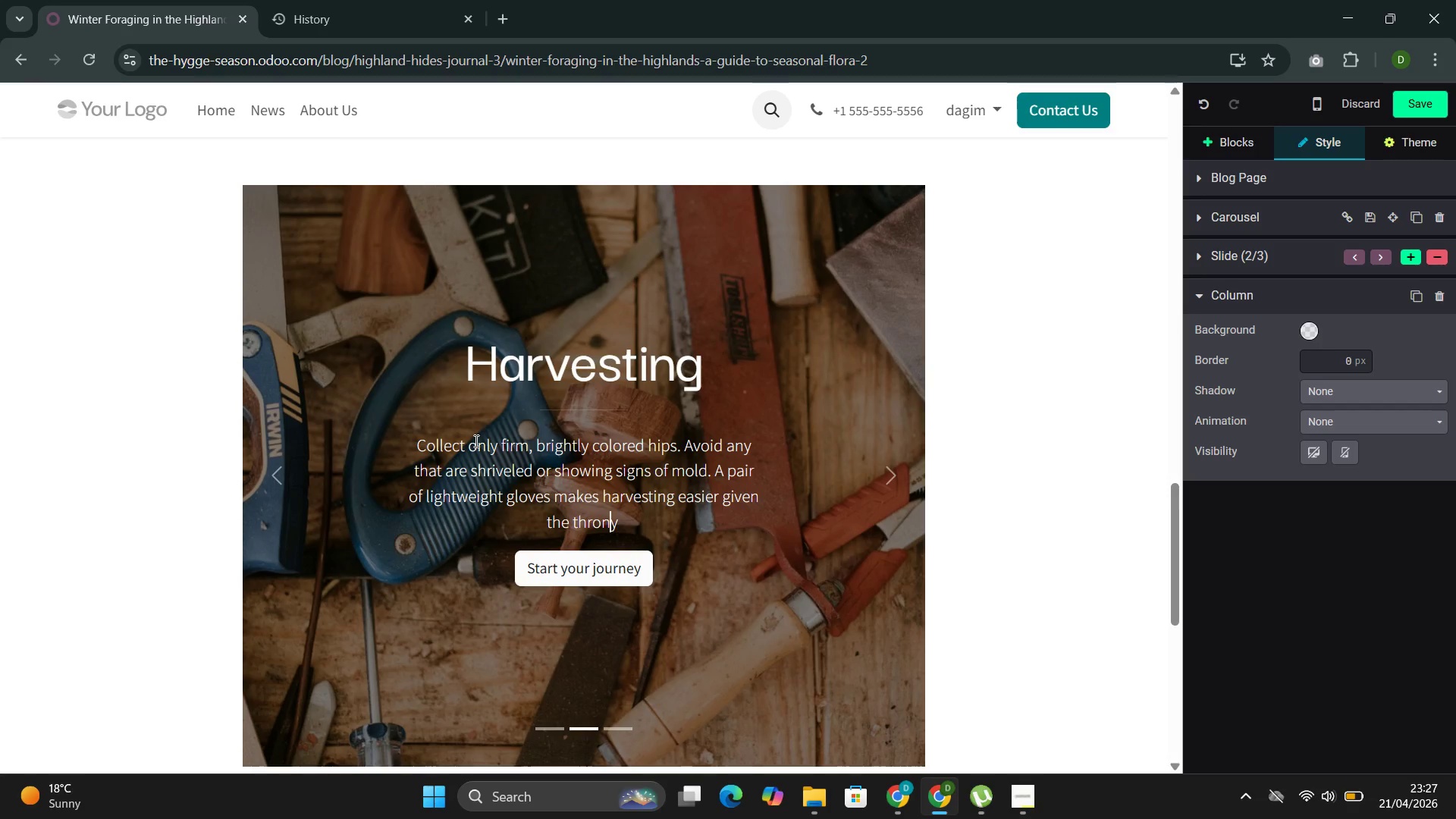 
key(ArrowLeft)
 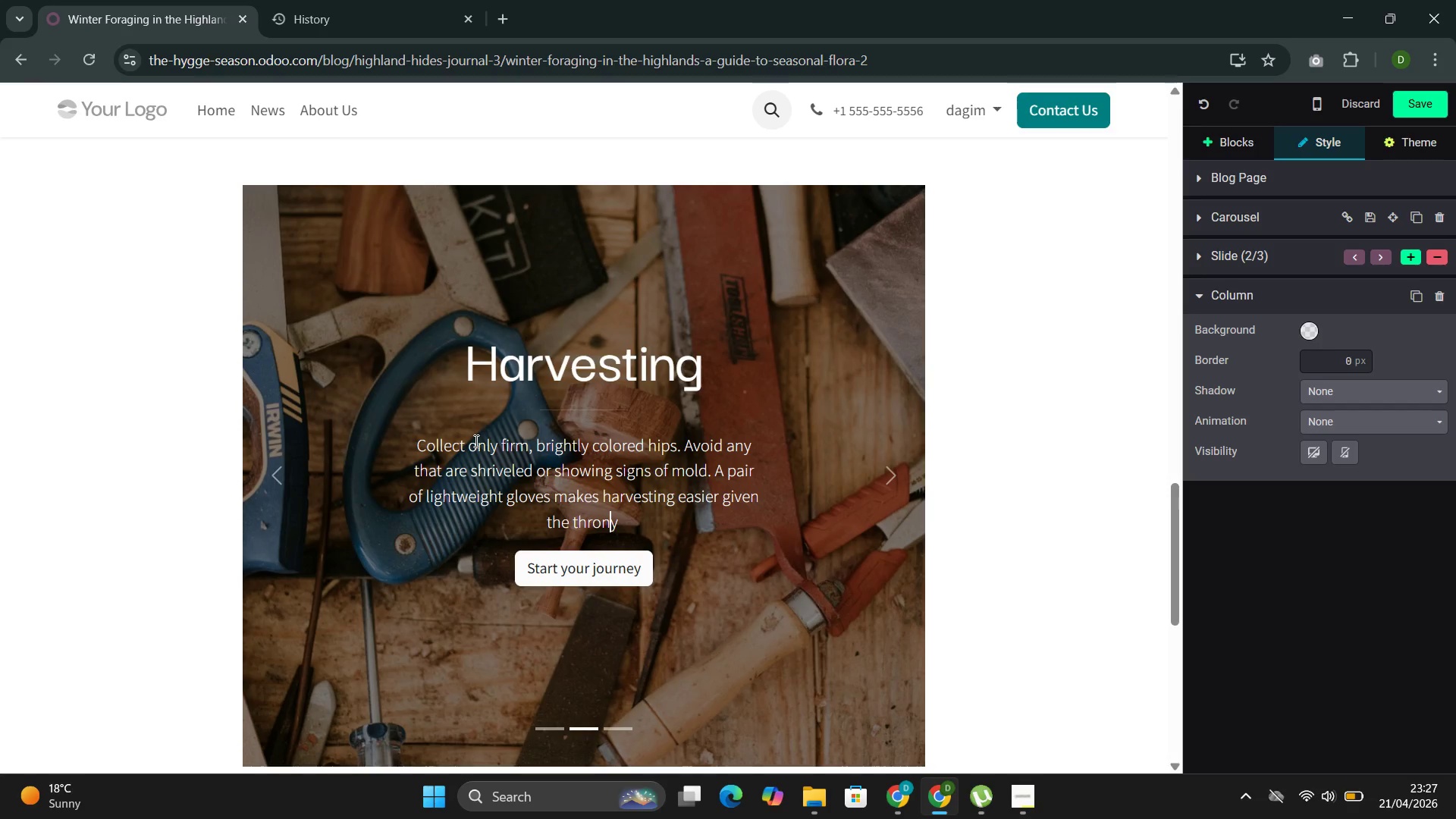 
key(ArrowLeft)
 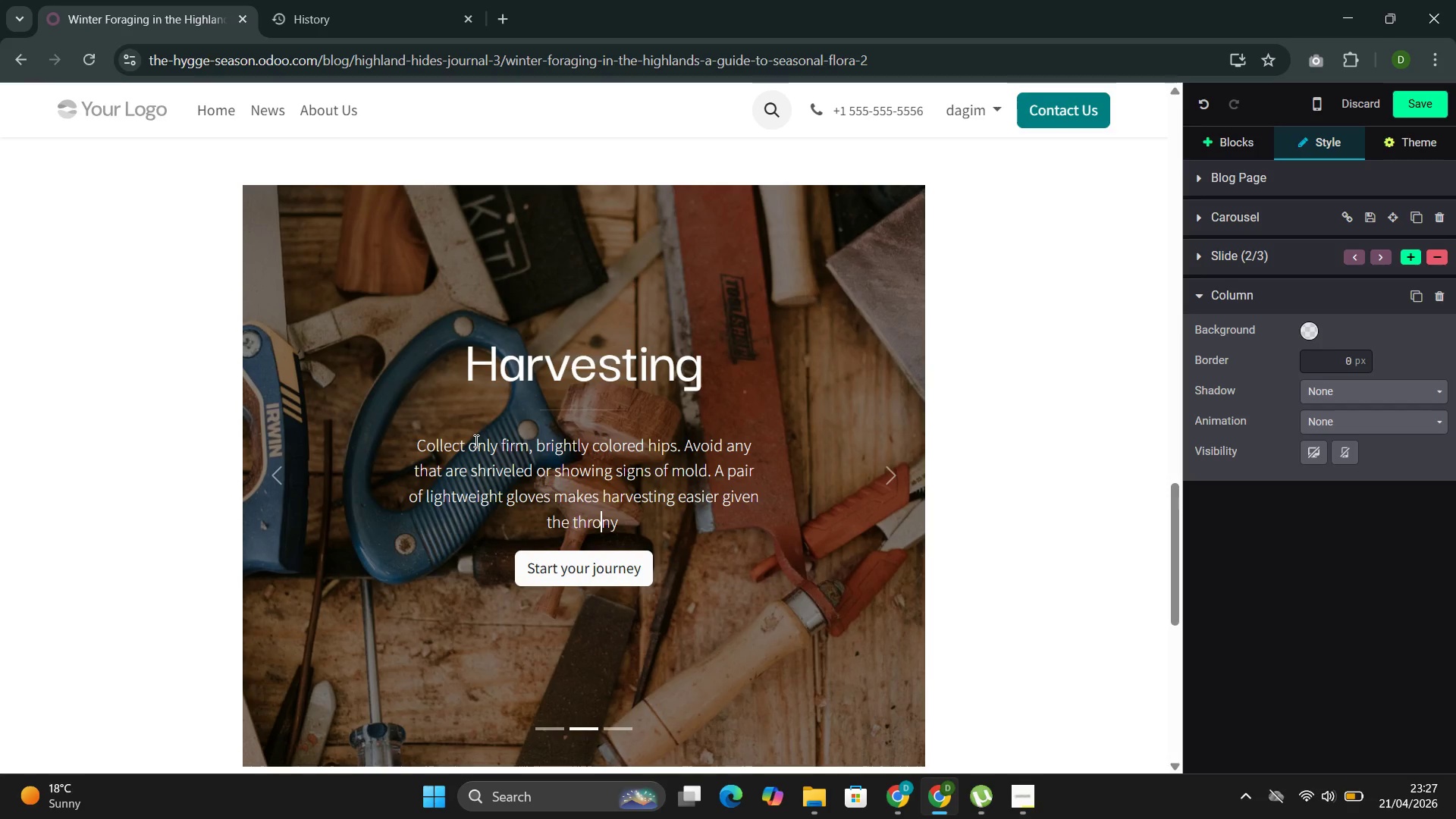 
key(ArrowLeft)
 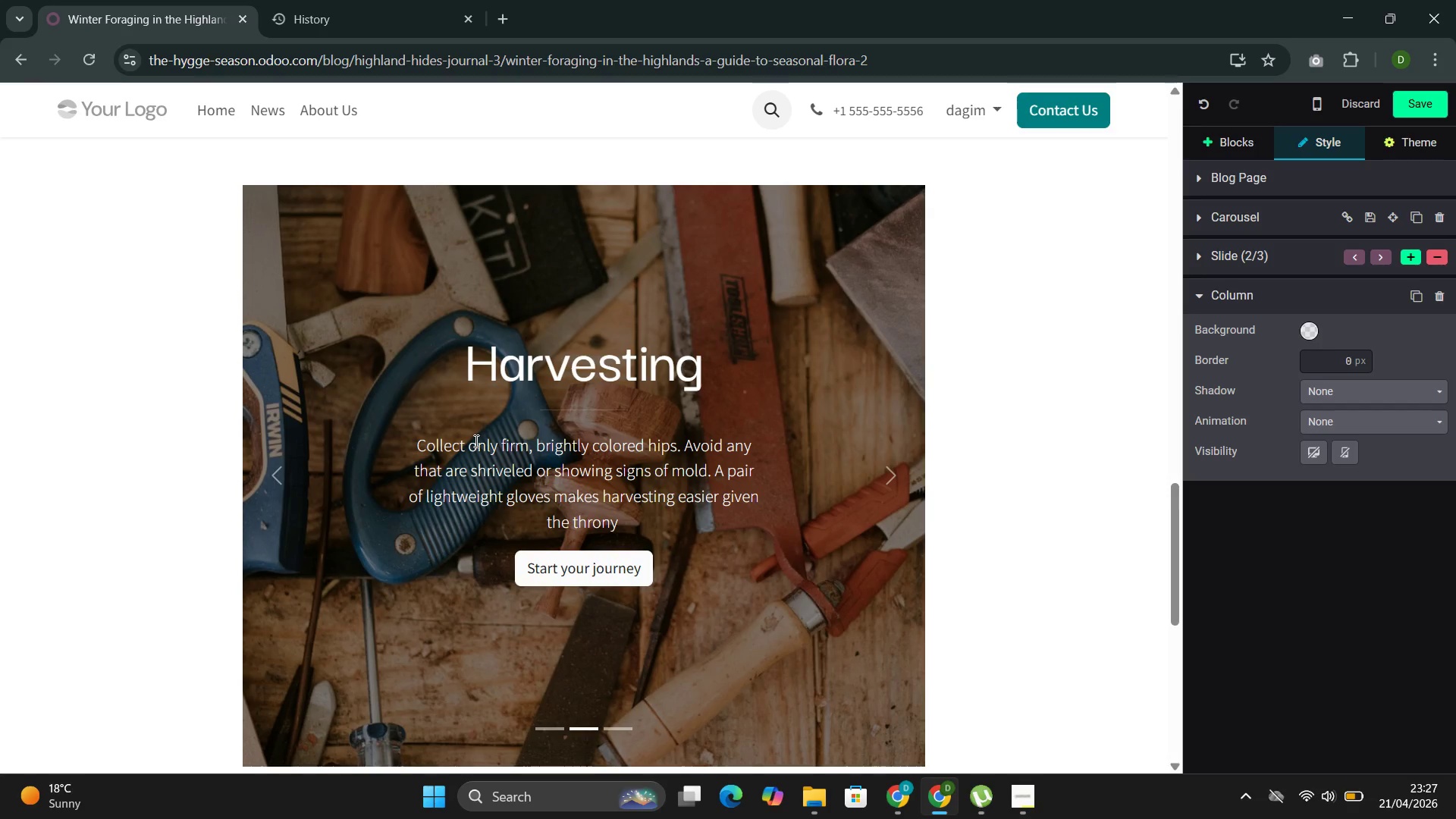 
key(ArrowRight)
 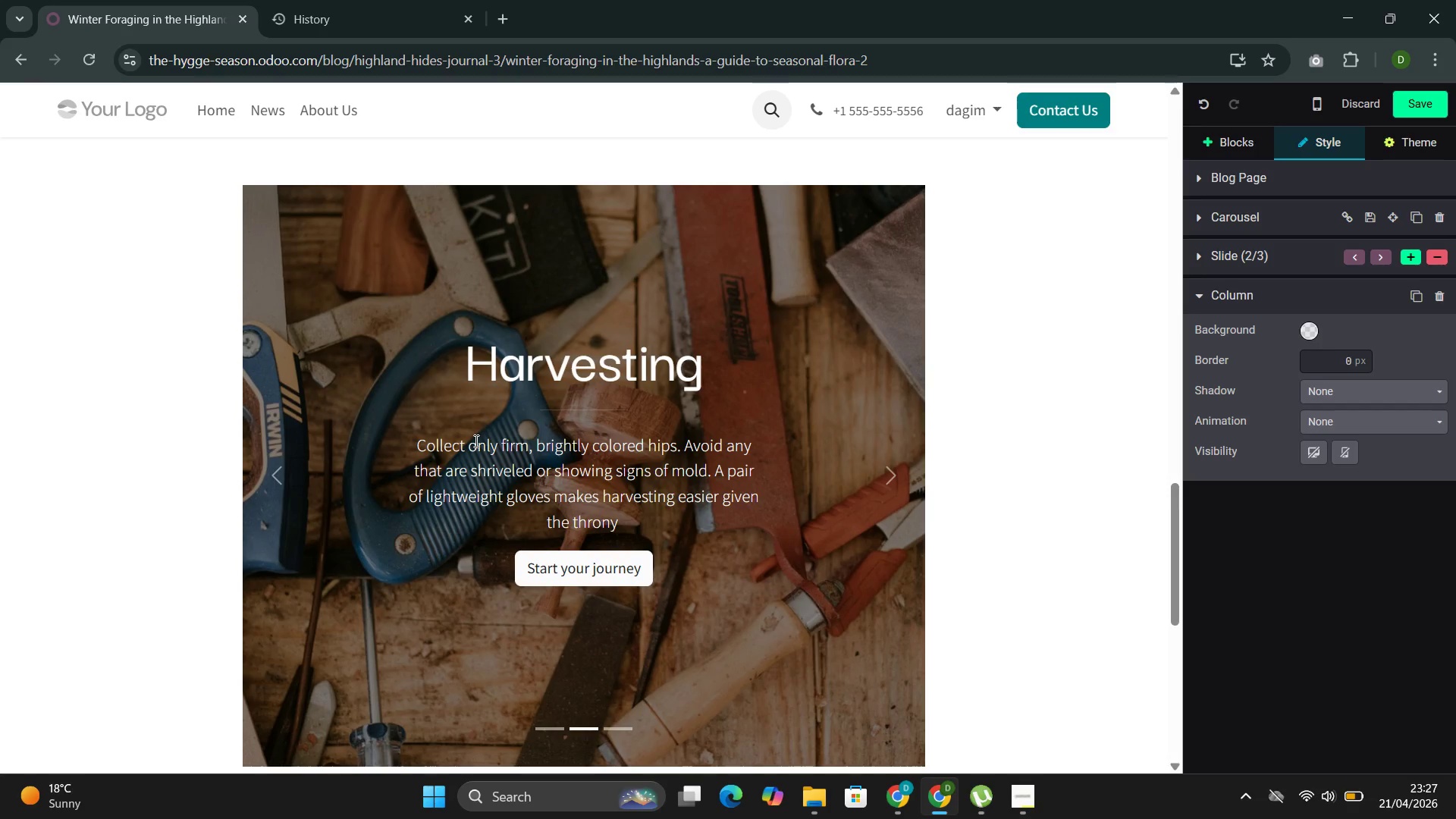 
key(Backspace)
key(Backspace)
type(ot)
key(Backspace)
type(r)
 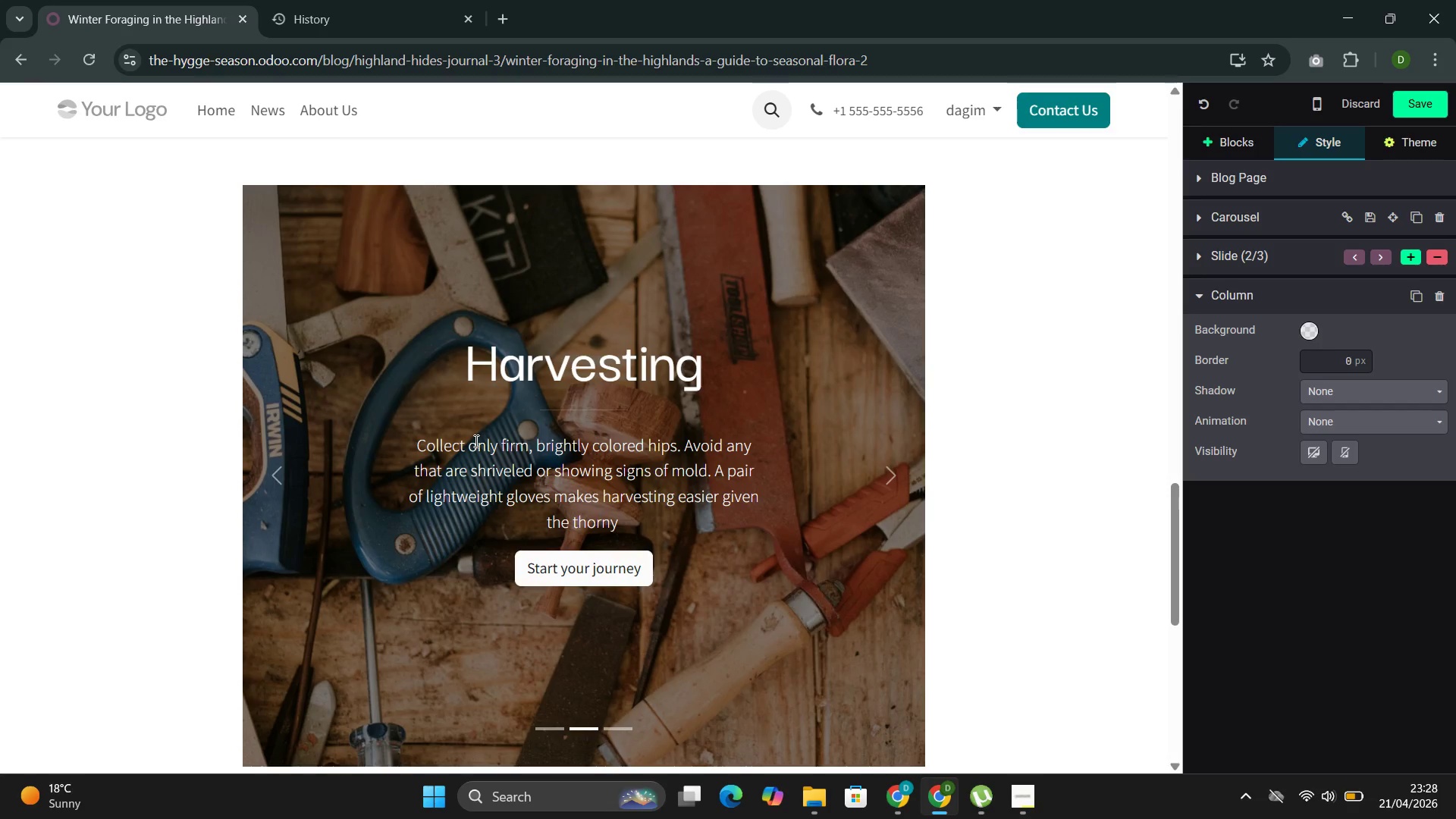 
key(ArrowRight)
 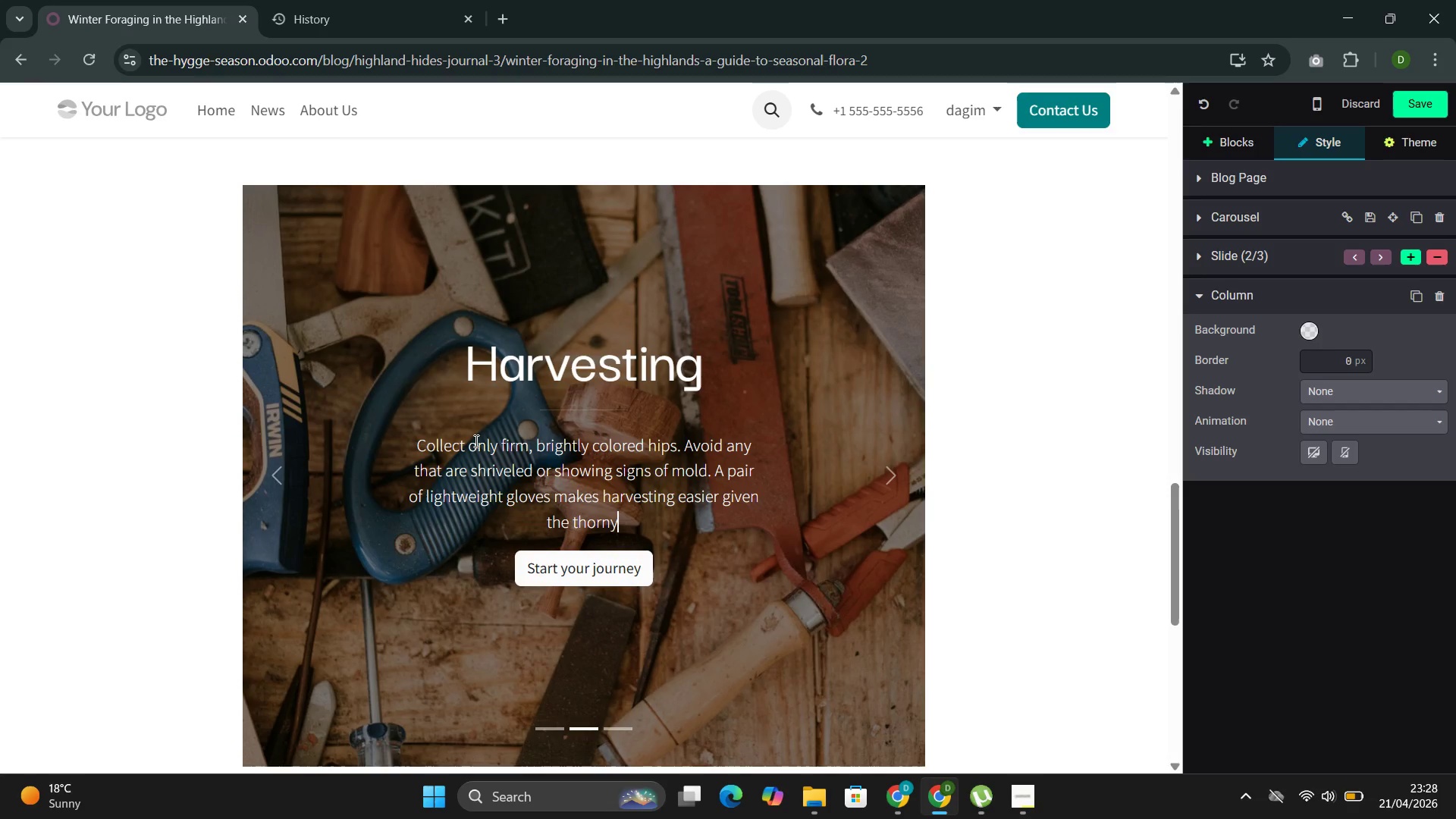 
key(ArrowRight)
 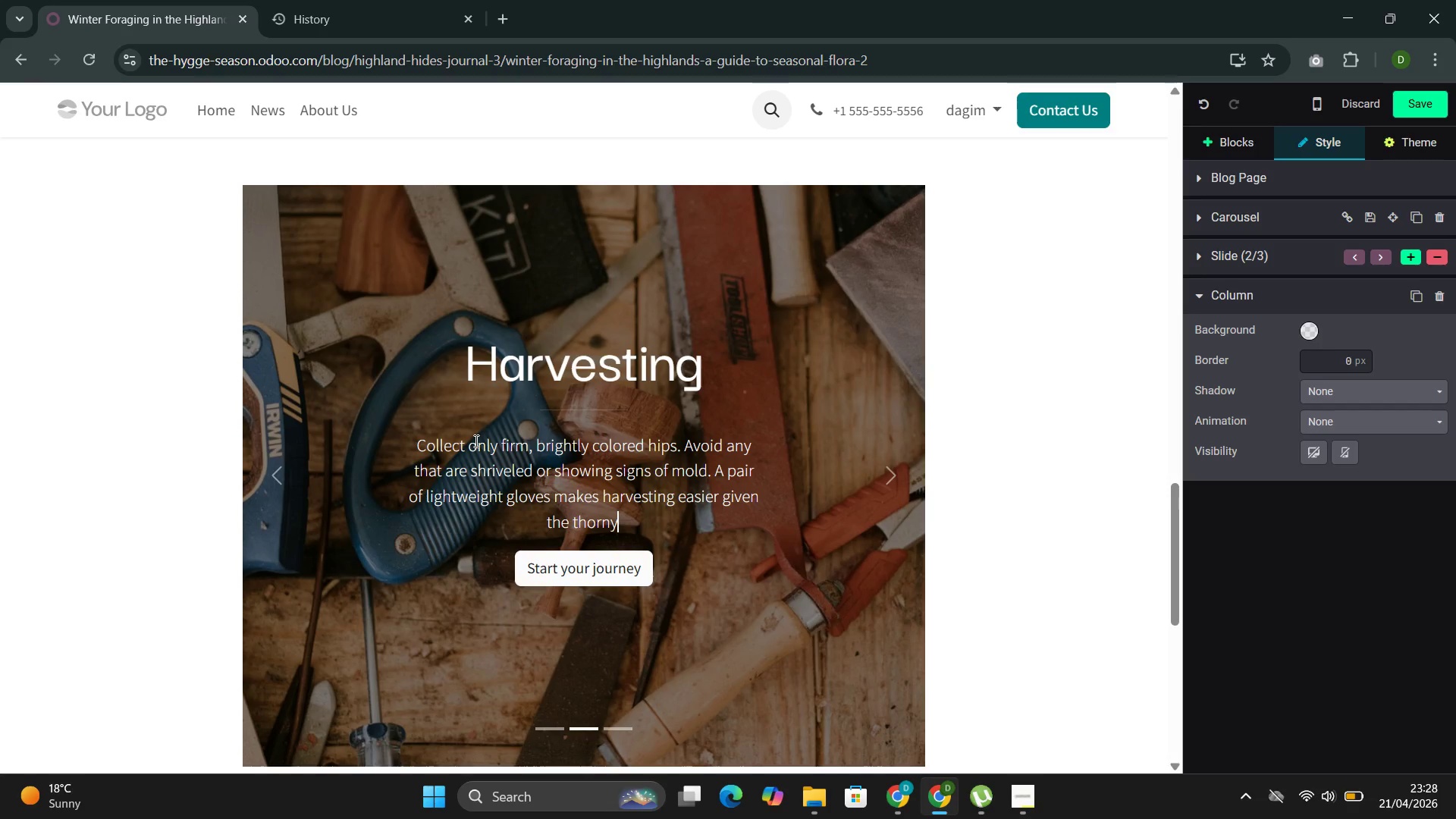 
type( branches)
 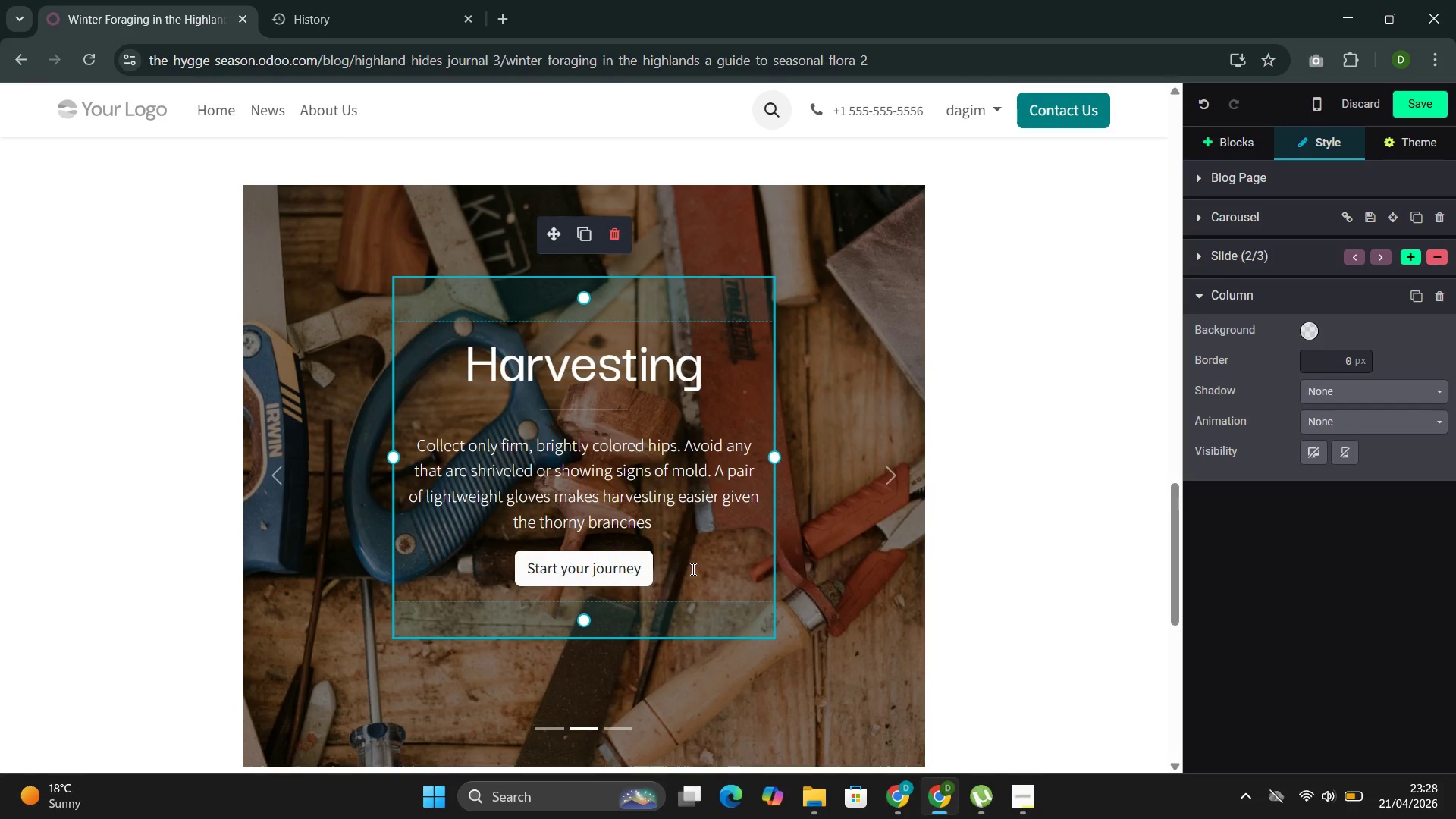 
wait(5.45)
 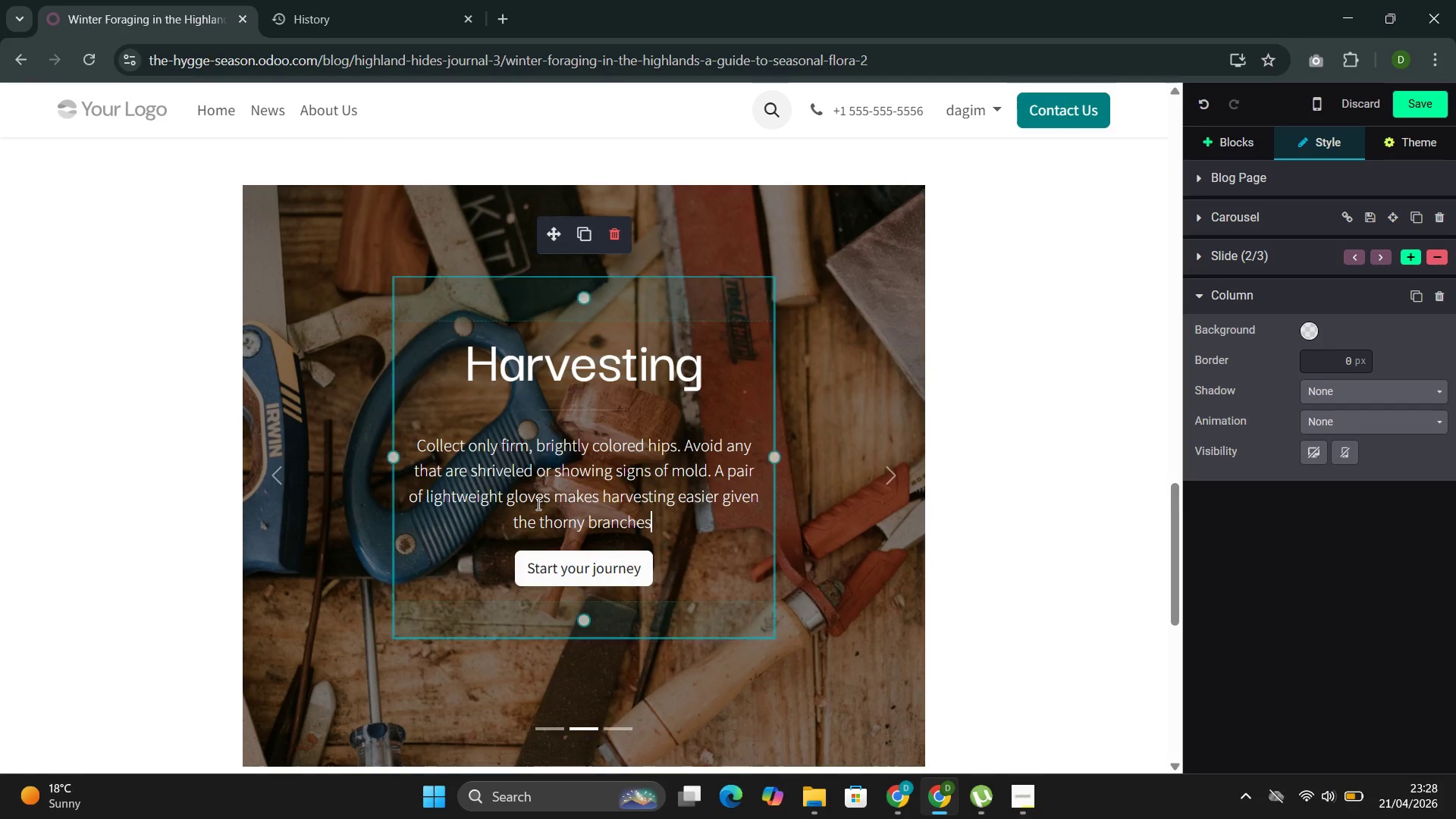 
left_click([642, 570])
 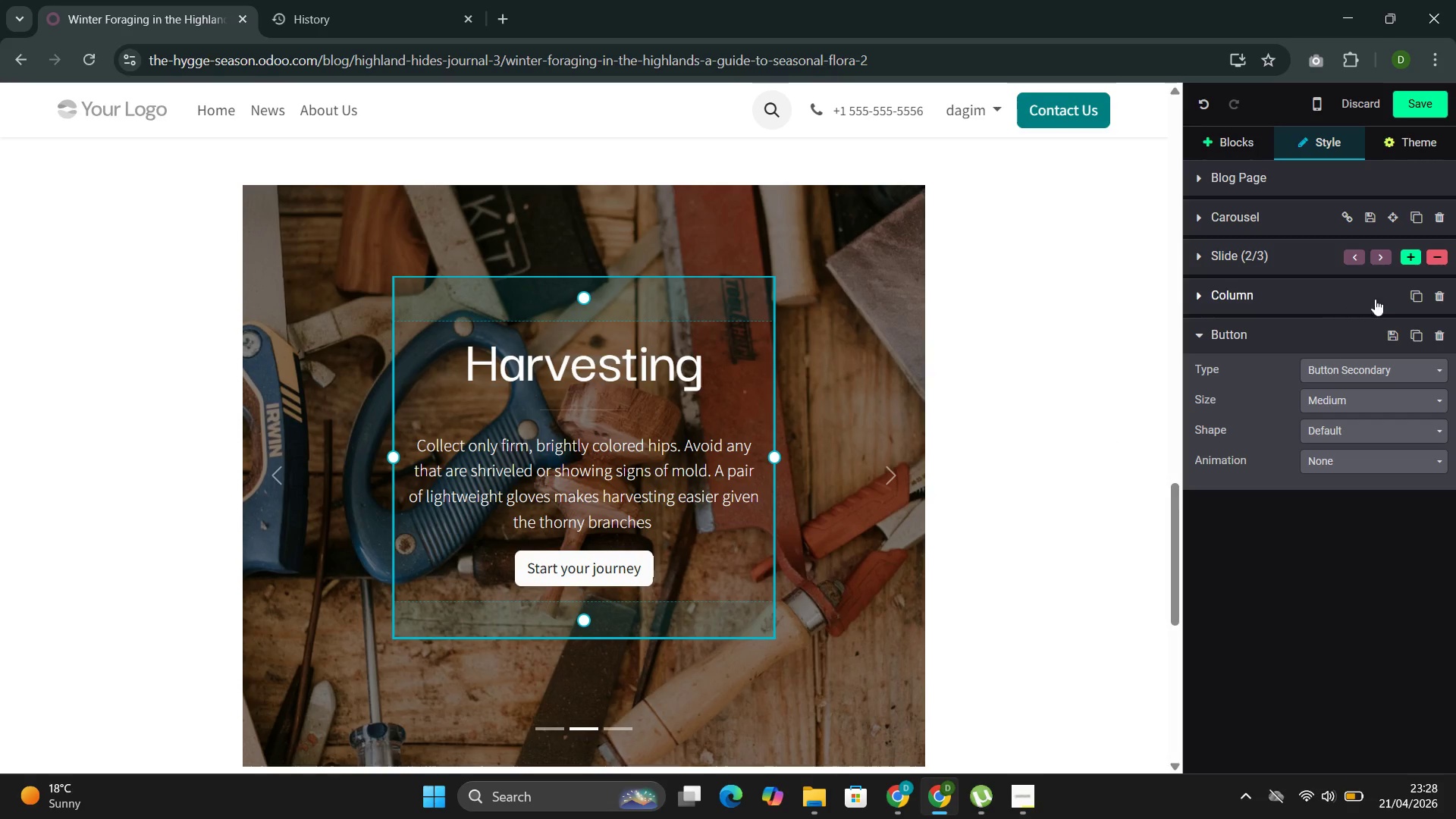 
left_click([1444, 331])
 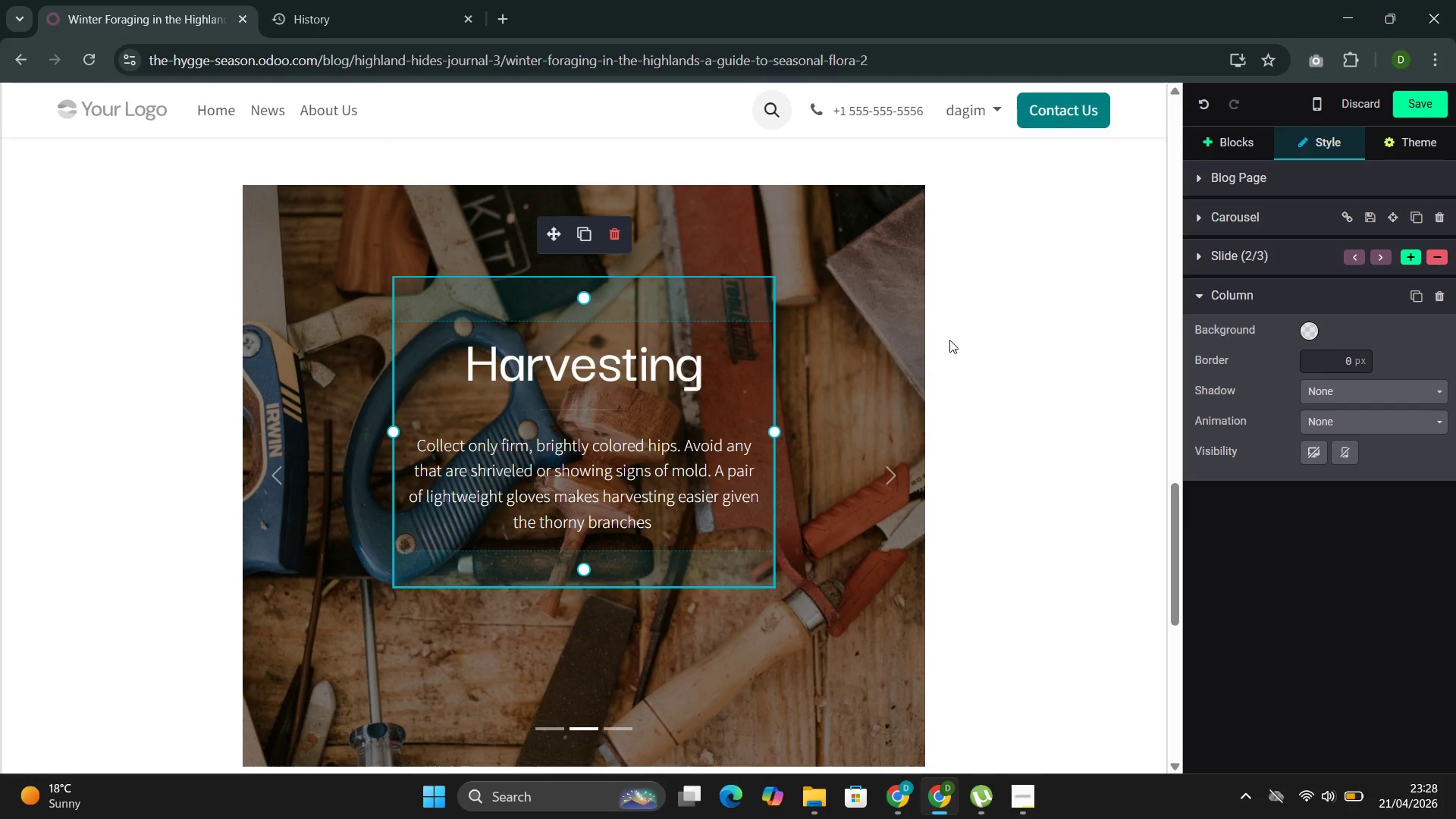 
left_click([902, 482])
 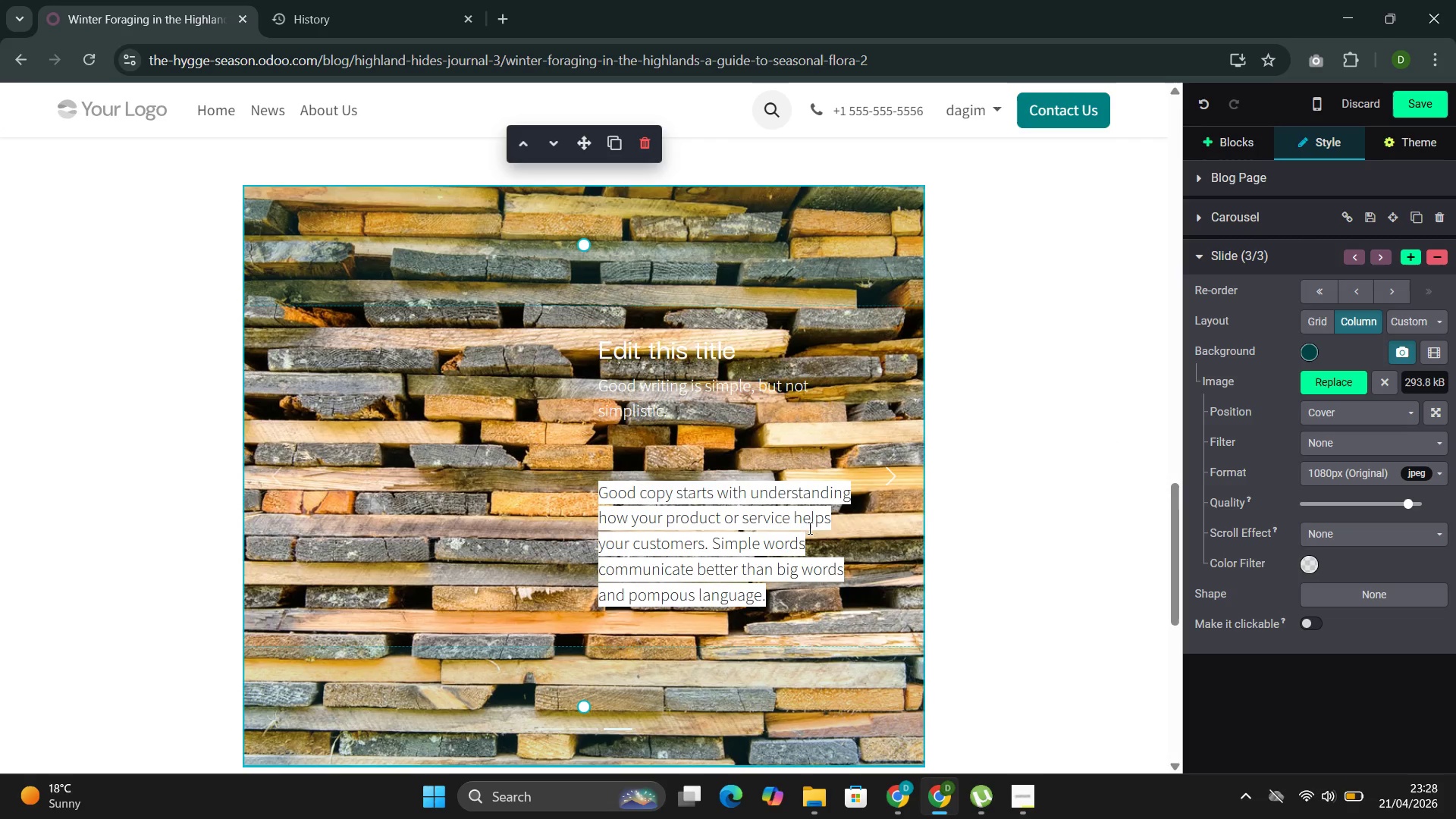 
left_click_drag(start_coordinate=[767, 597], to_coordinate=[597, 491])
 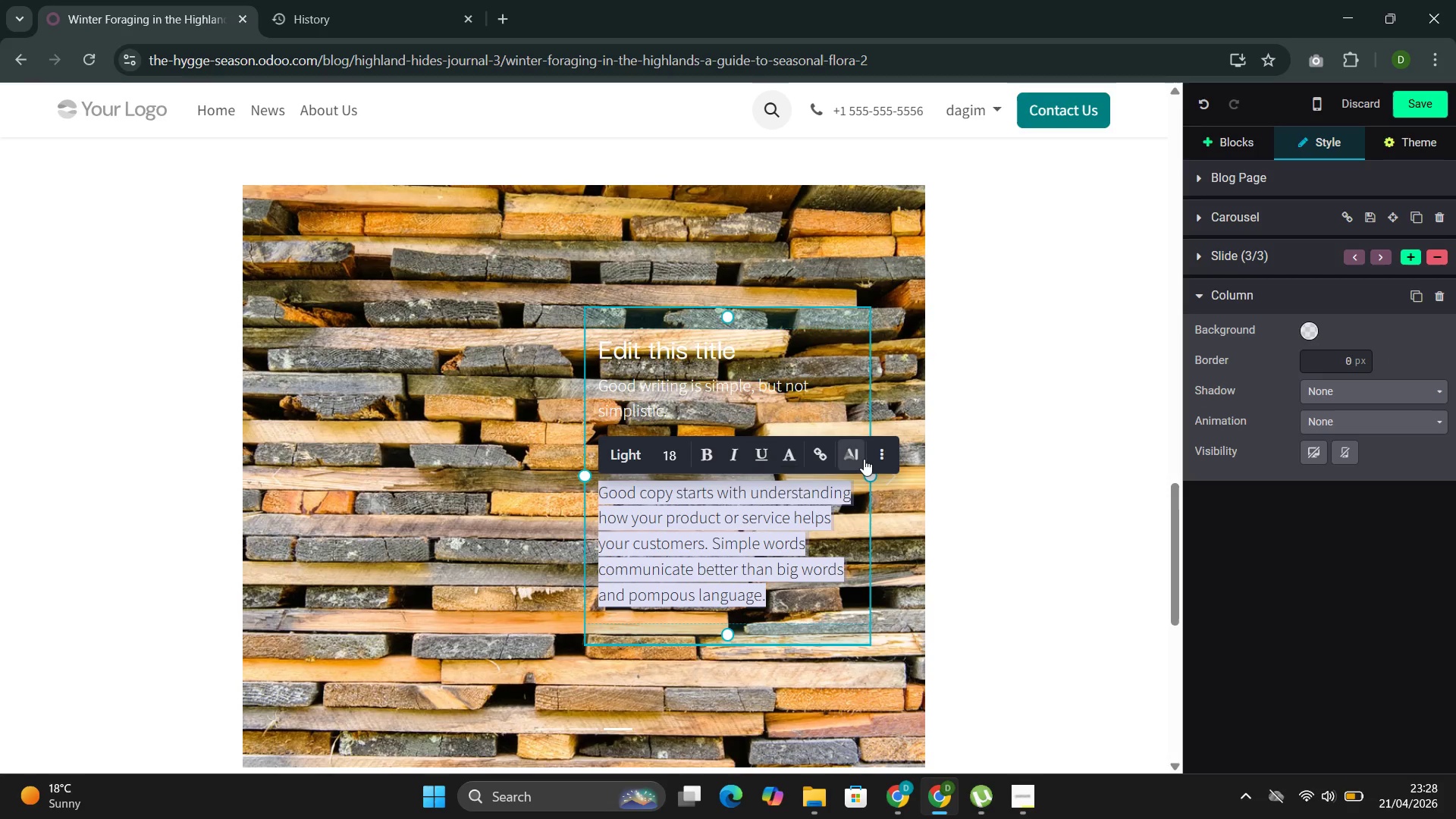 
left_click([887, 456])
 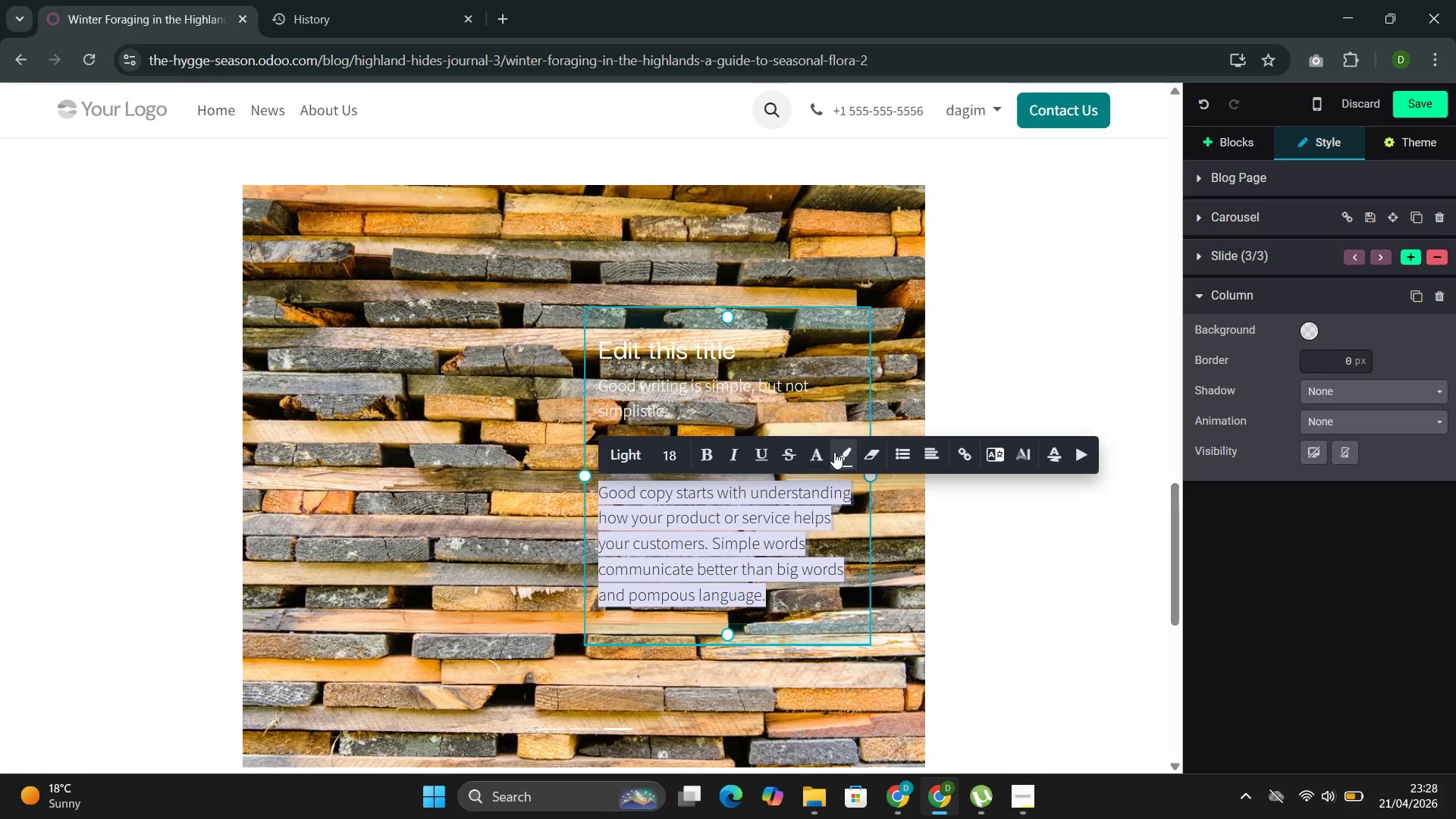 
left_click([834, 452])
 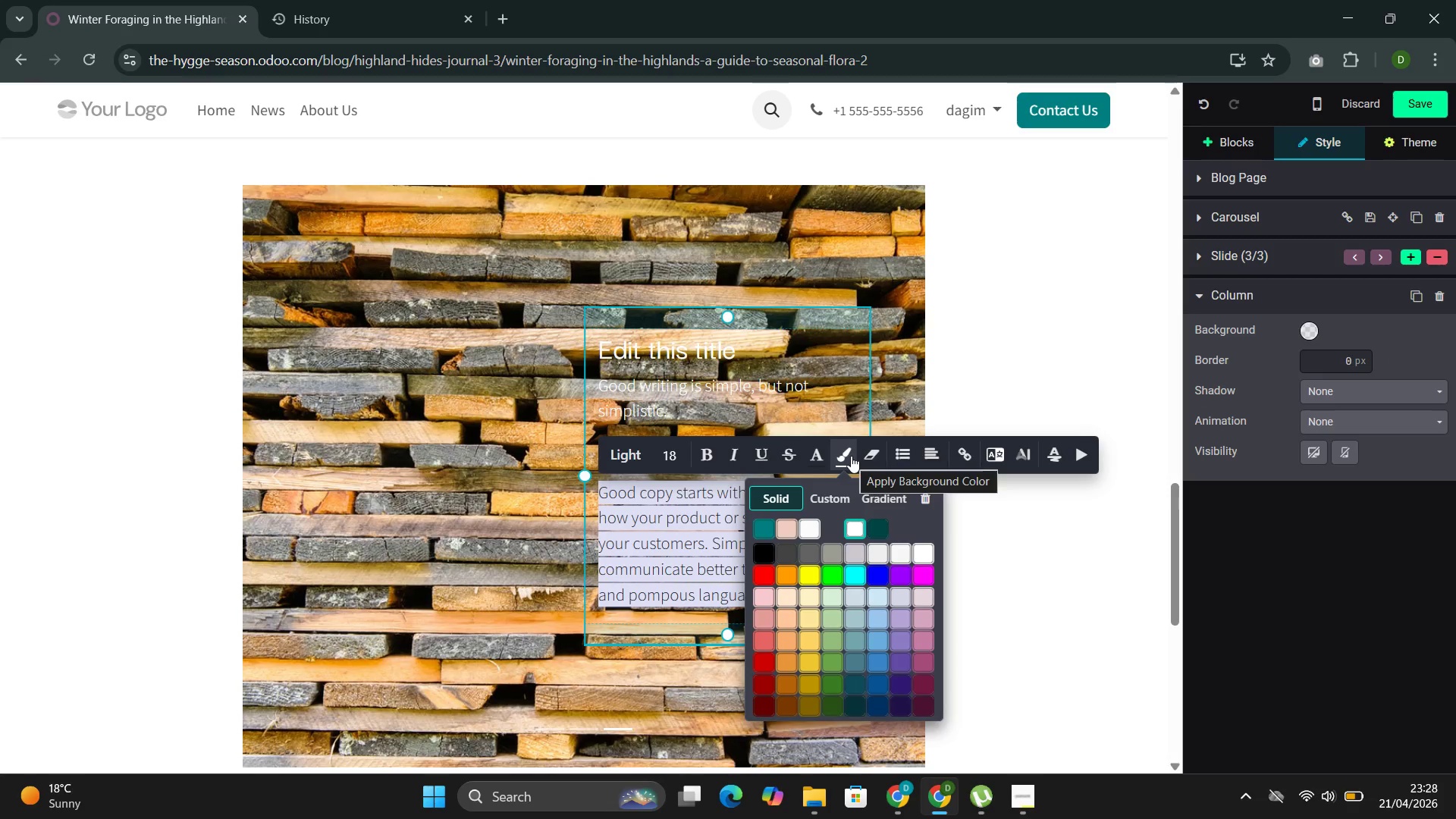 
left_click([850, 457])
 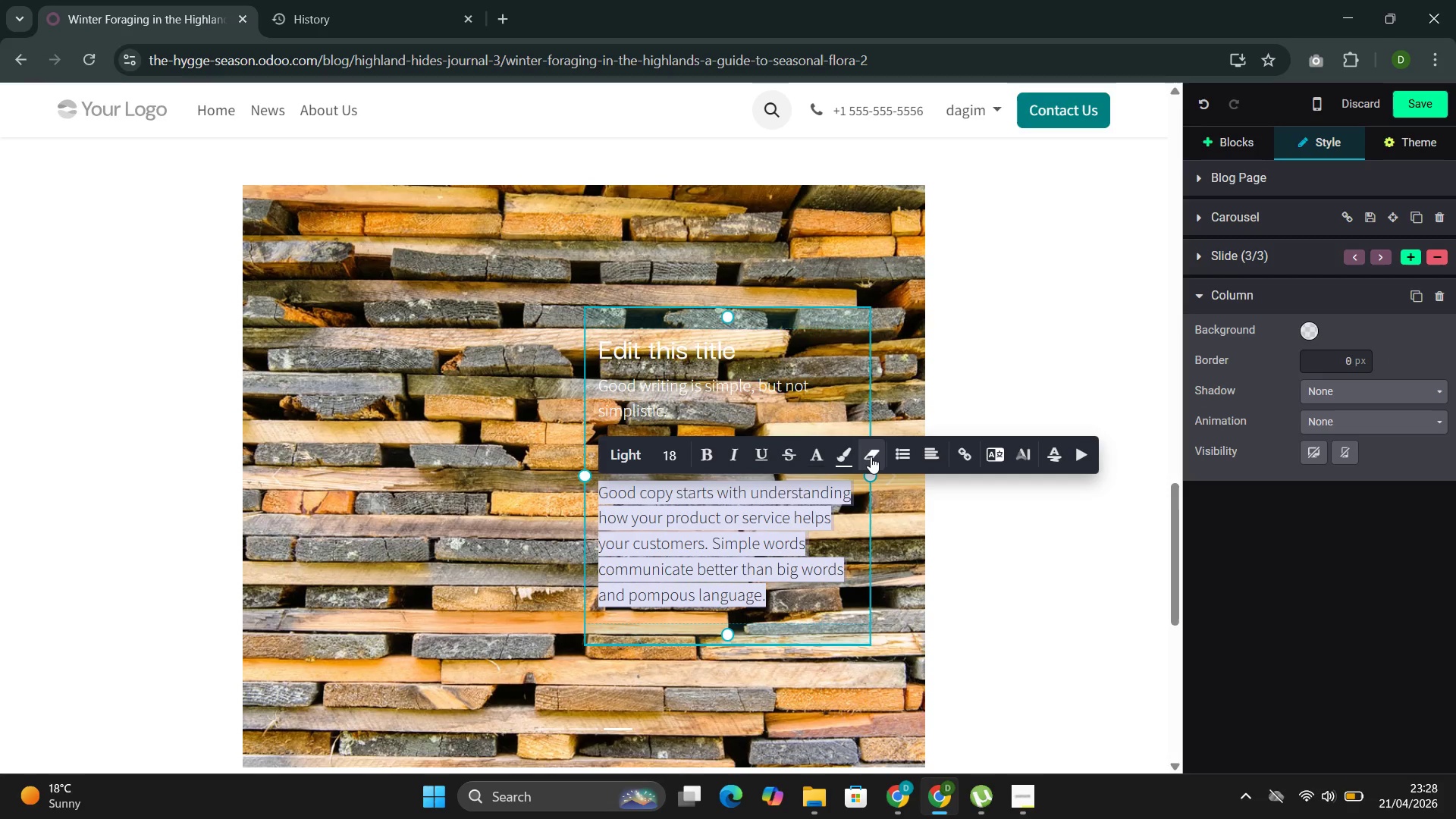 
left_click([871, 457])
 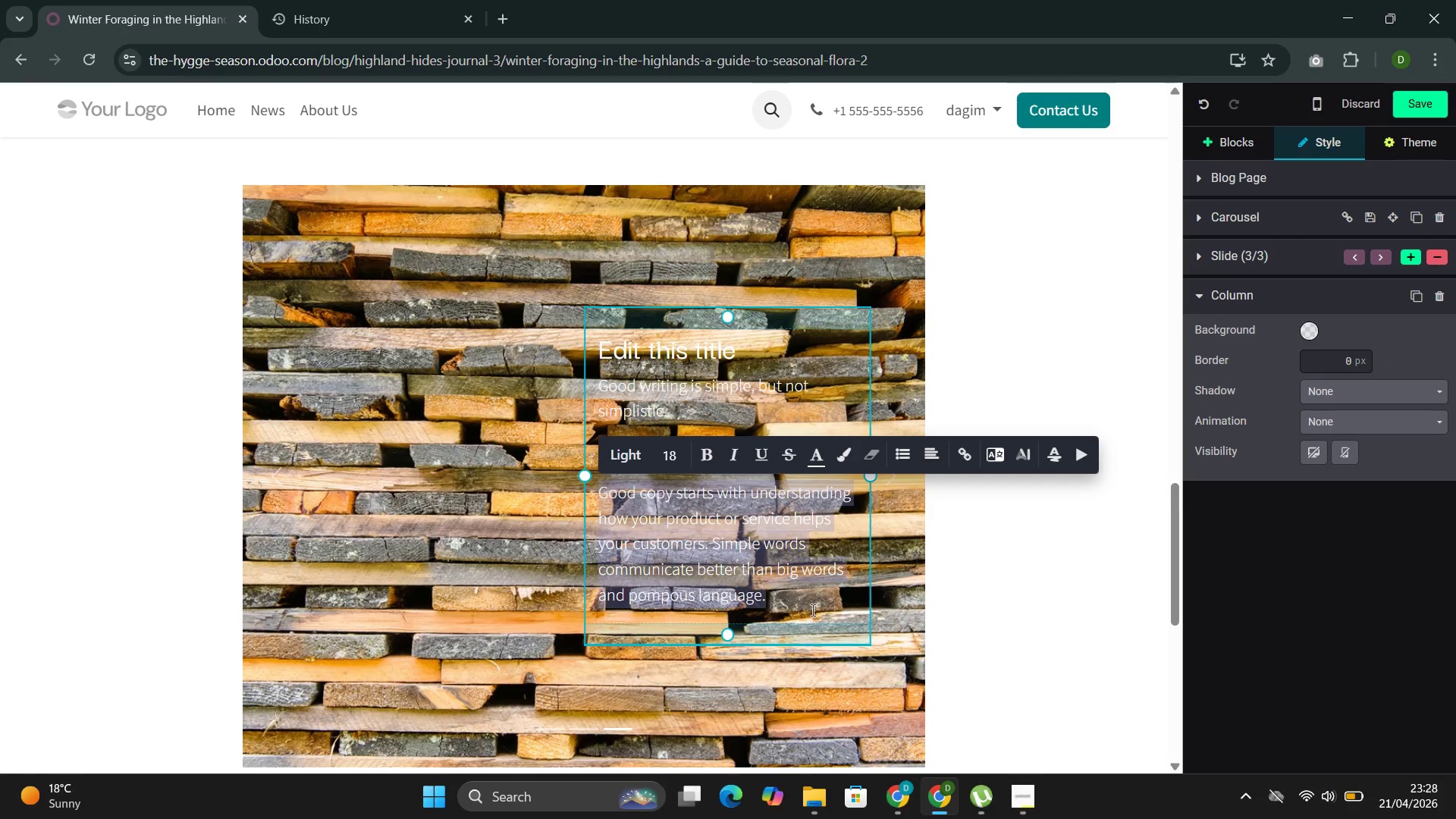 
left_click([809, 613])
 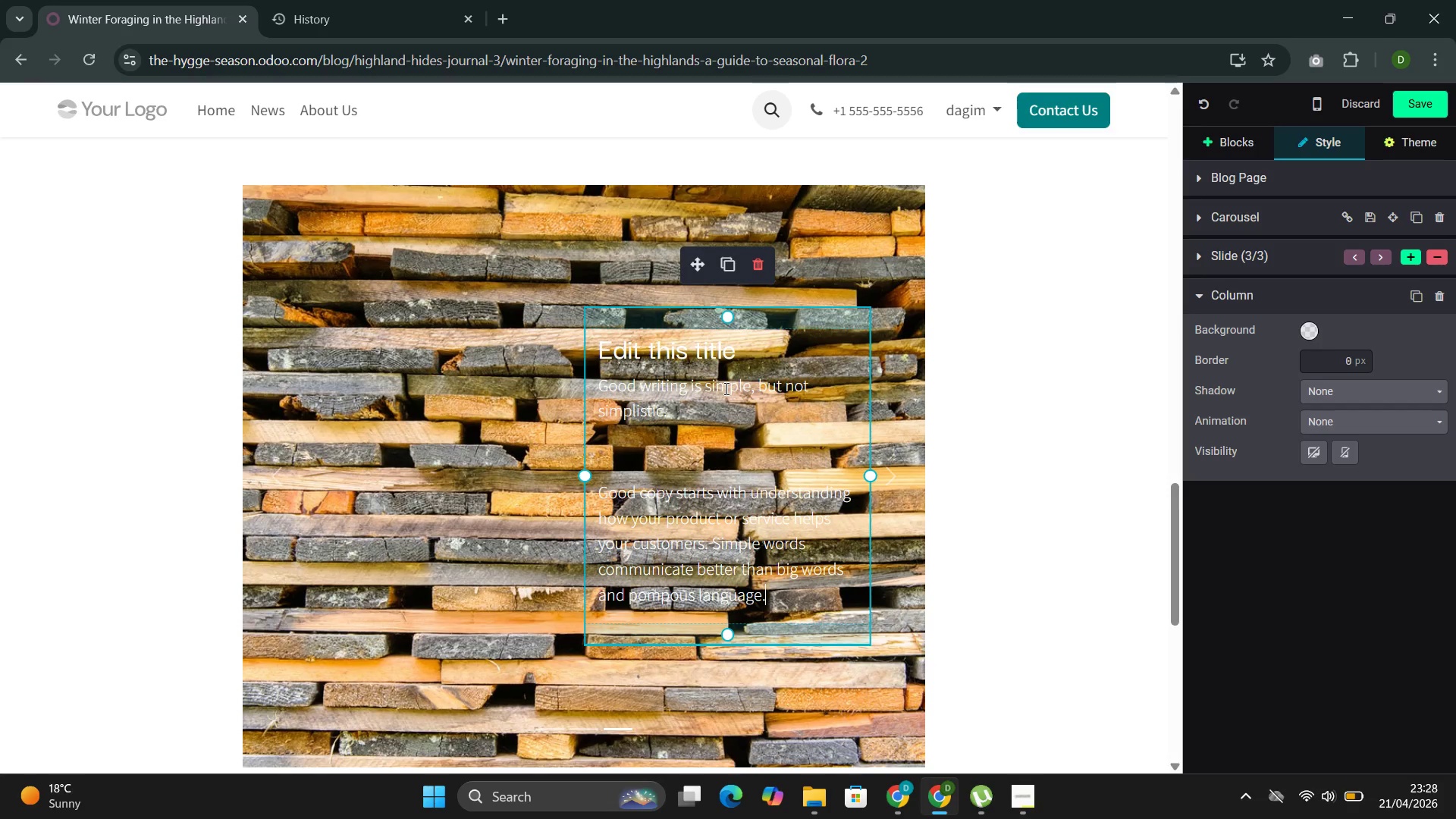 
left_click_drag(start_coordinate=[664, 405], to_coordinate=[601, 392])
 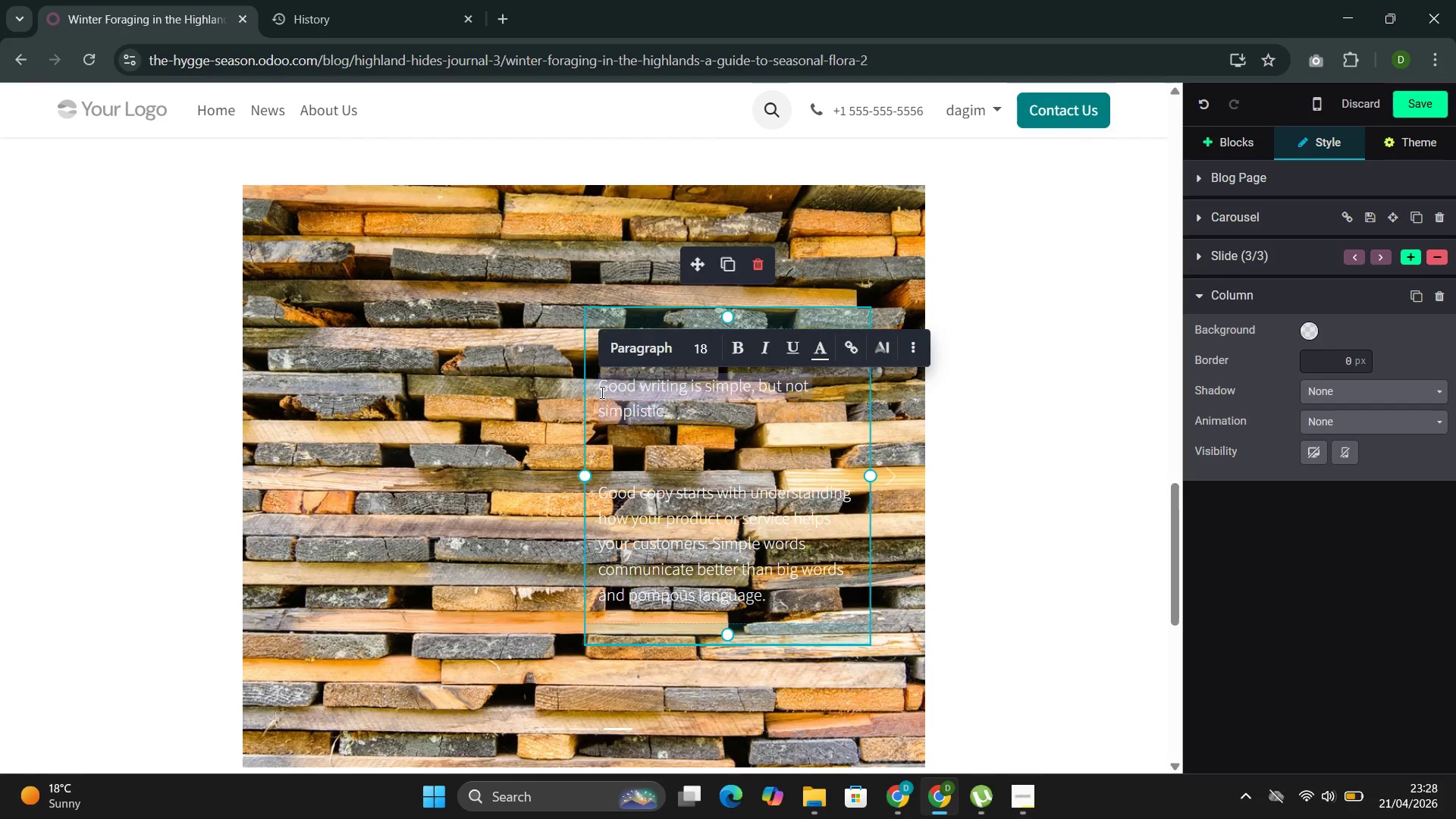 
key(Backspace)
 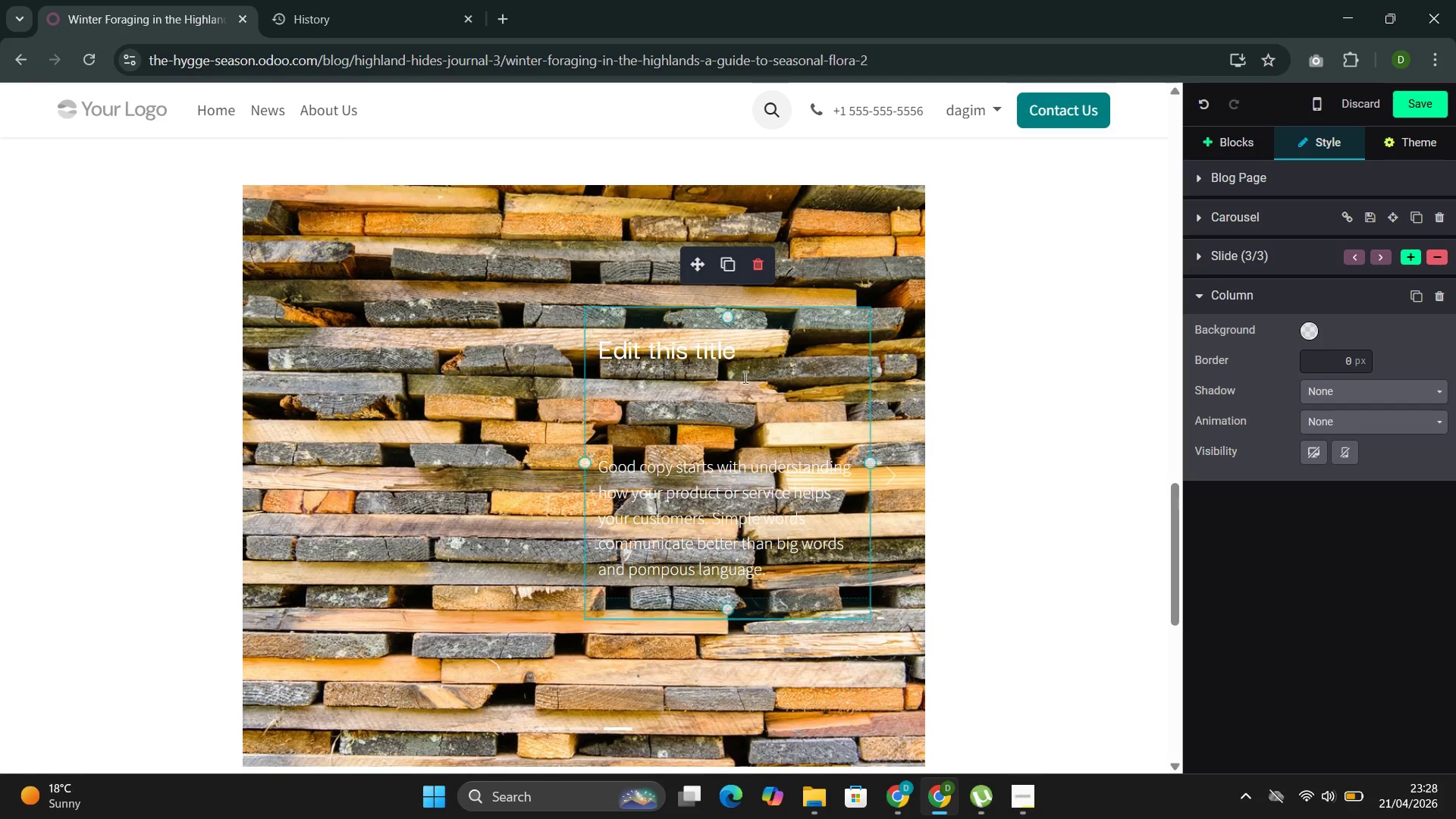 
left_click_drag(start_coordinate=[761, 361], to_coordinate=[605, 352])
 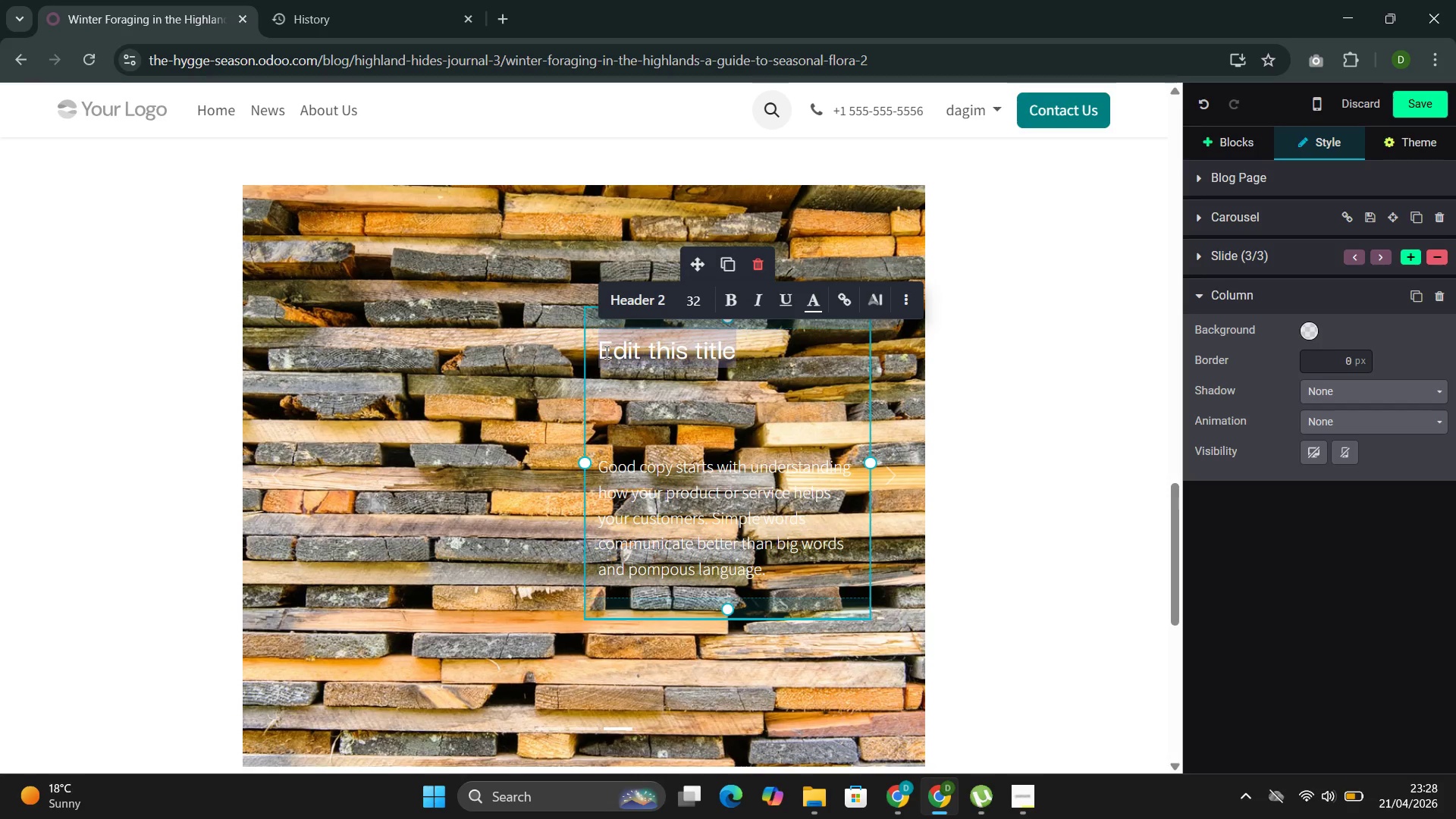 
wait(6.14)
 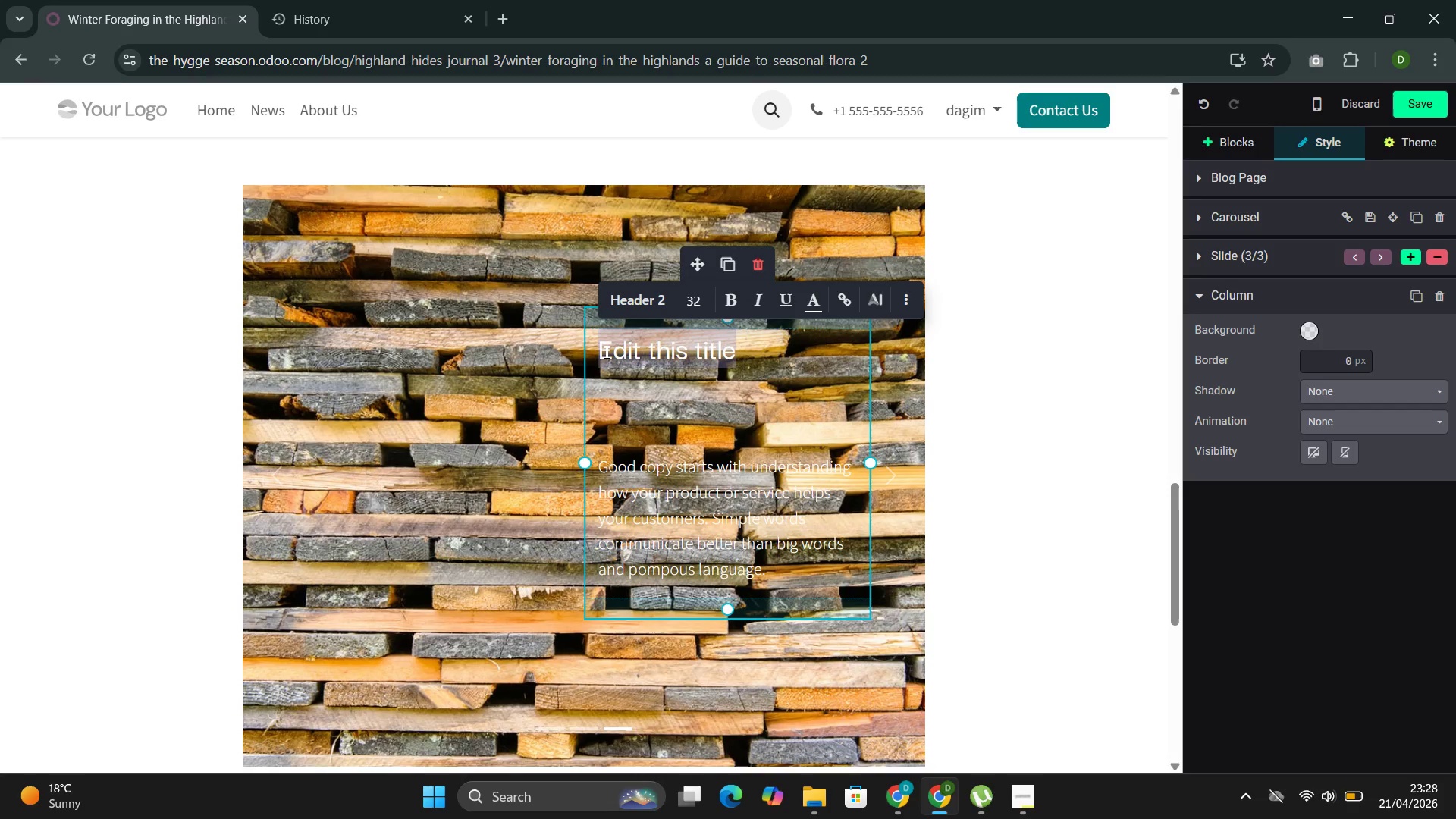 
type(Using Your )
key(Backspace)
key(Backspace)
key(Backspace)
key(Backspace)
key(Backspace)
key(Backspace)
key(Backspace)
key(Backspace)
key(Backspace)
key(Backspace)
key(Backspace)
key(Backspace)
 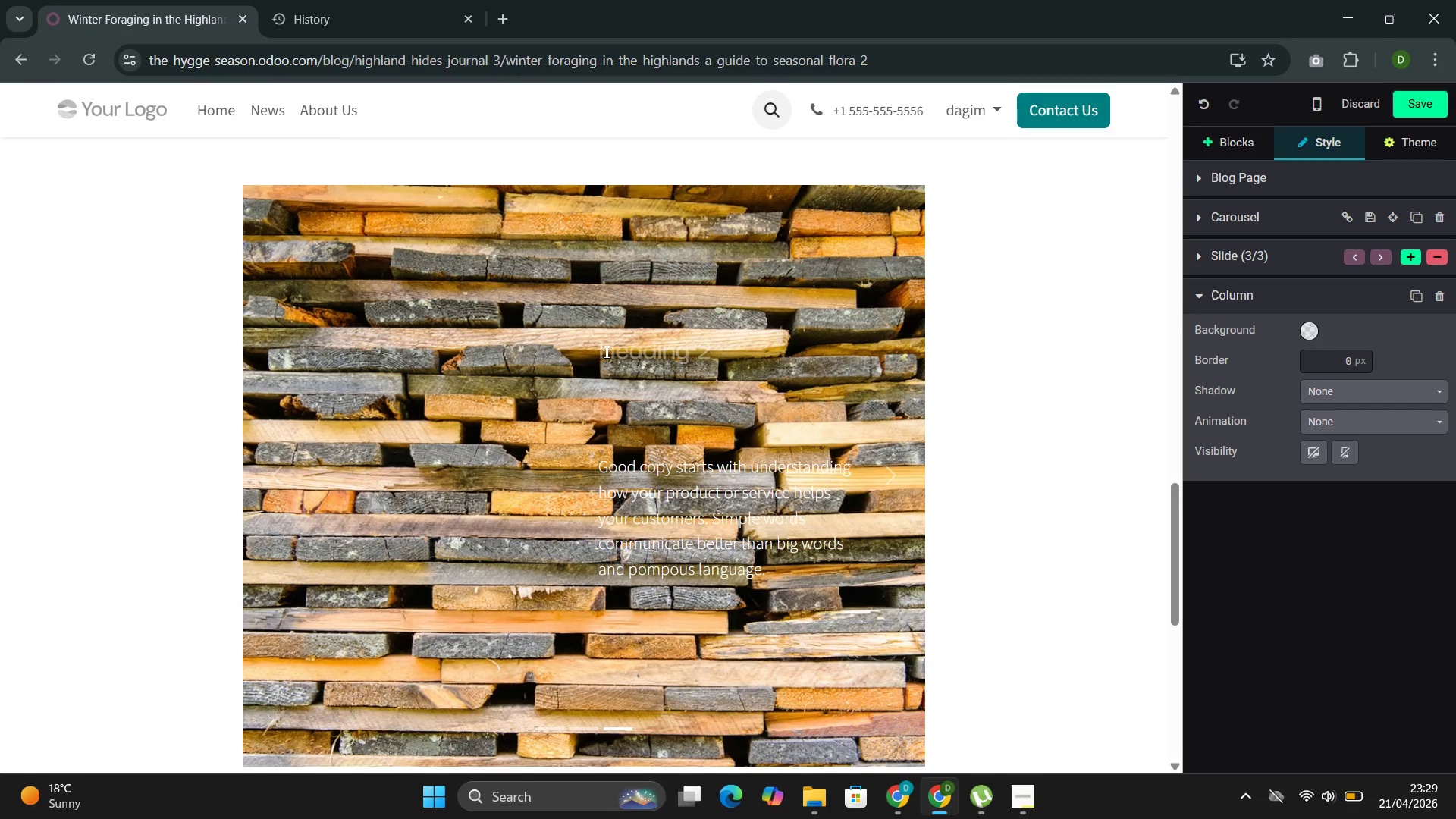 
left_click([261, 457])
 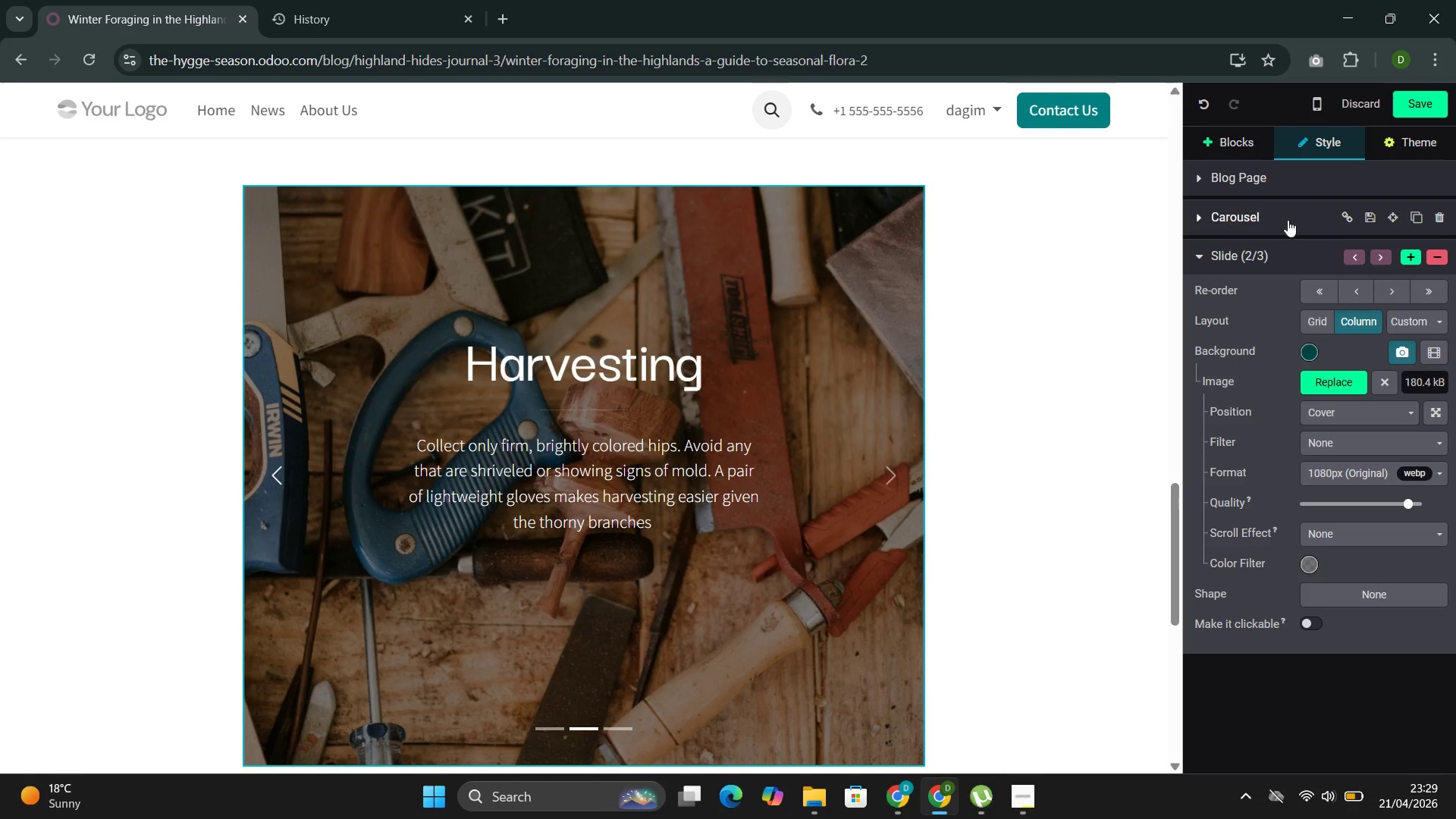 
wait(7.47)
 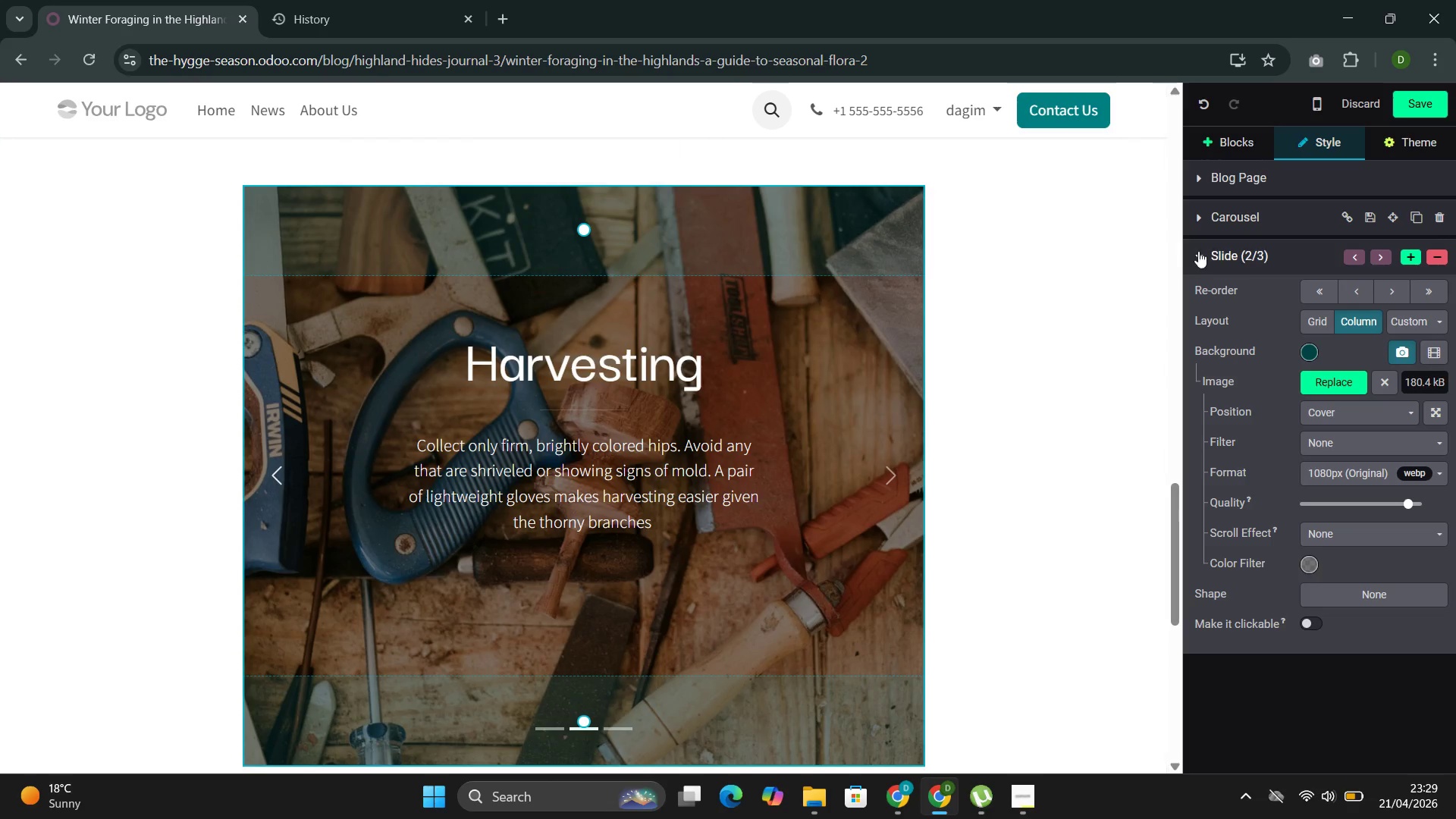 
left_click([1410, 260])
 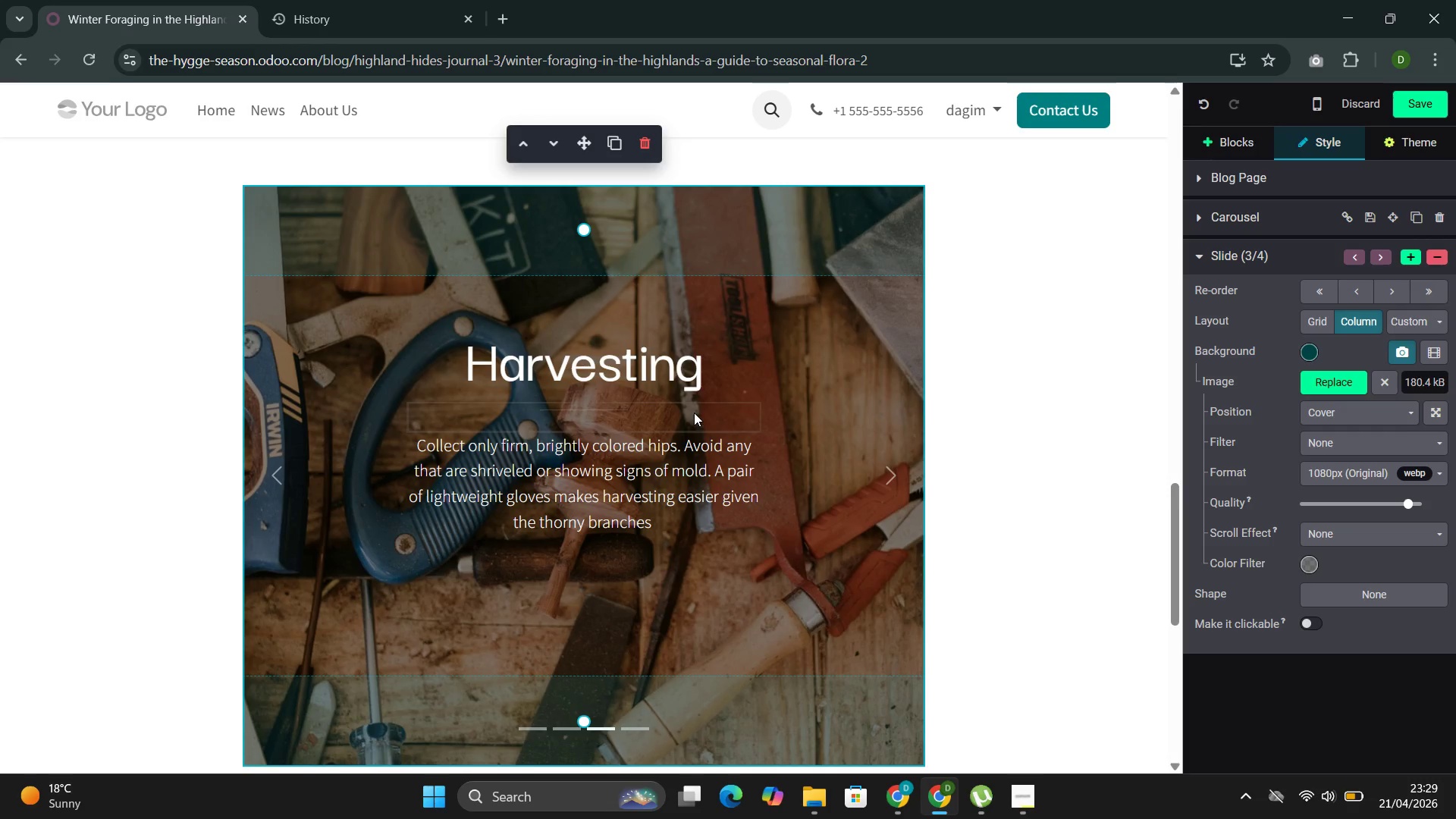 
left_click([730, 368])
 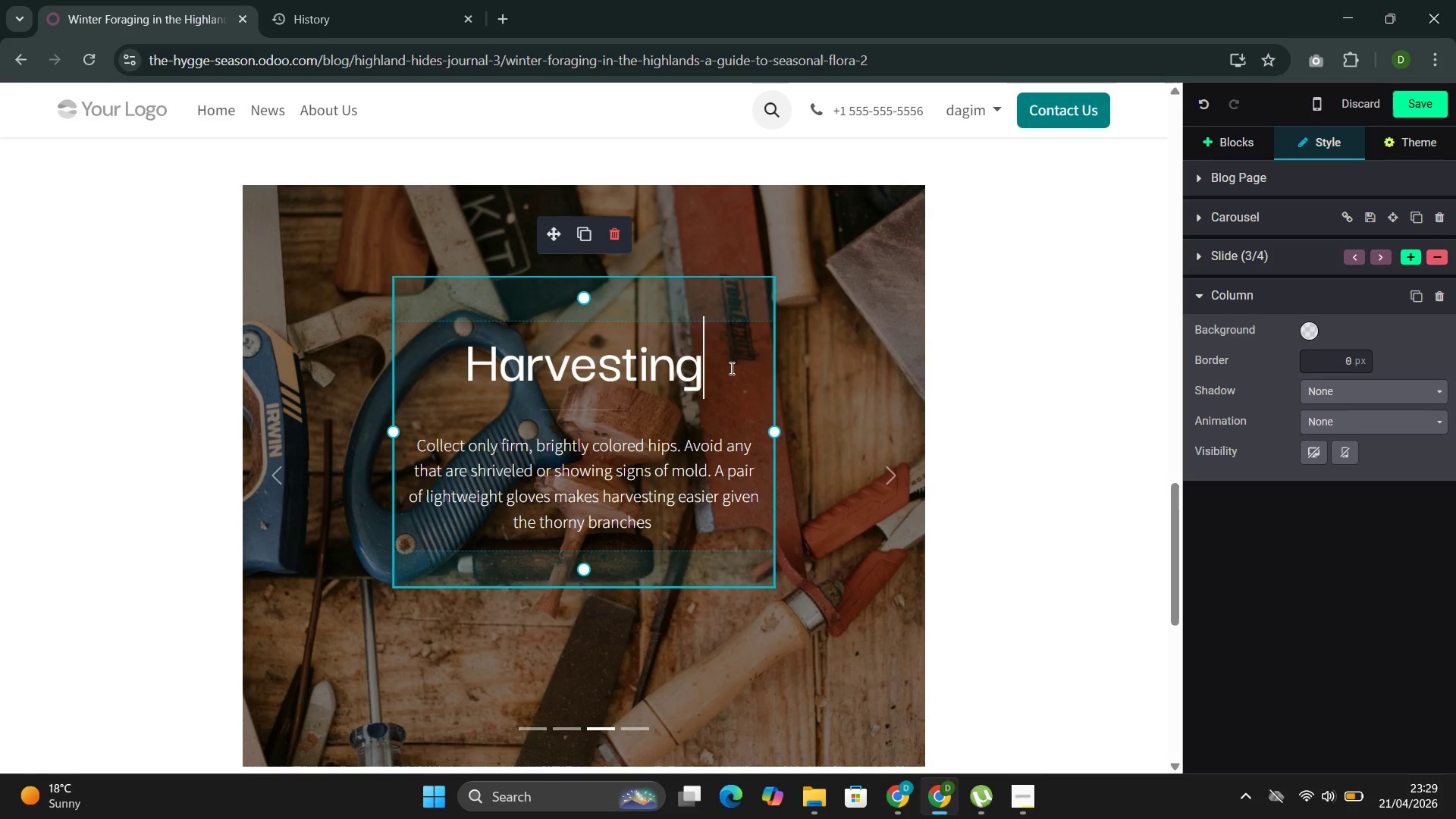 
key(Backspace)
key(Backspace)
key(Backspace)
key(Backspace)
key(Backspace)
key(Backspace)
key(Backspace)
key(Backspace)
key(Backspace)
key(Backspace)
type(Using )
 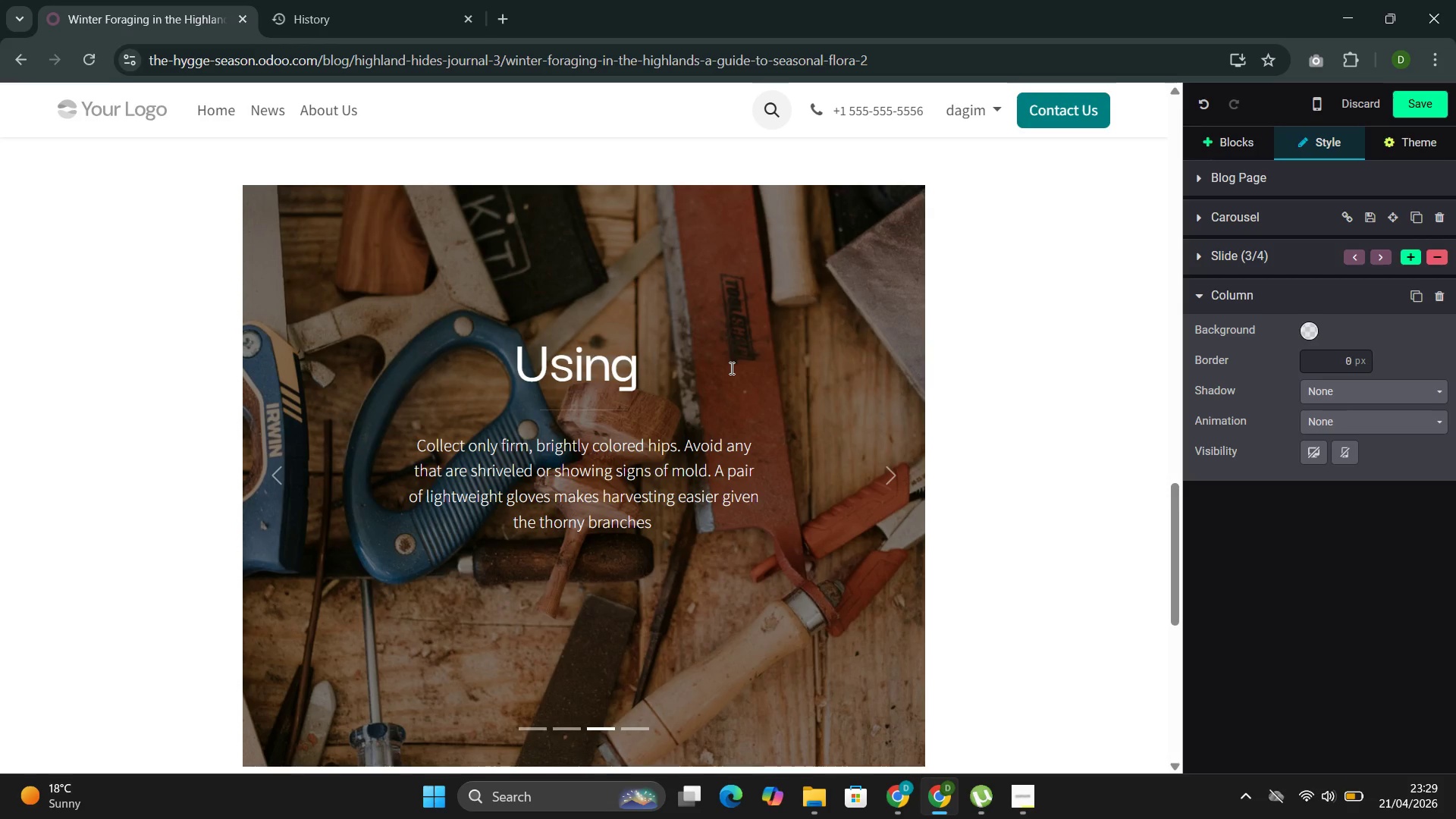 
type(your Harvest)
 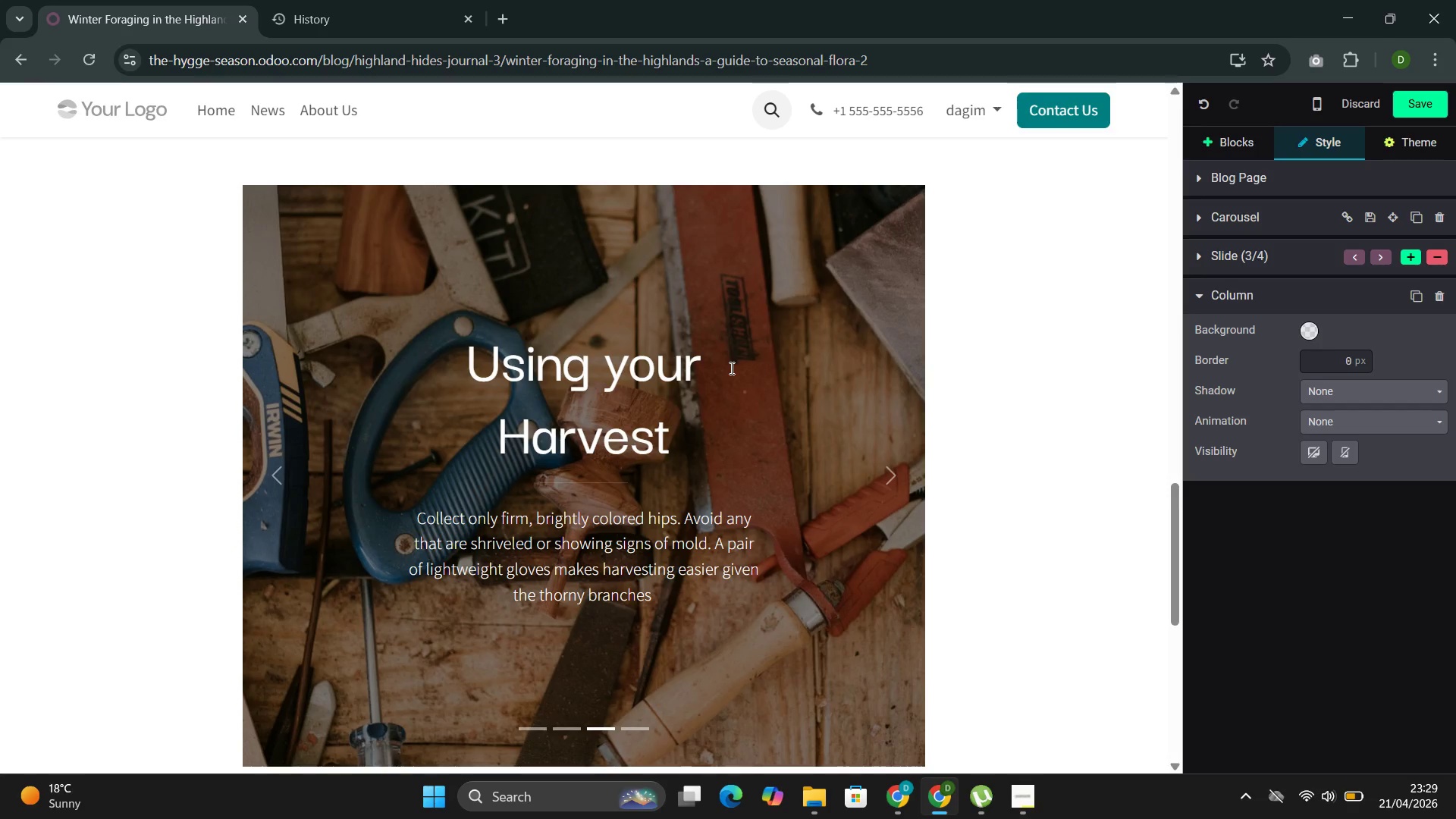 
wait(18.56)
 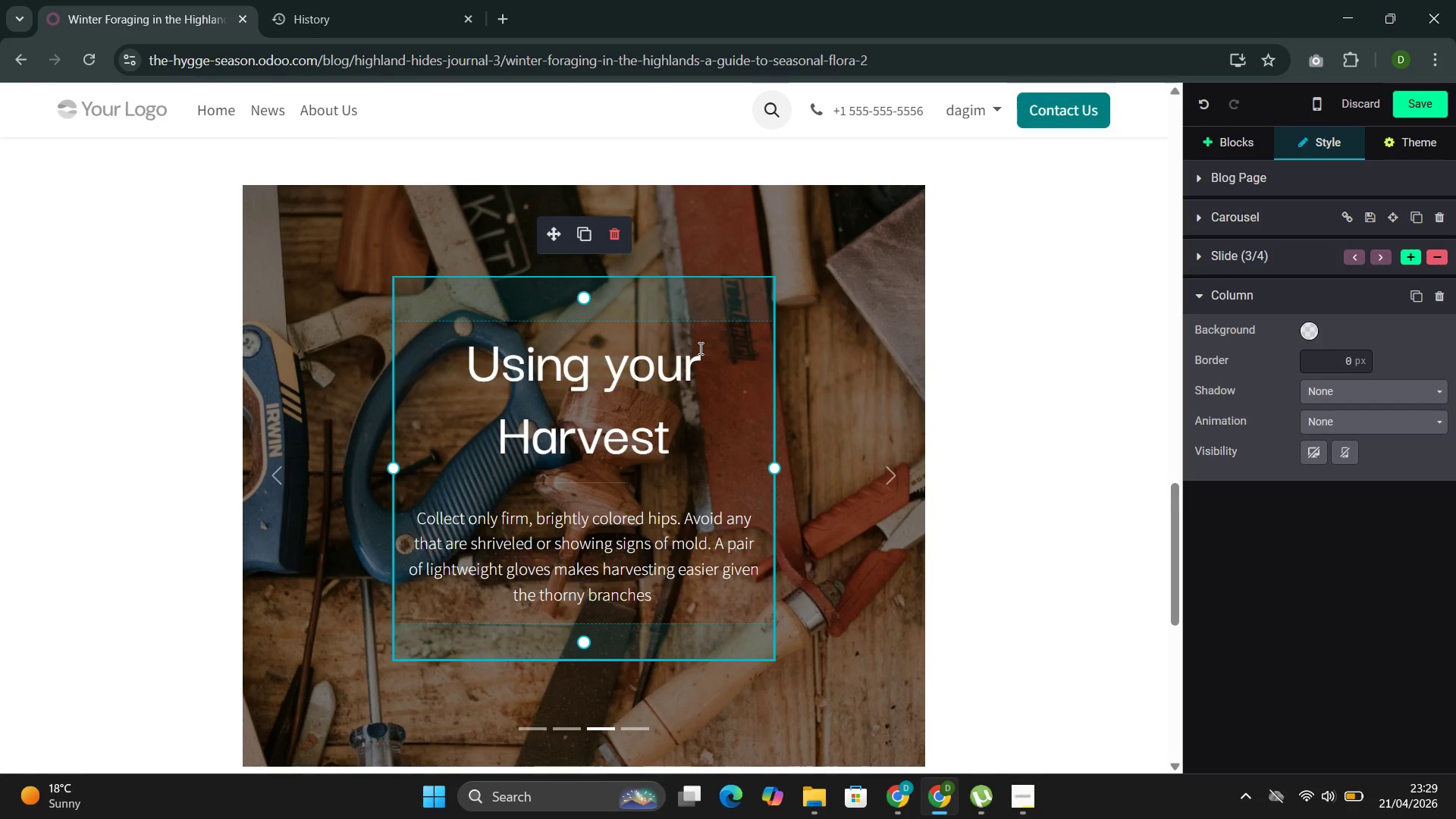 
left_click([646, 594])
 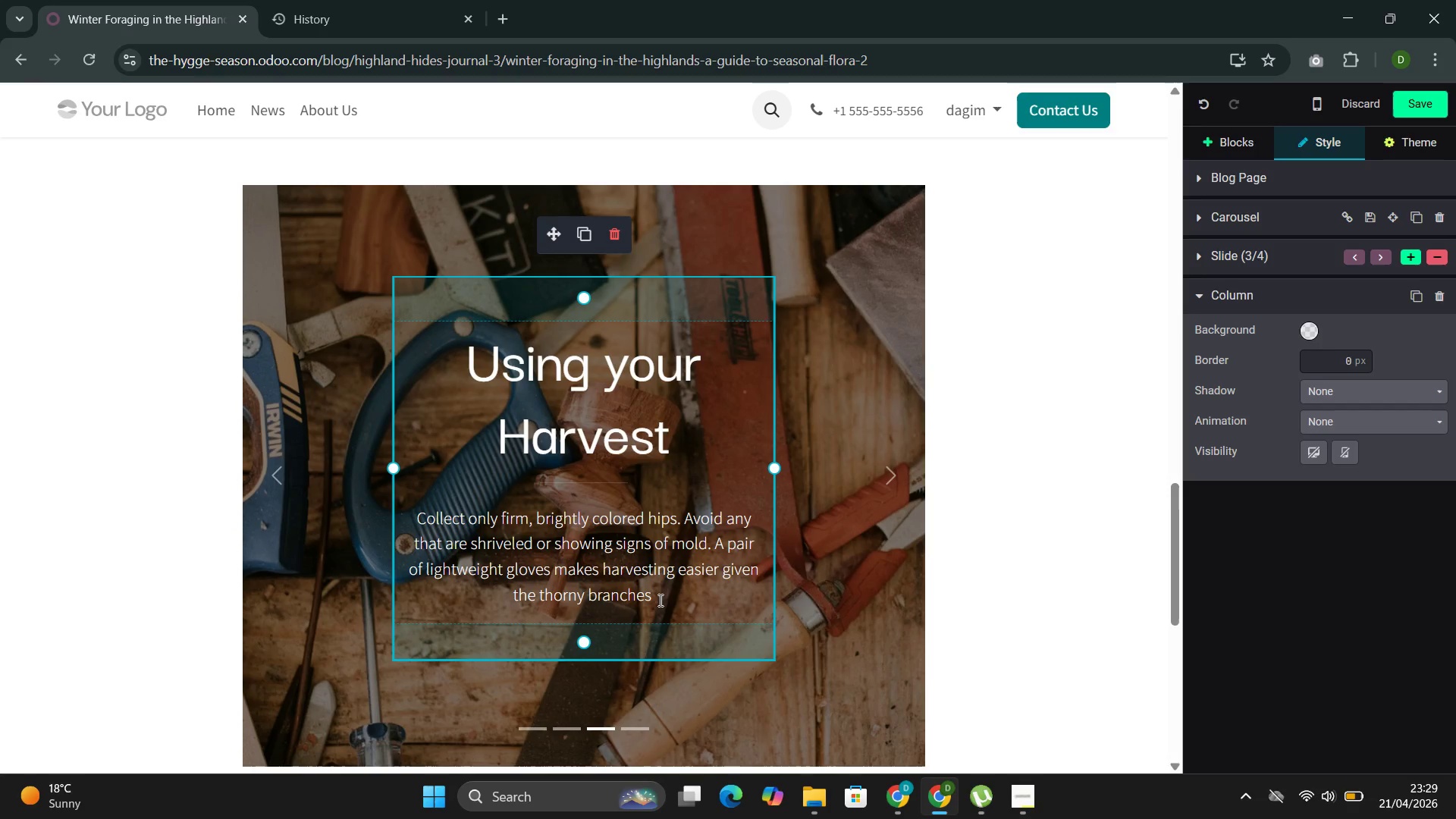 
left_click([659, 600])
 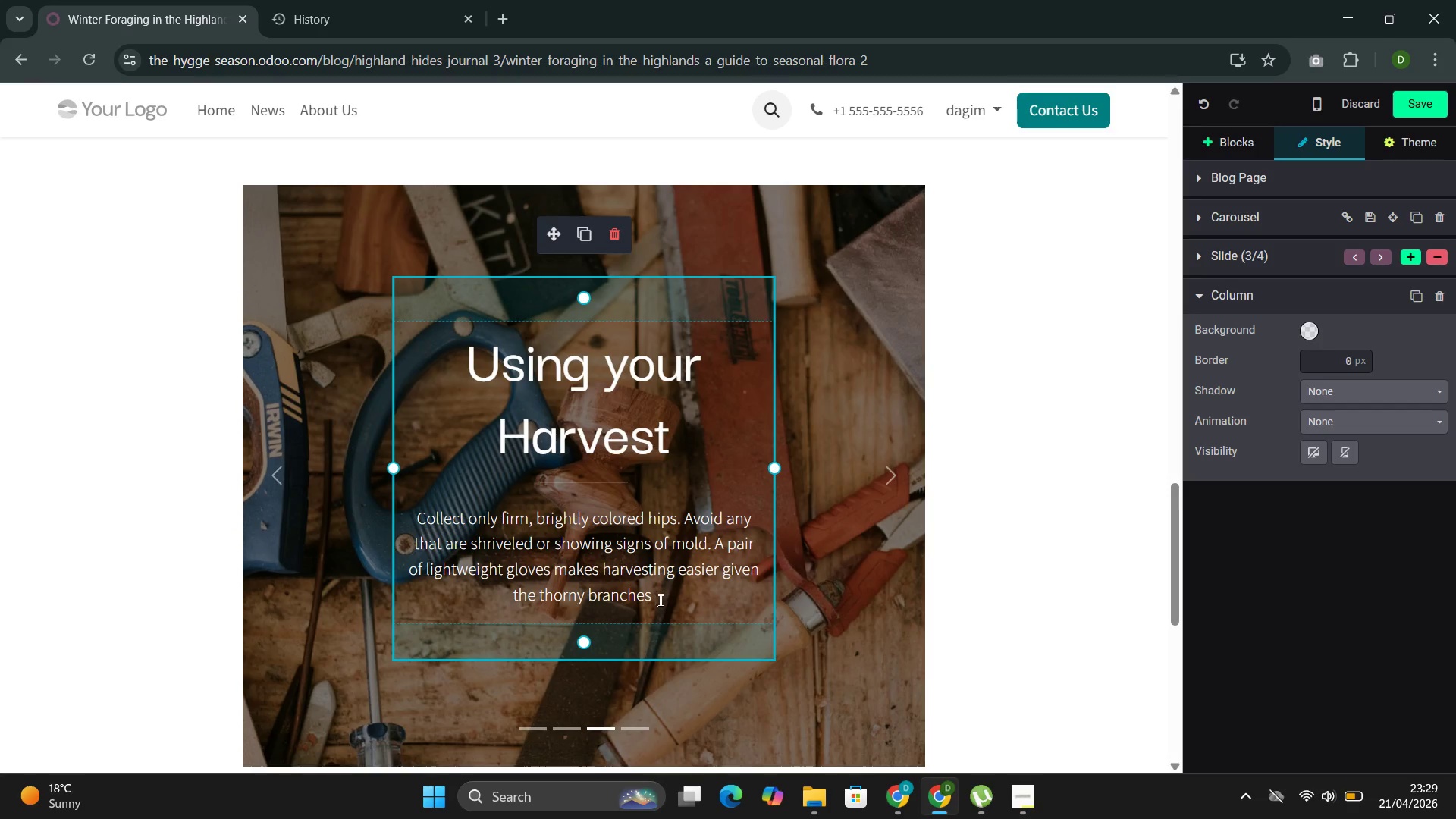 
left_click_drag(start_coordinate=[659, 600], to_coordinate=[419, 518])
 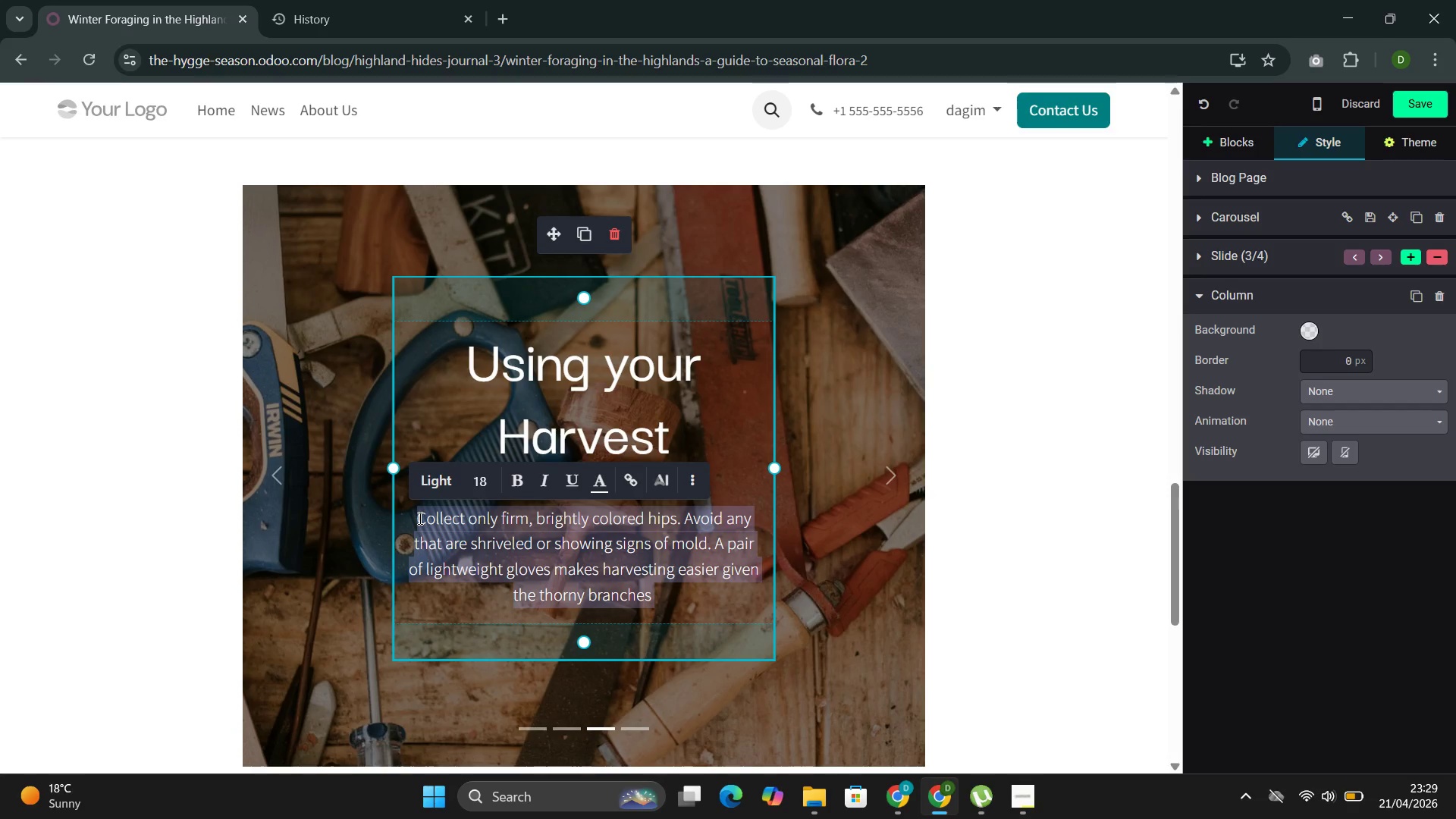 
wait(5.39)
 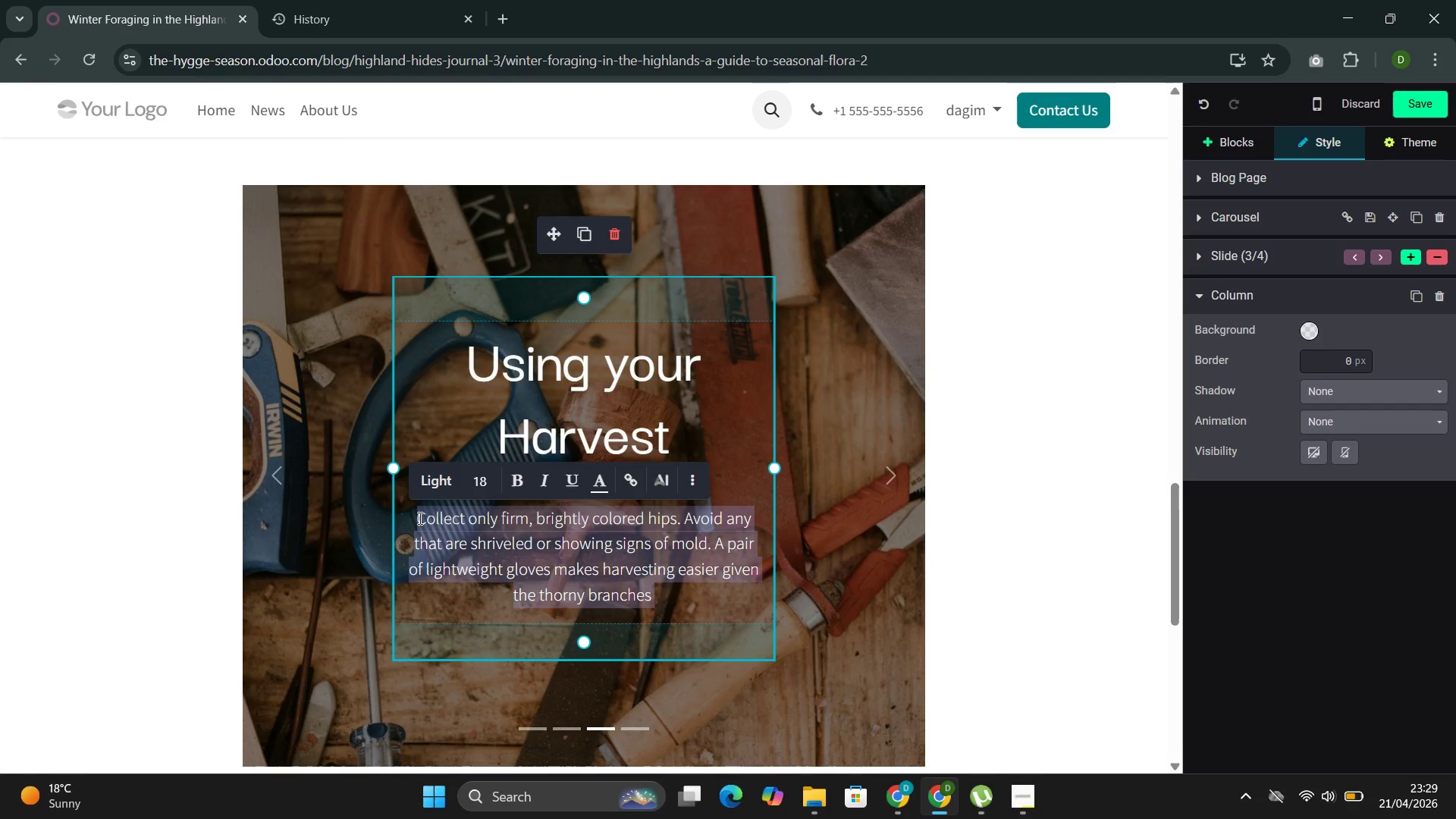 
left_click([419, 518])
 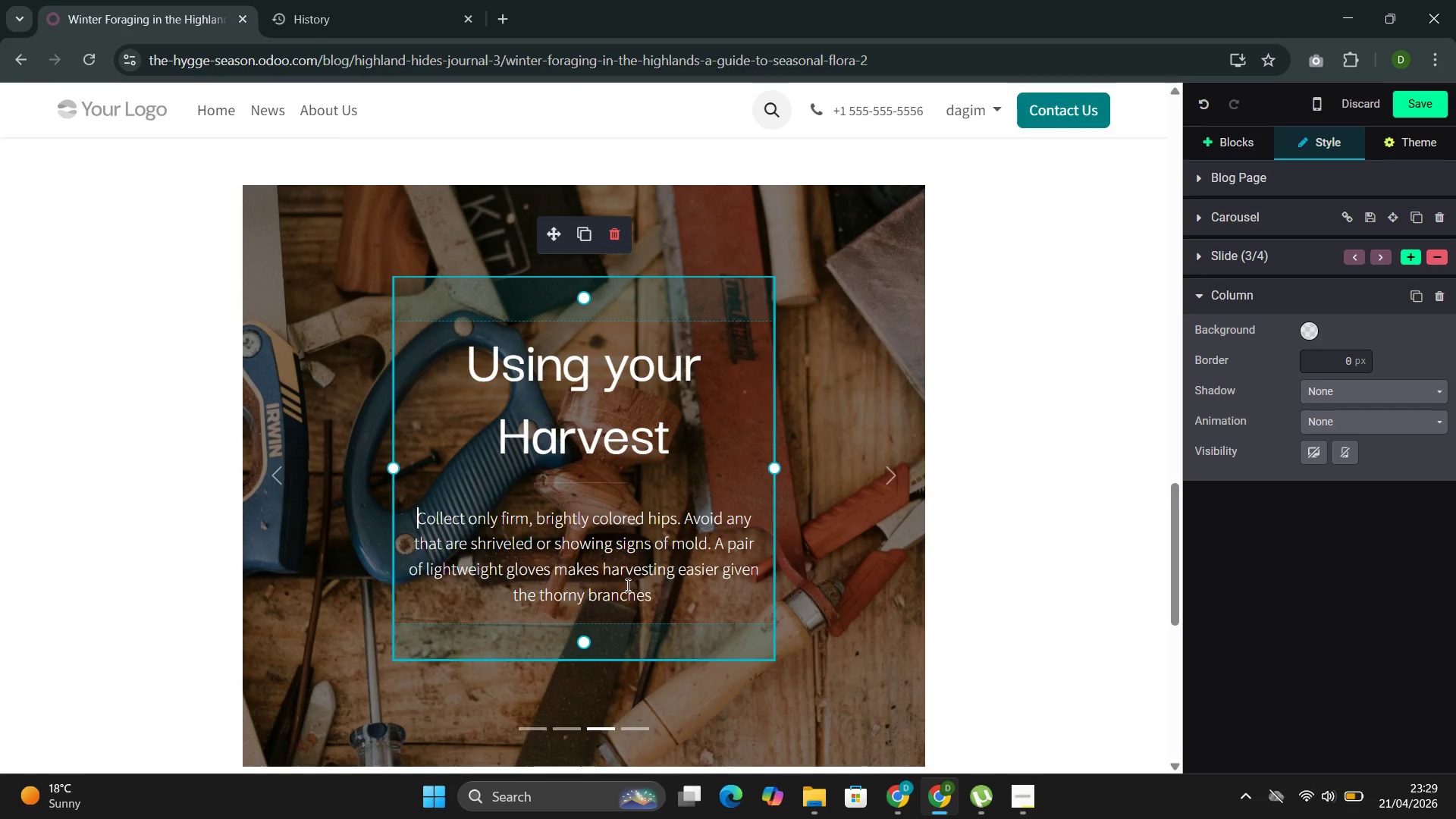 
left_click_drag(start_coordinate=[656, 604], to_coordinate=[413, 526])
 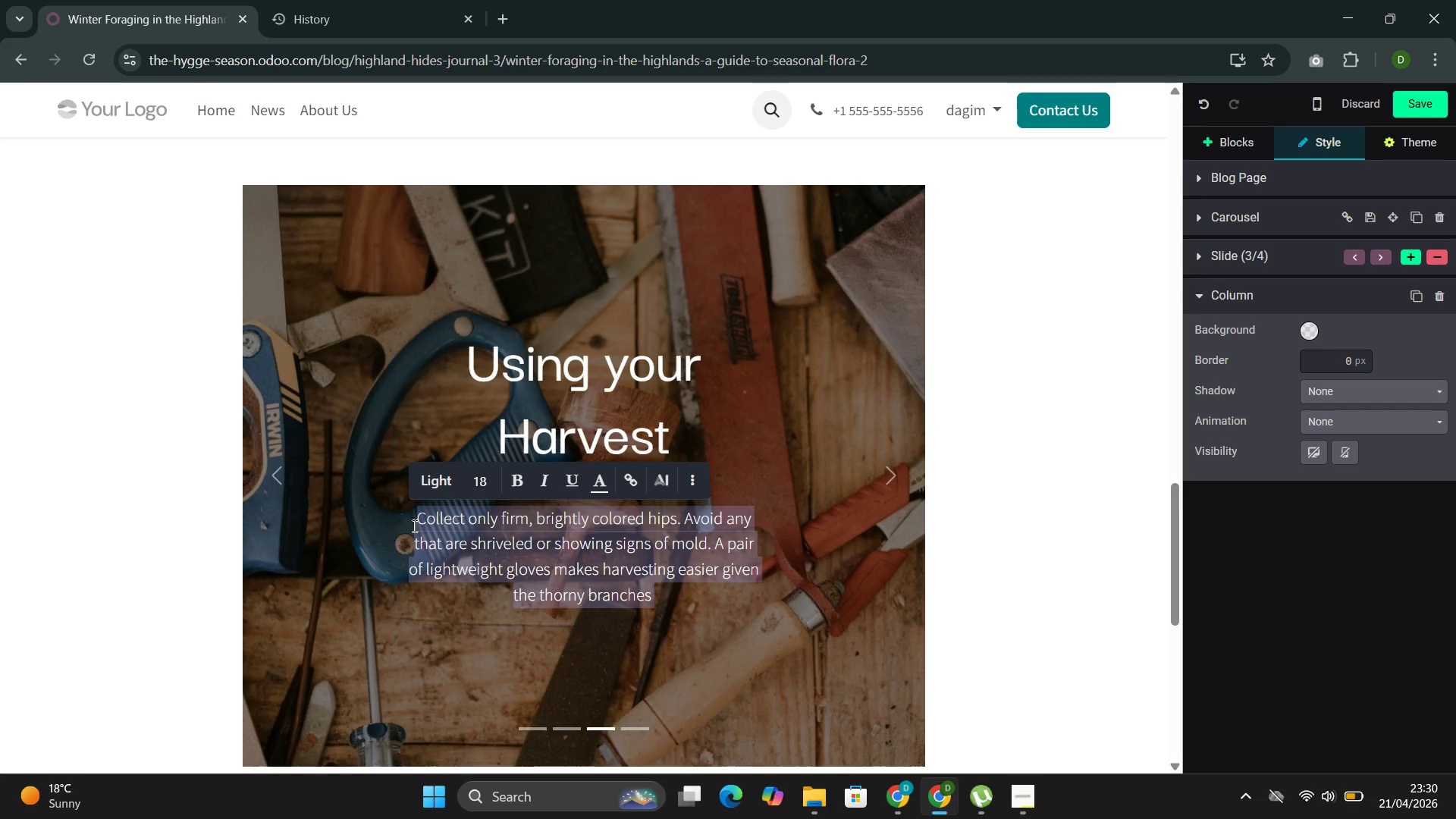 
key(Shift+R)
 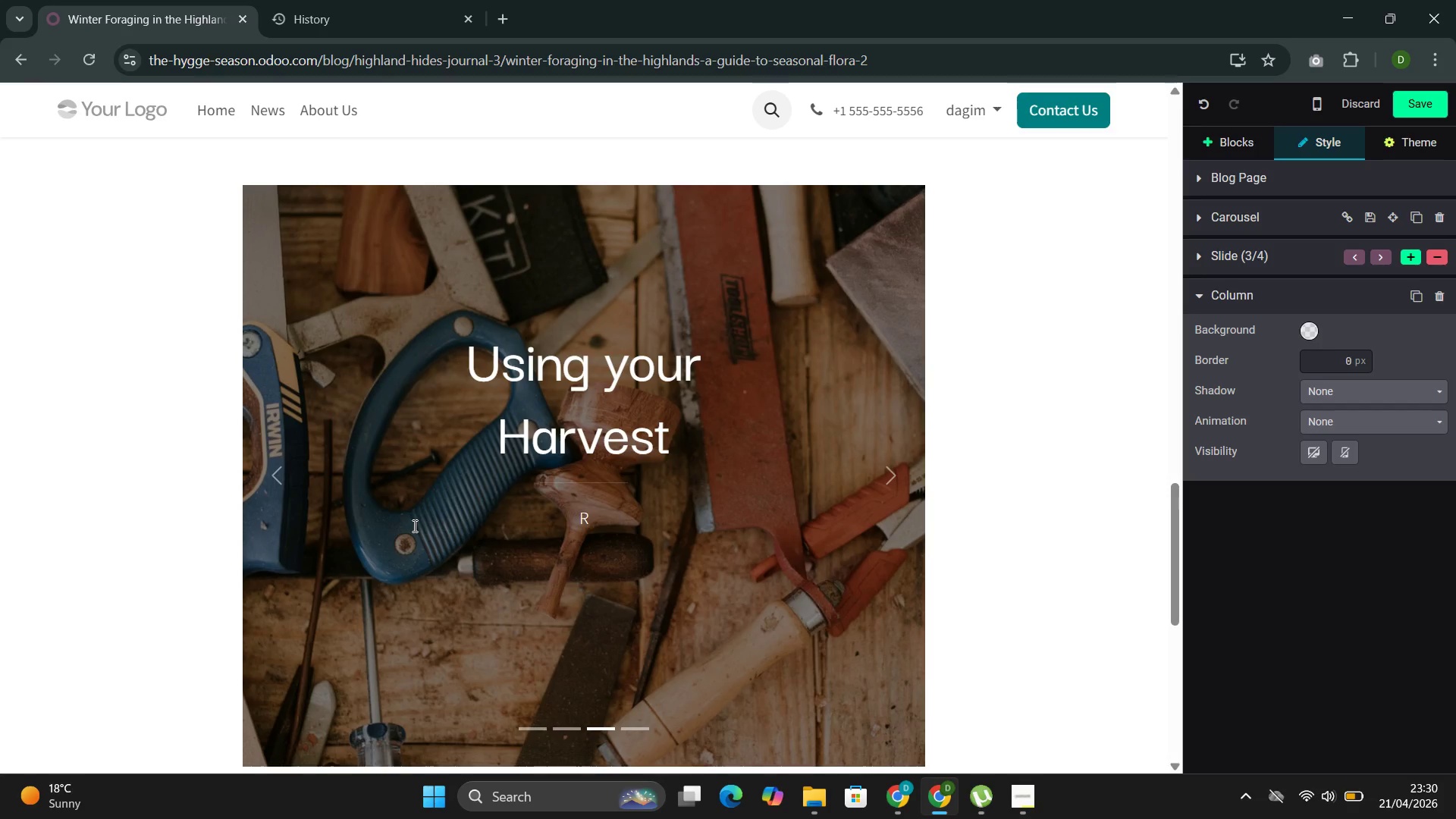 
type(osehips can n)
key(Backspace)
type(be )
 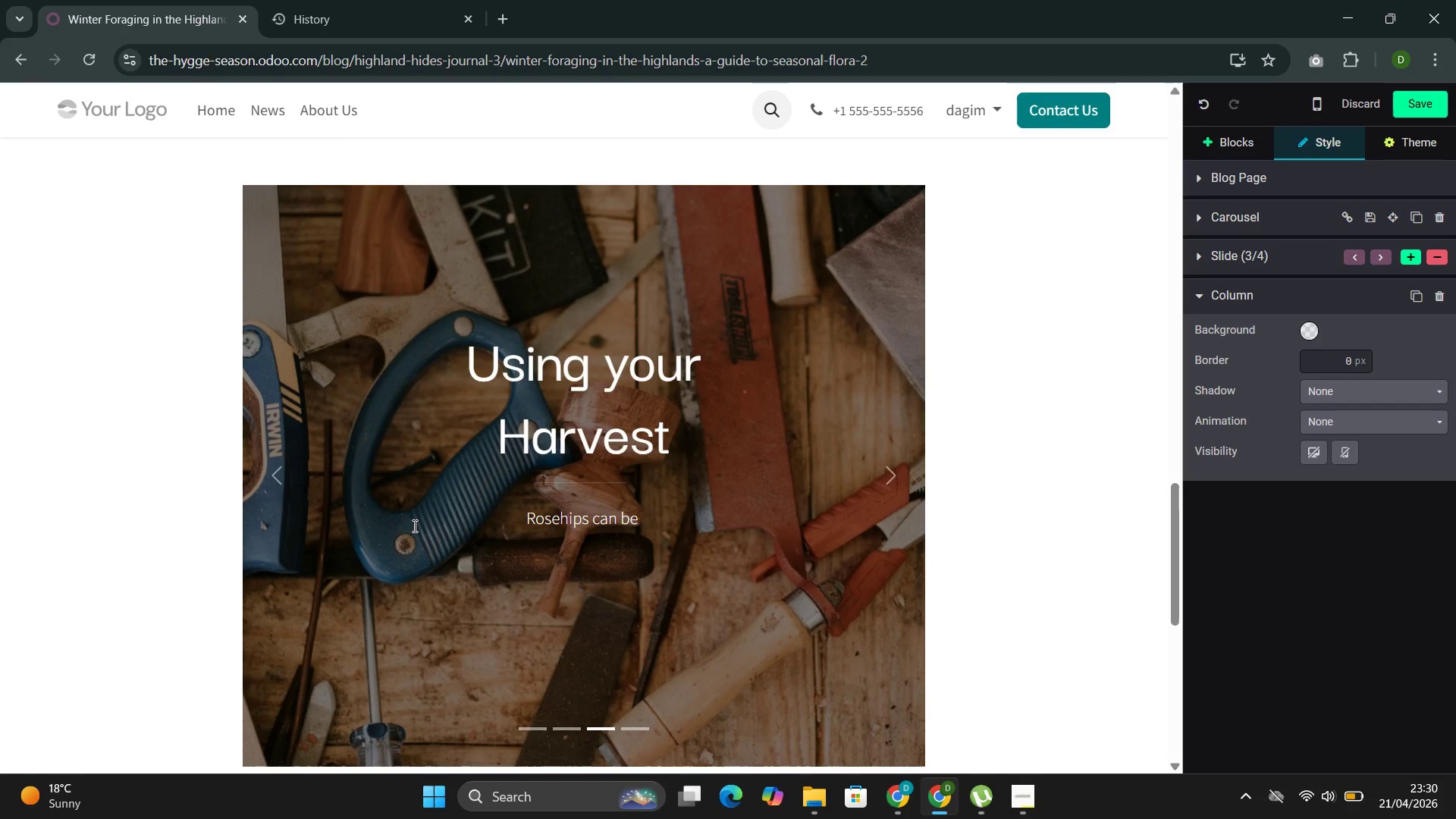 
type(dried for tea, simmered into syrup, or added to winter compotes )
key(Backspace)
type(. They contain more vitamin C by Weight )
 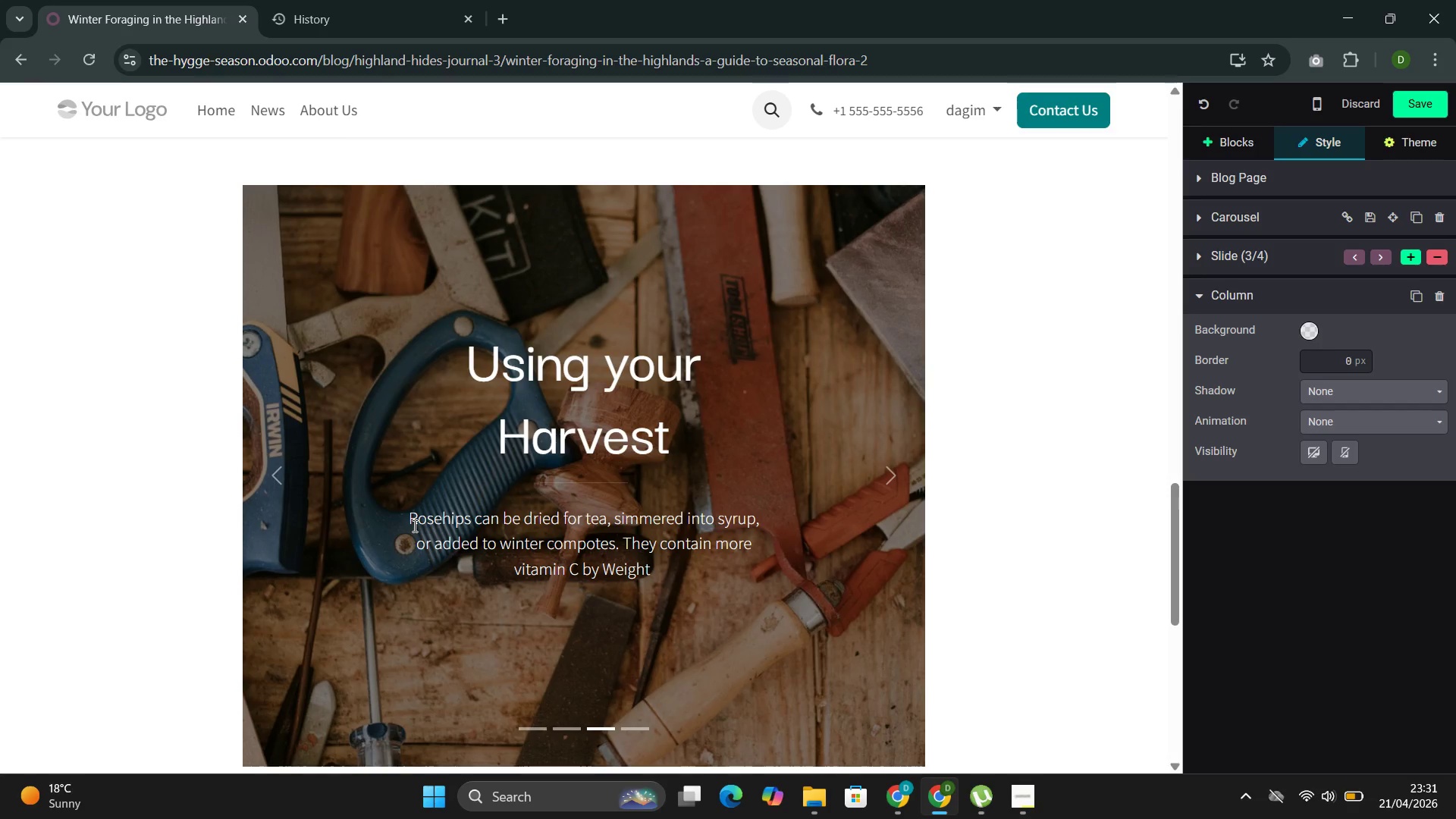 
key(ArrowLeft)
 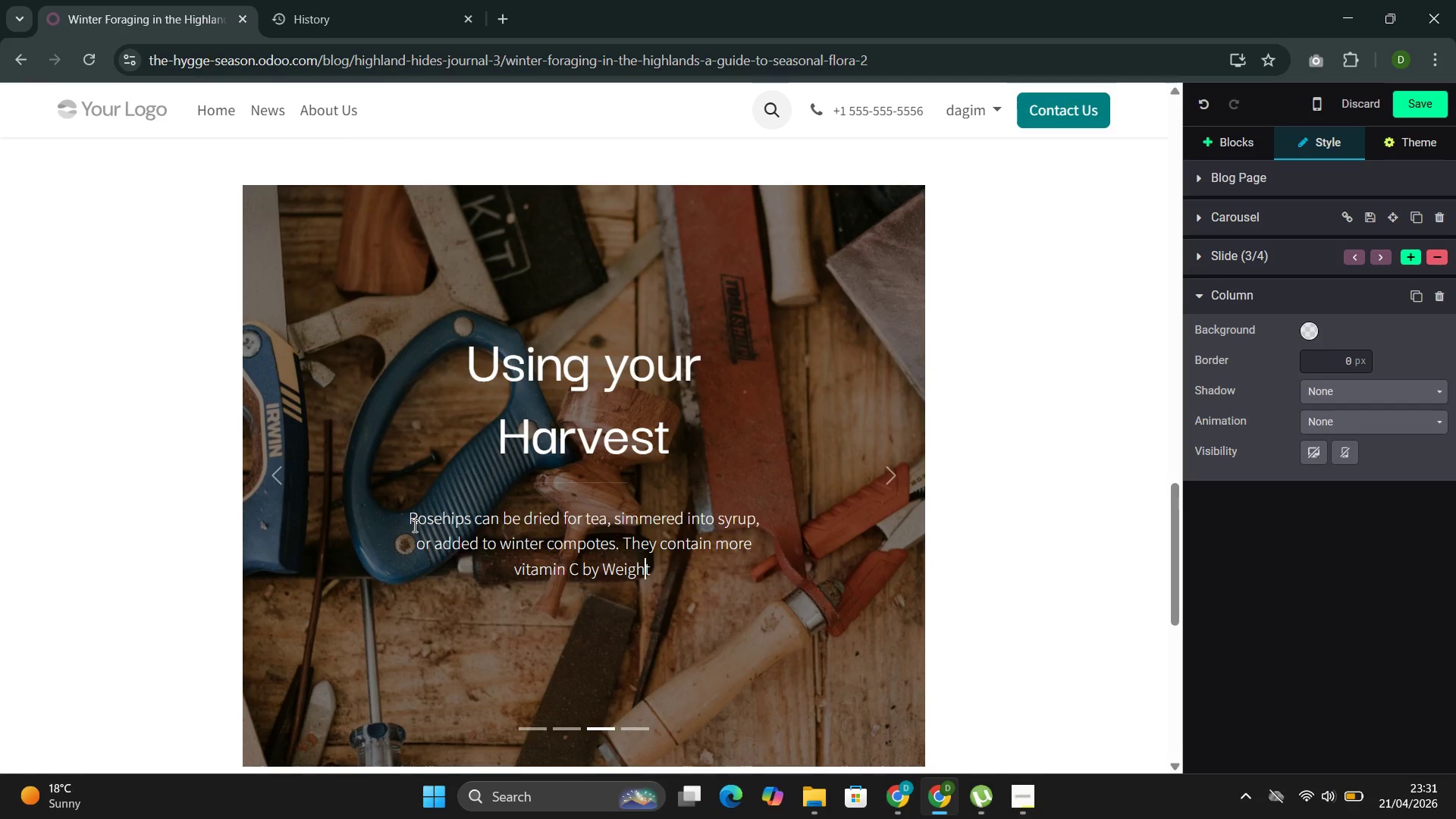 
key(ArrowLeft)
 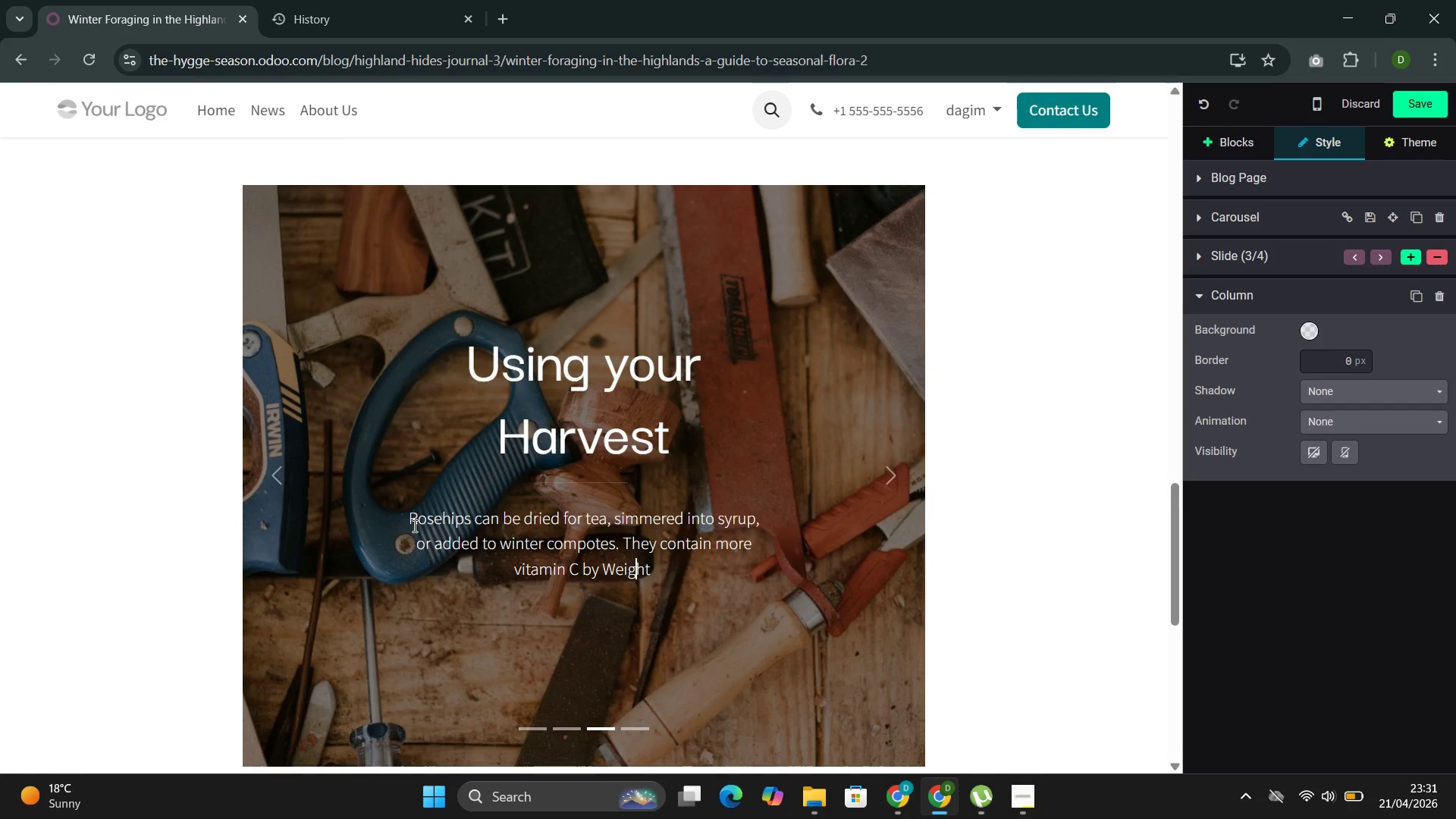 
key(ArrowLeft)
 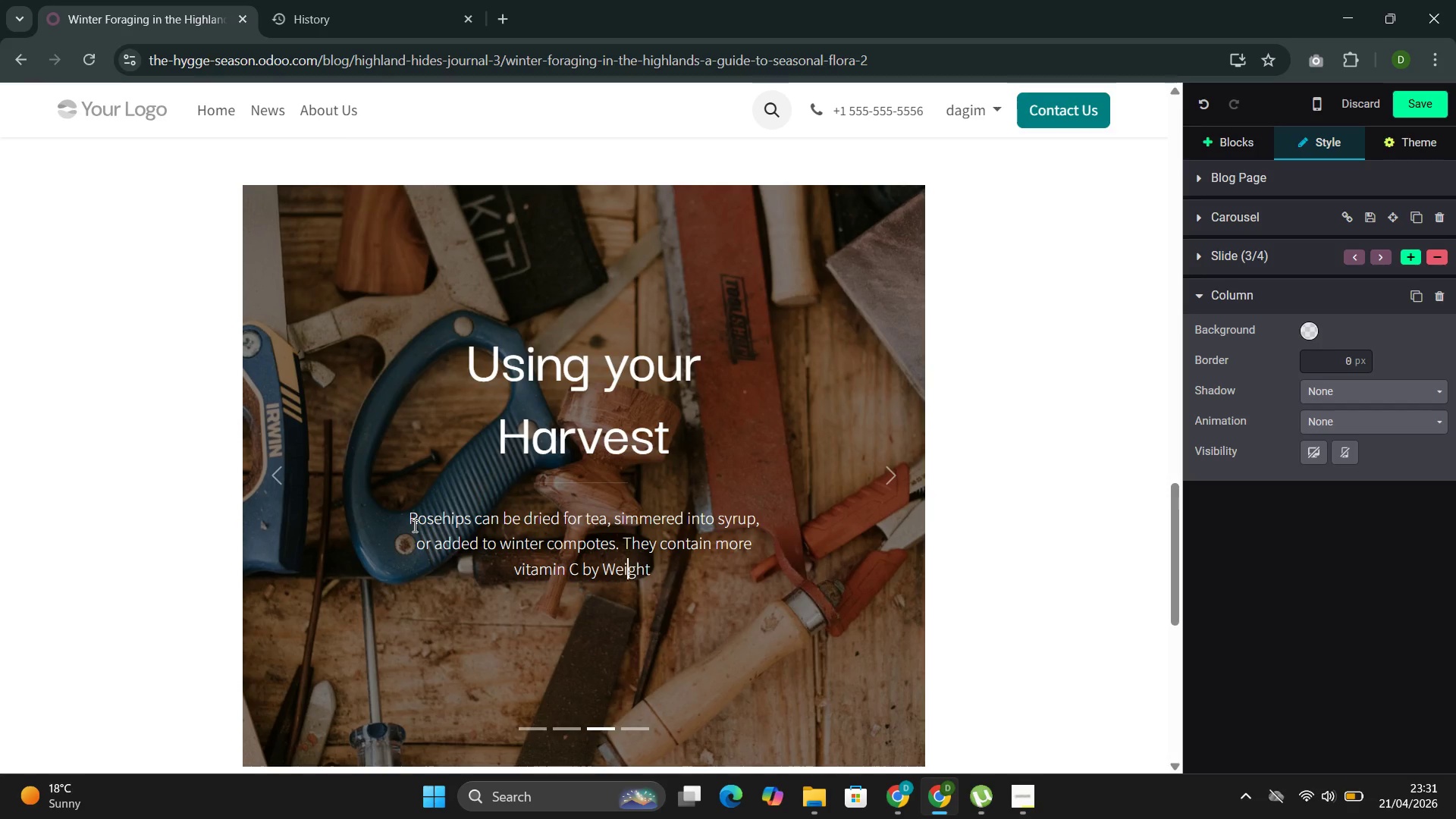 
key(ArrowLeft)
 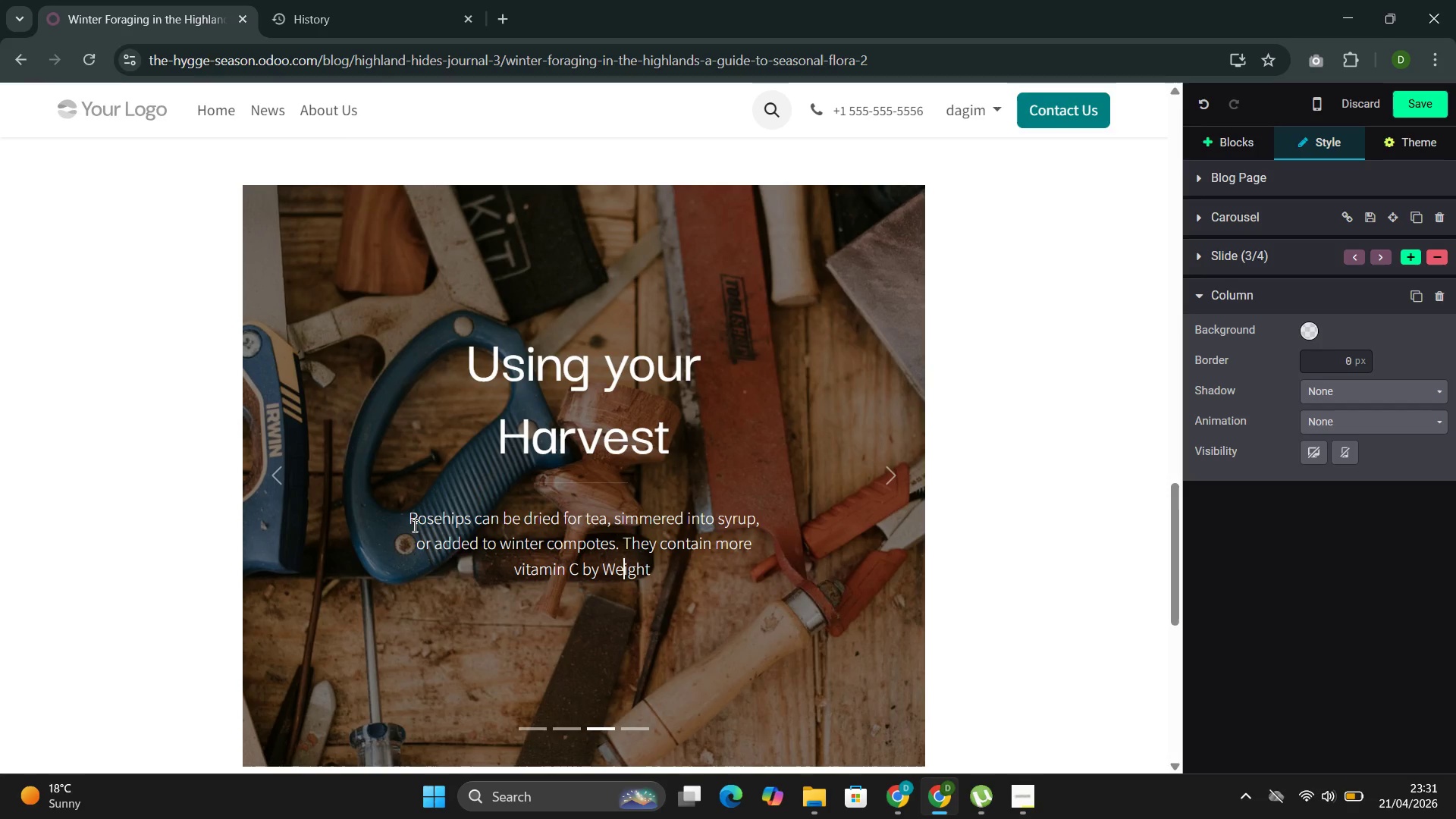 
key(ArrowLeft)
 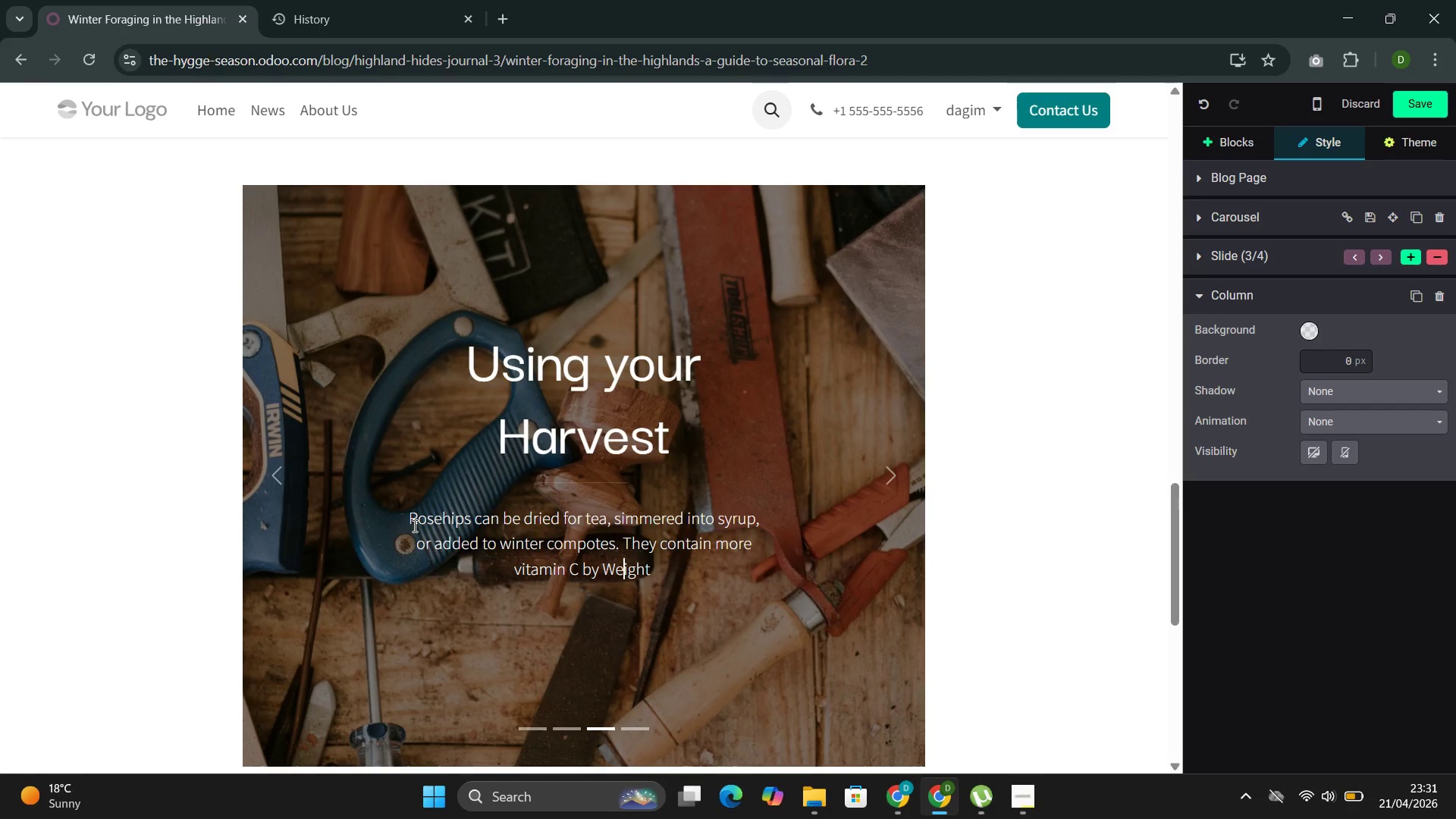 
key(ArrowLeft)
 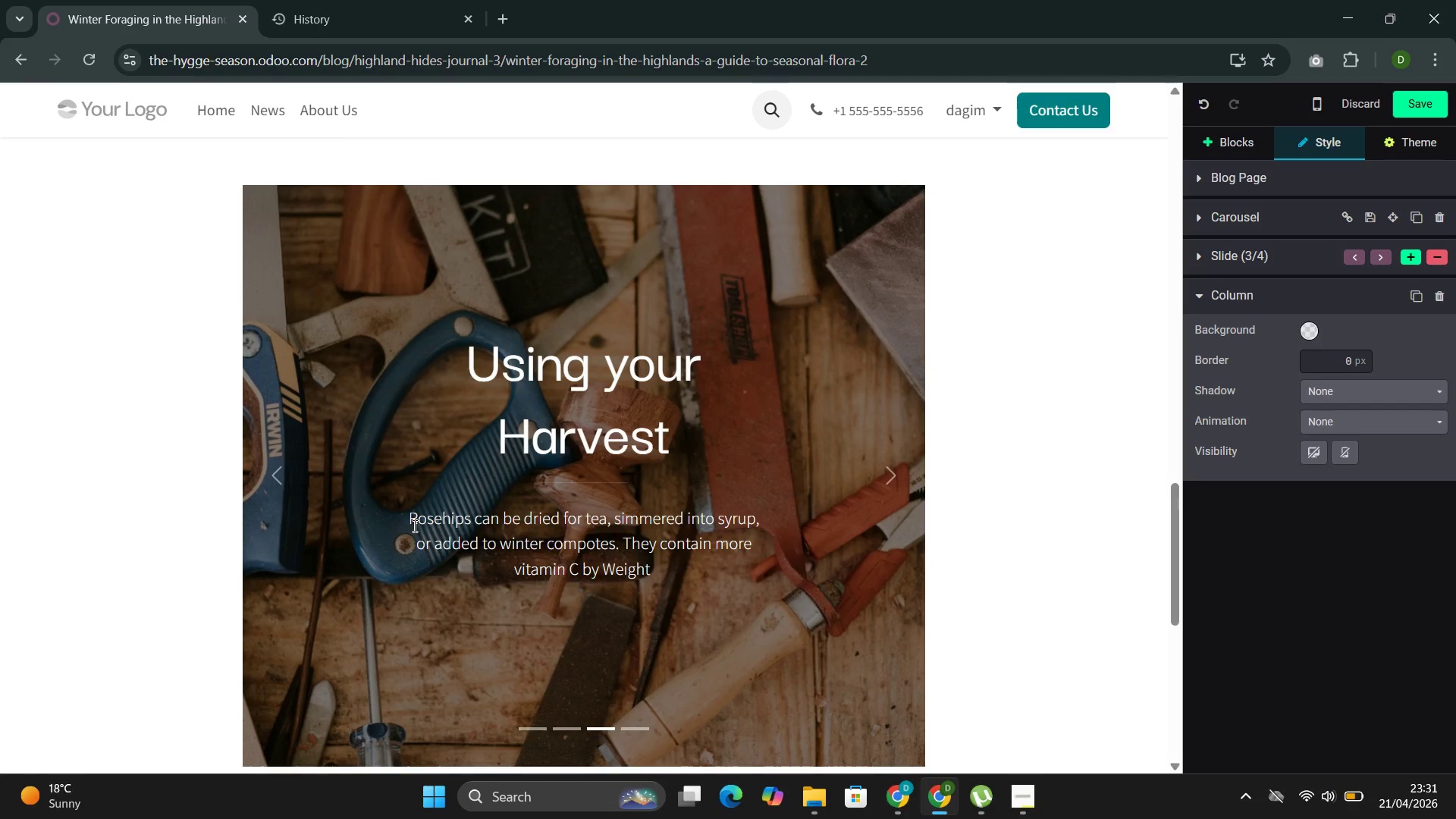 
key(Backspace)
 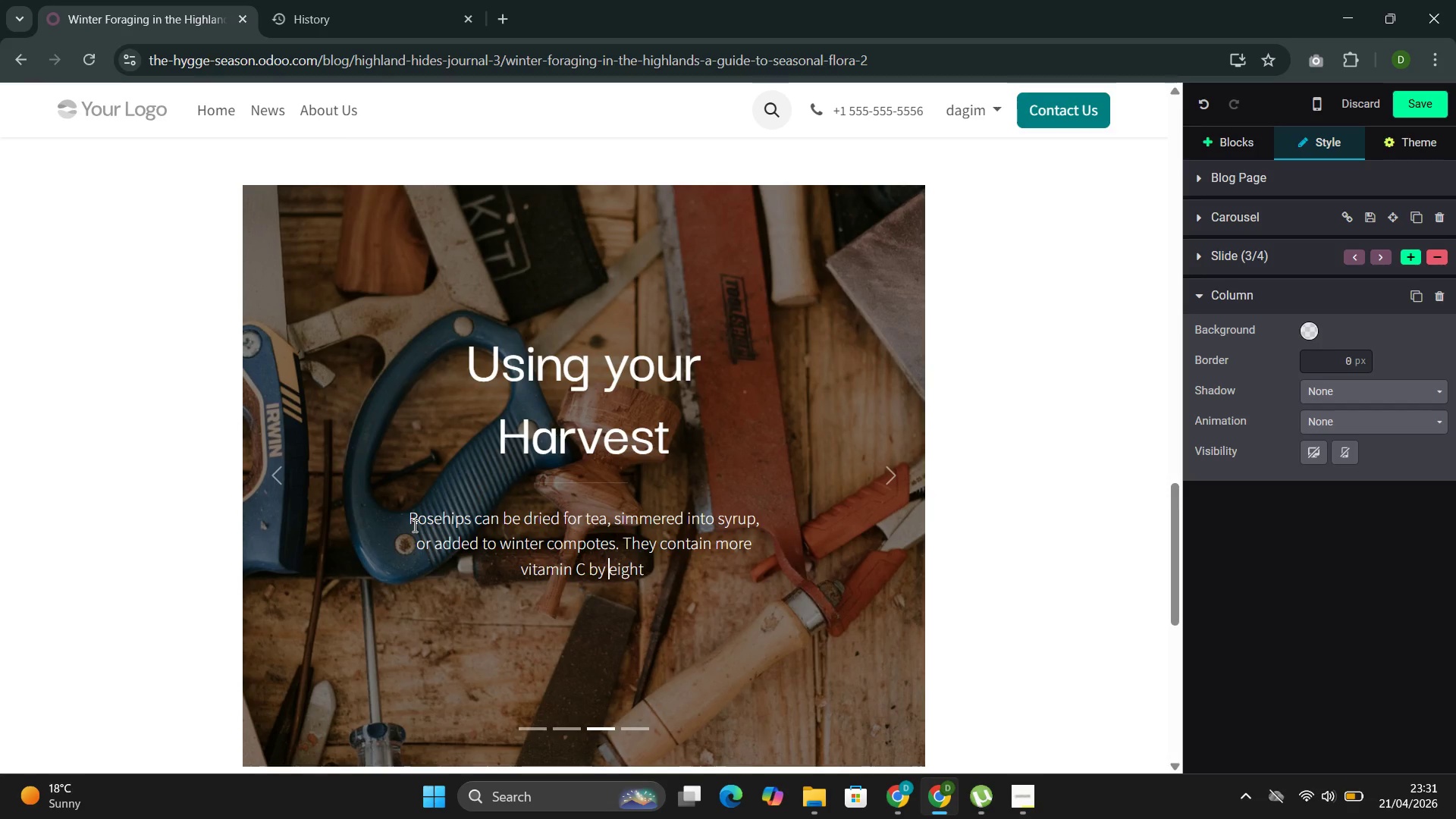 
key(W)
 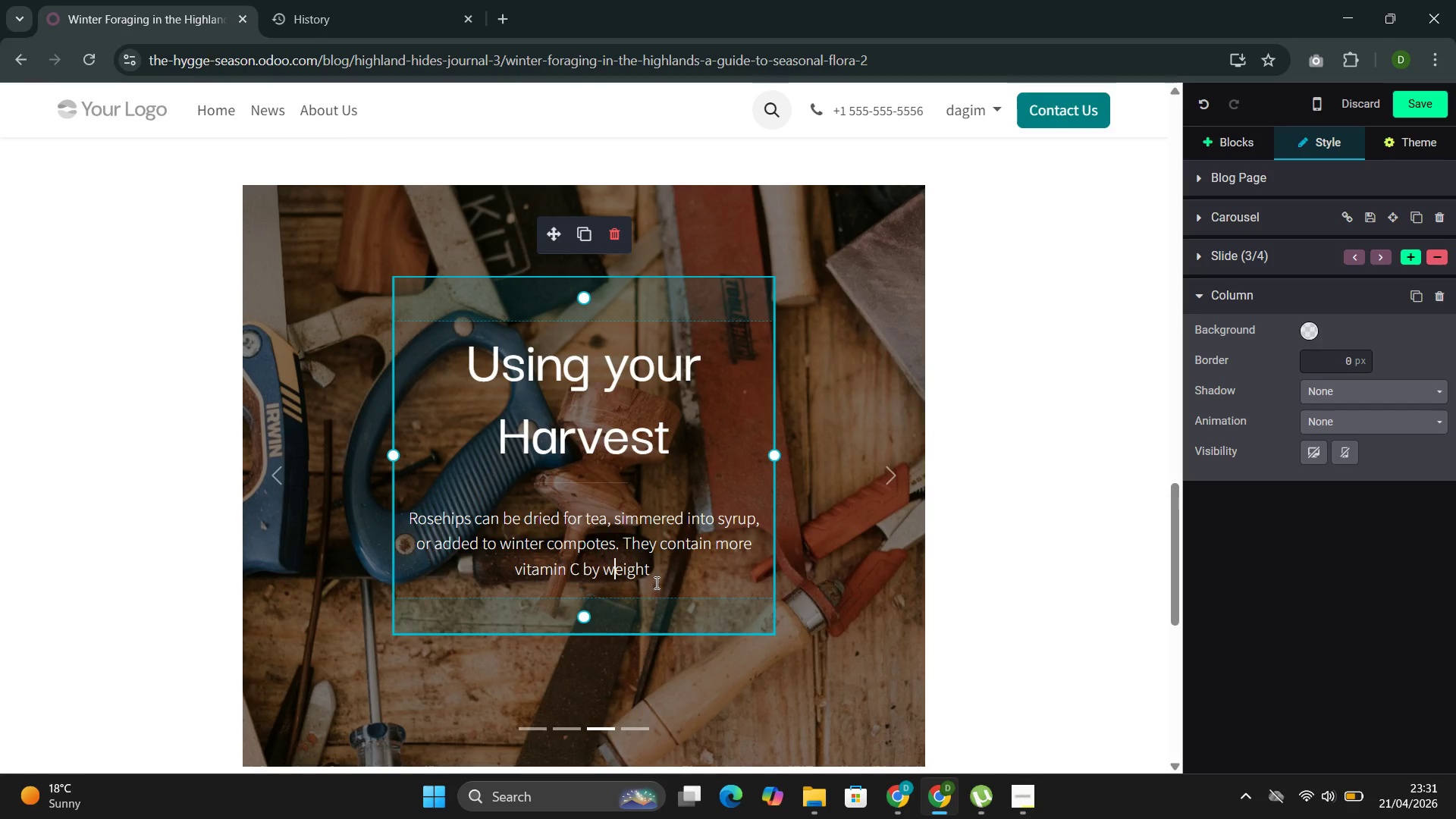 
left_click([658, 573])
 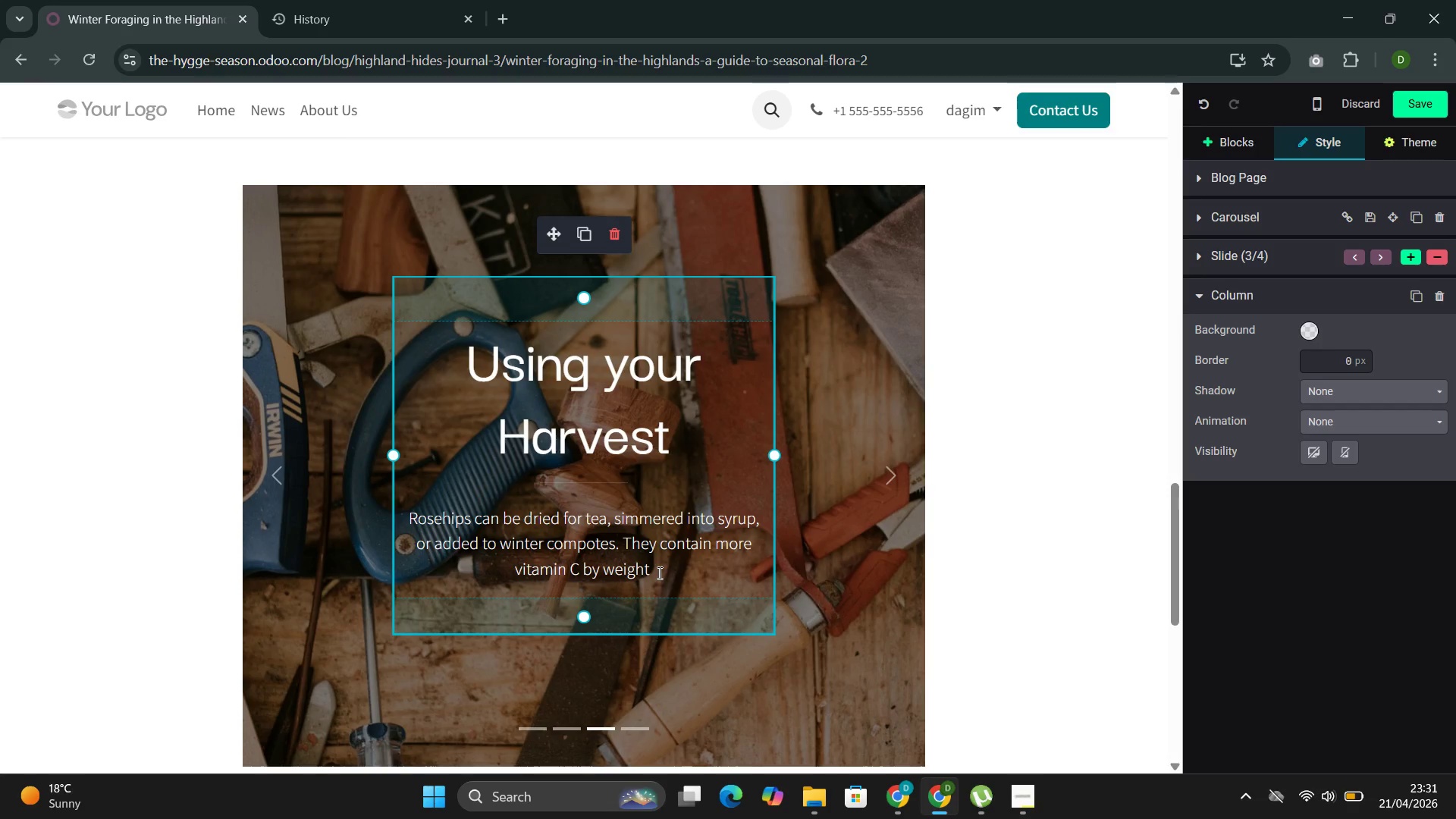 
type(than oranges)
 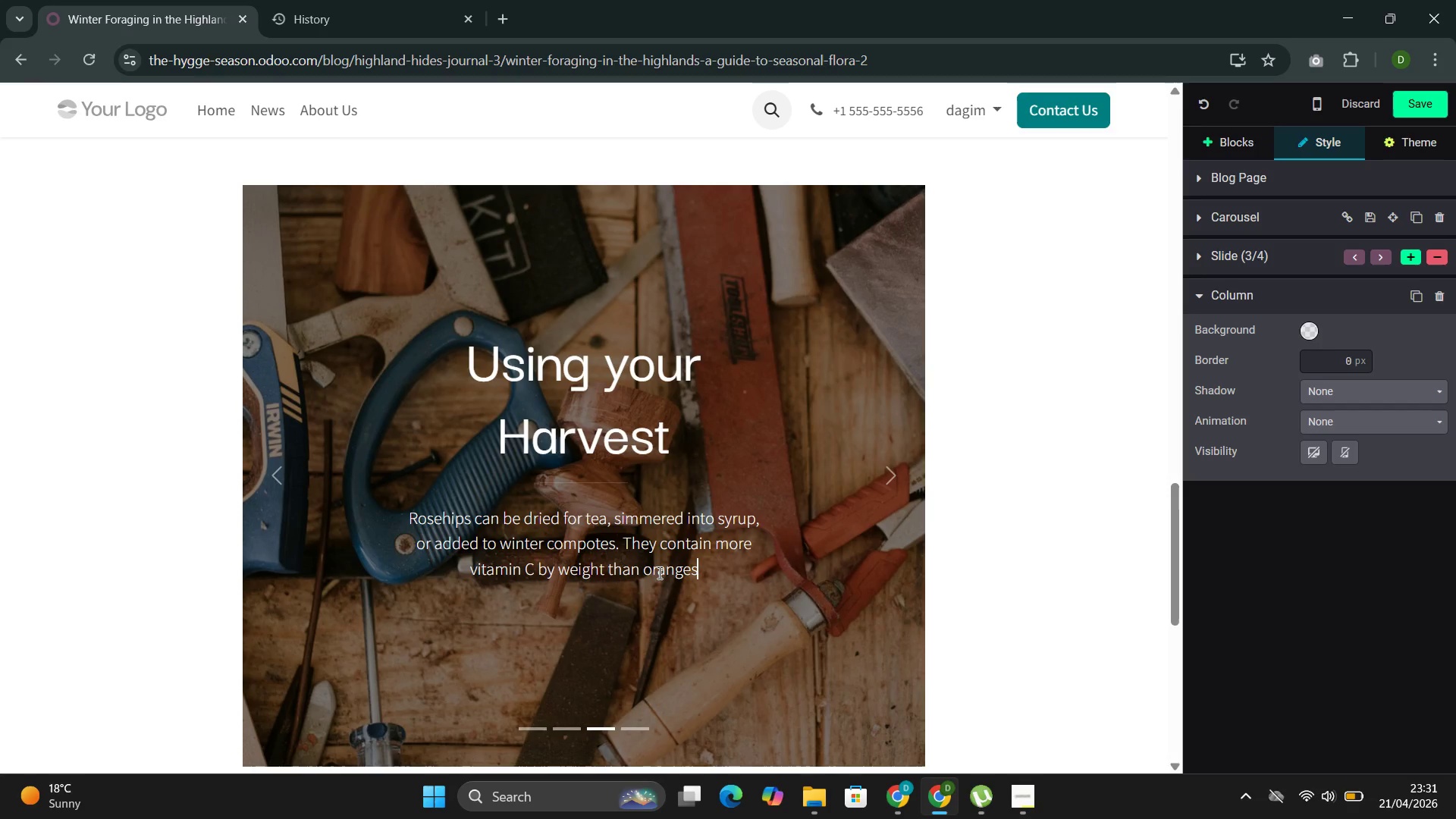 
wait(7.06)
 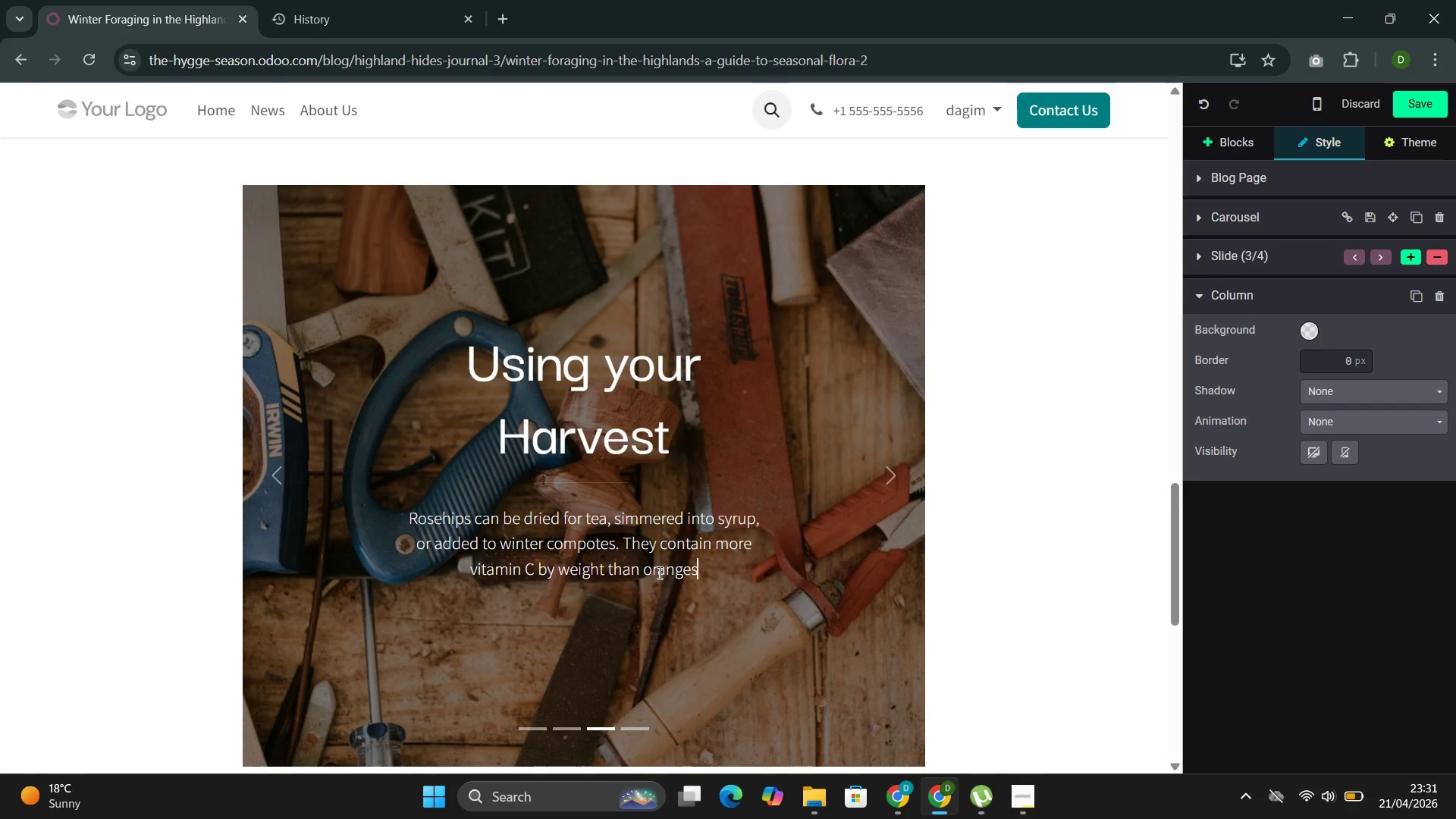 
key(Minus)
 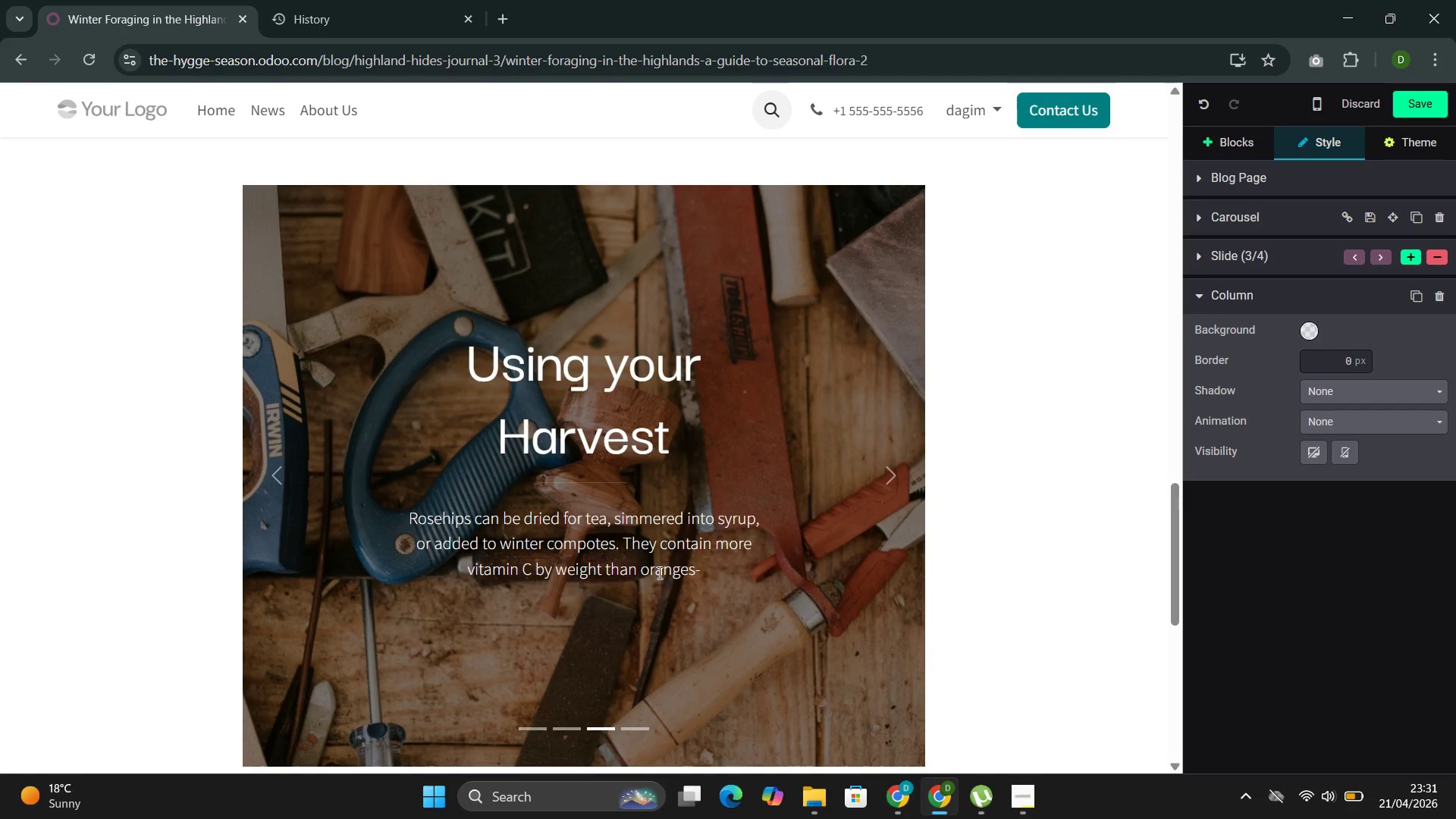 
wait(12.11)
 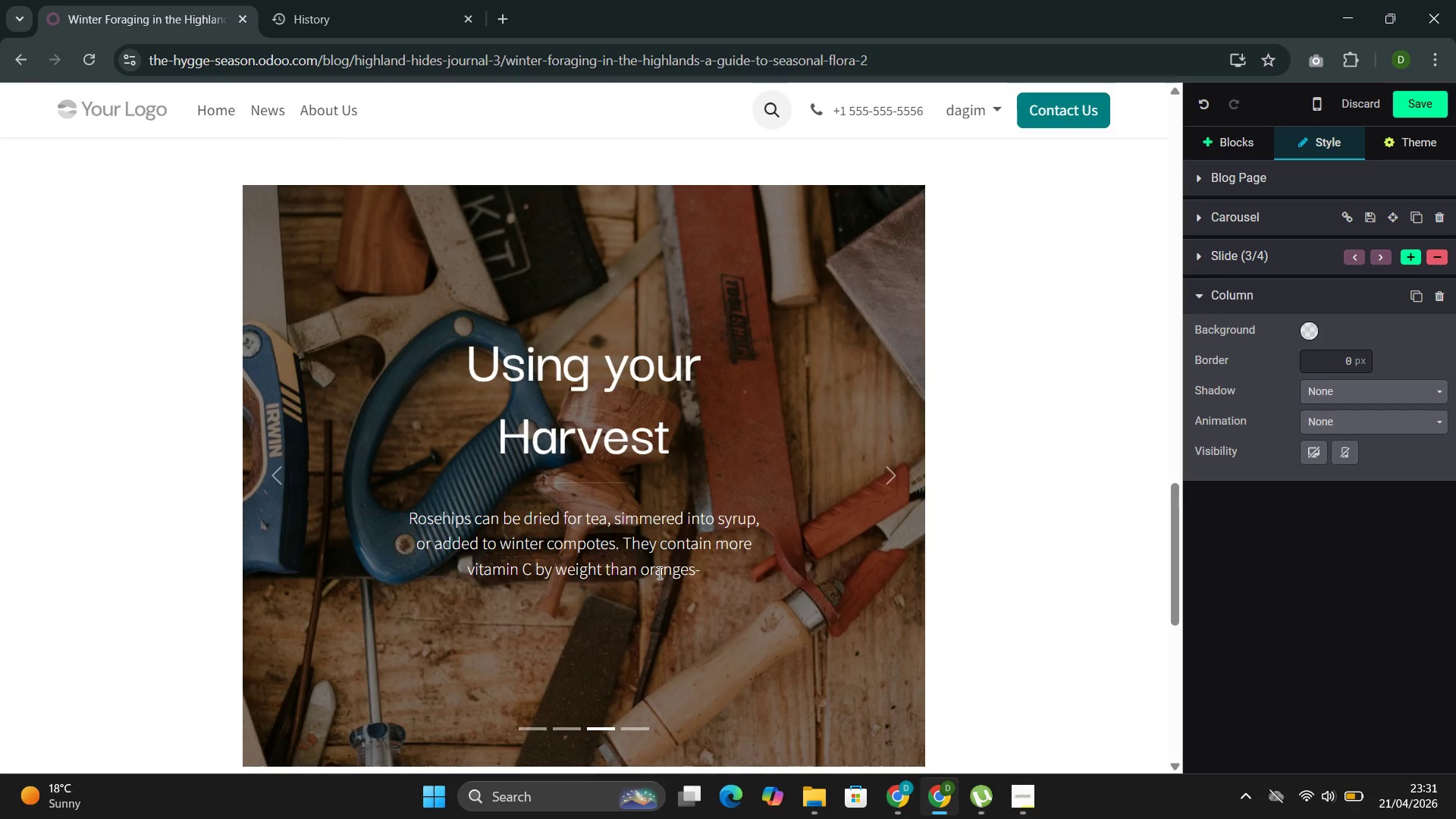 
type(-a traditional remedy for wintw)
key(Backspace)
type(er wellnesss)
key(Backspace)
 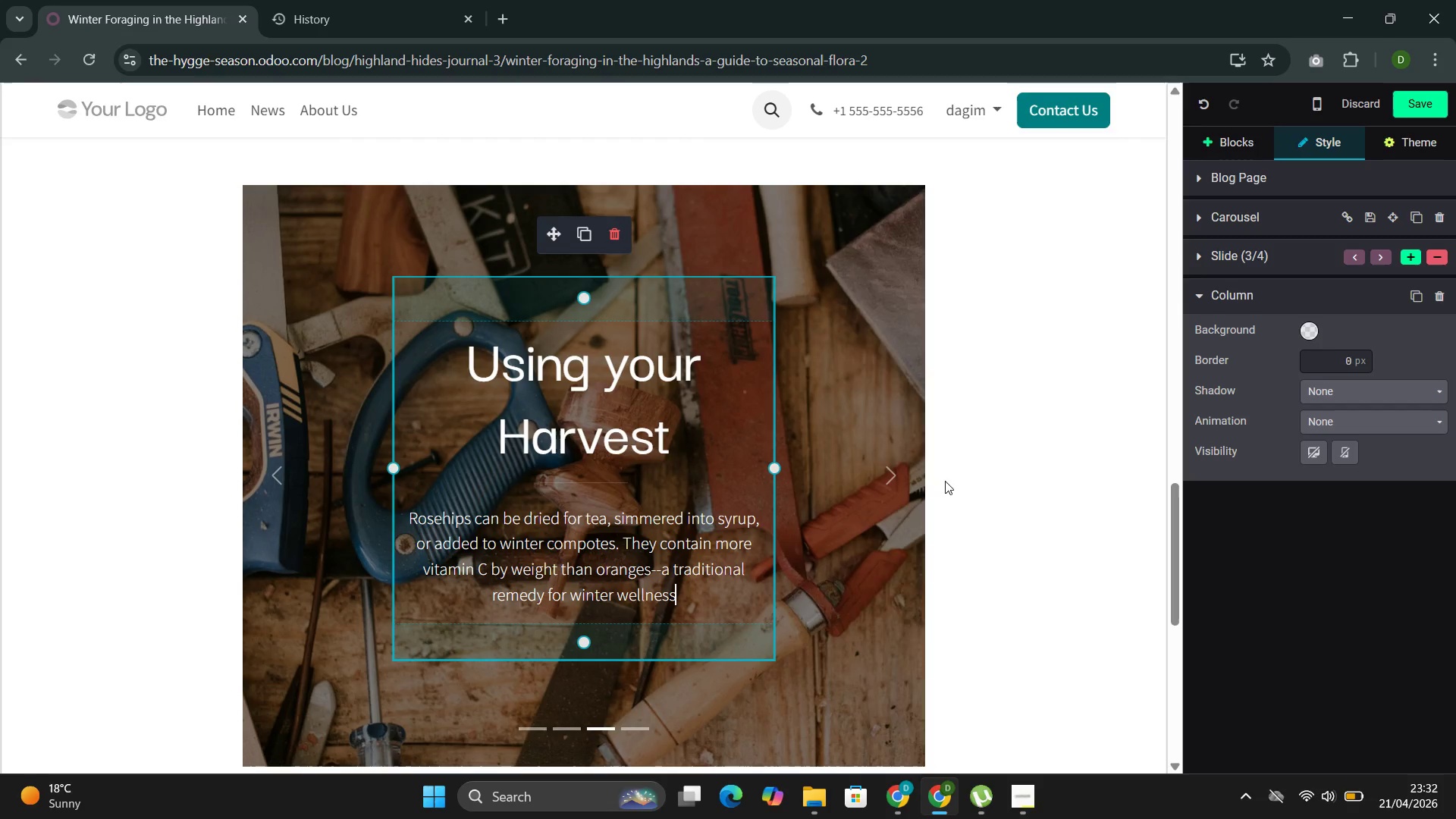 
left_click([870, 488])
 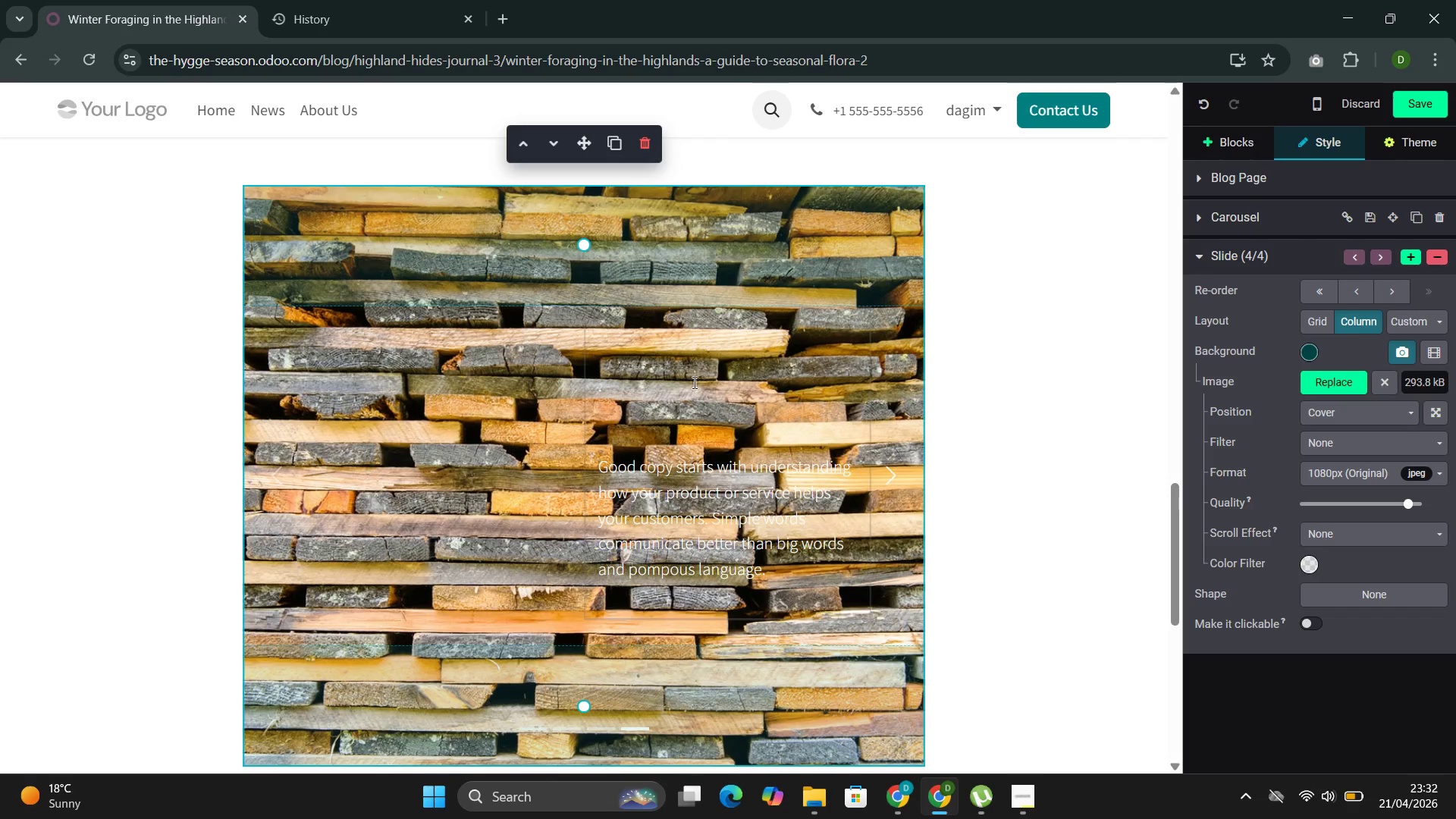 
left_click([687, 390])
 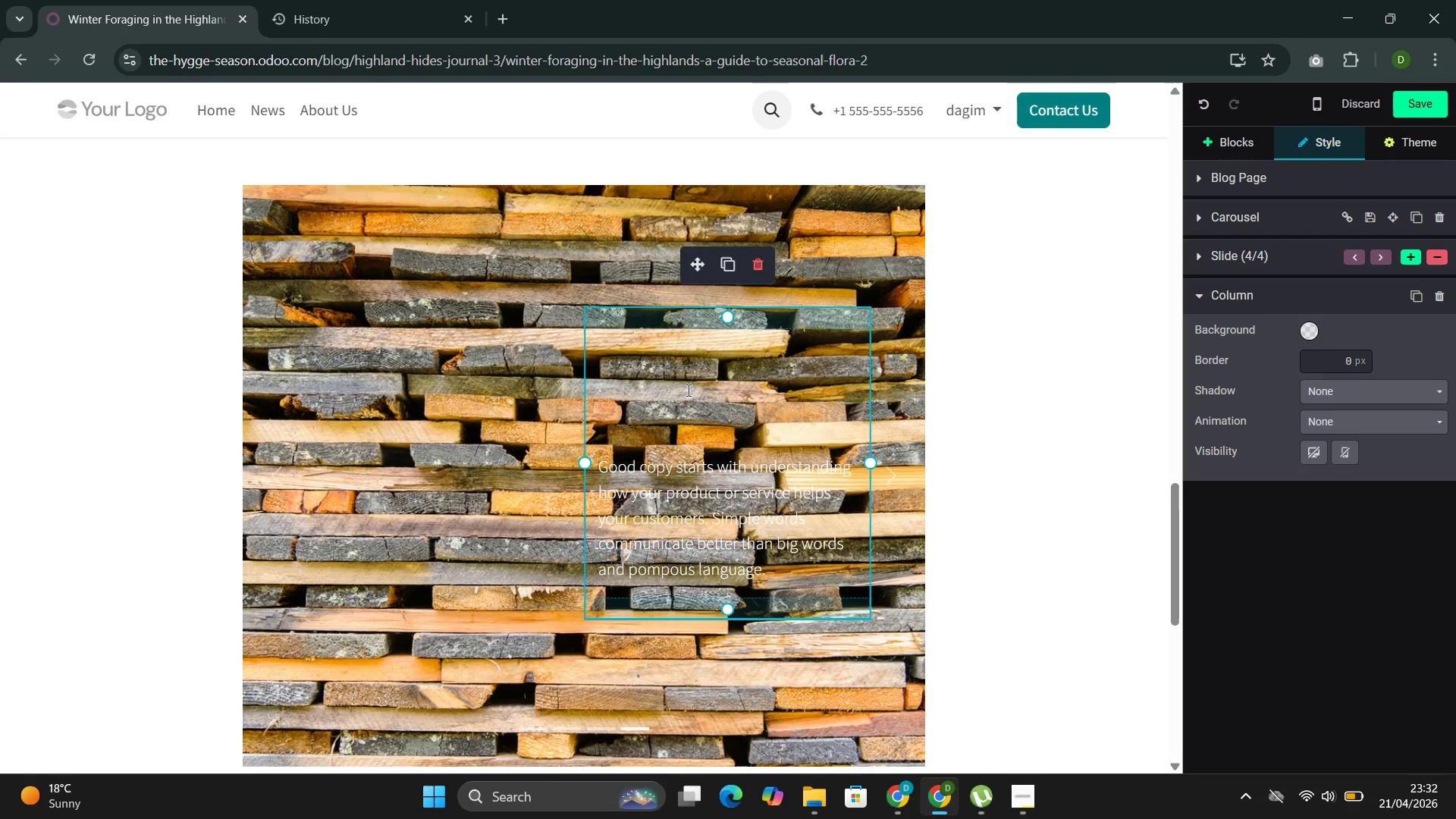 
type(Imporst)
 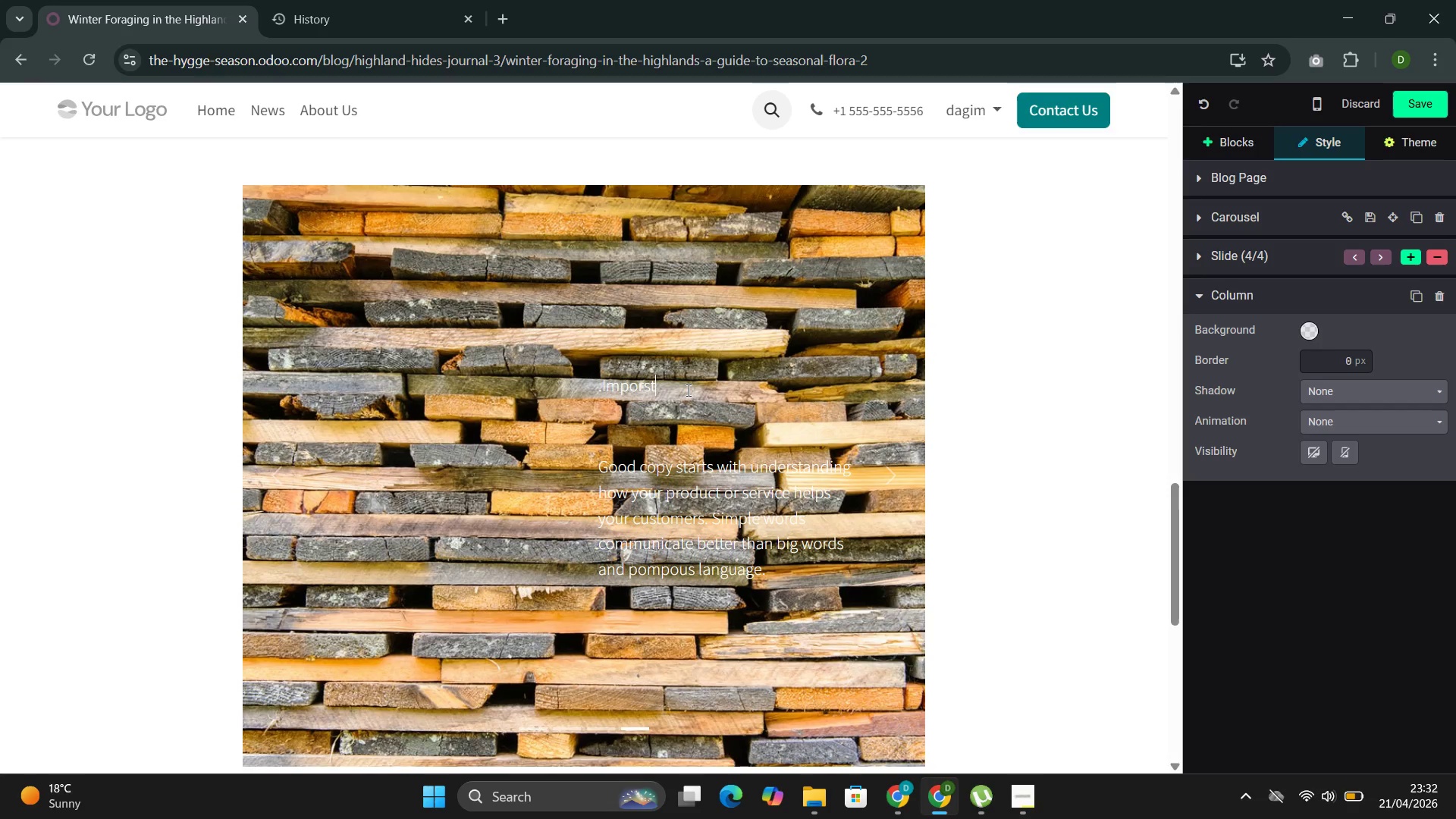 
key(Backspace)
key(Backspace)
type(tant)
 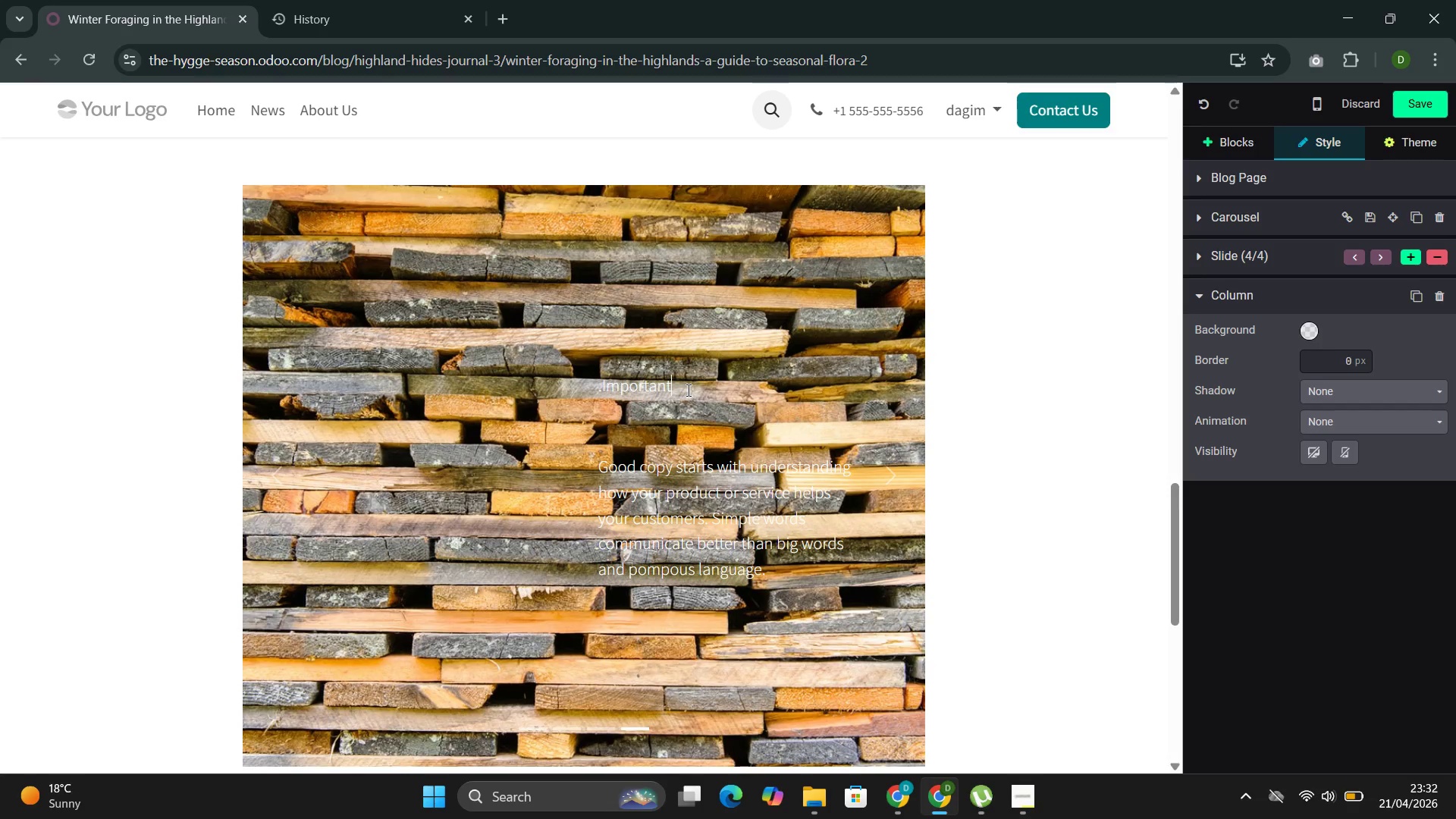 
wait(7.2)
 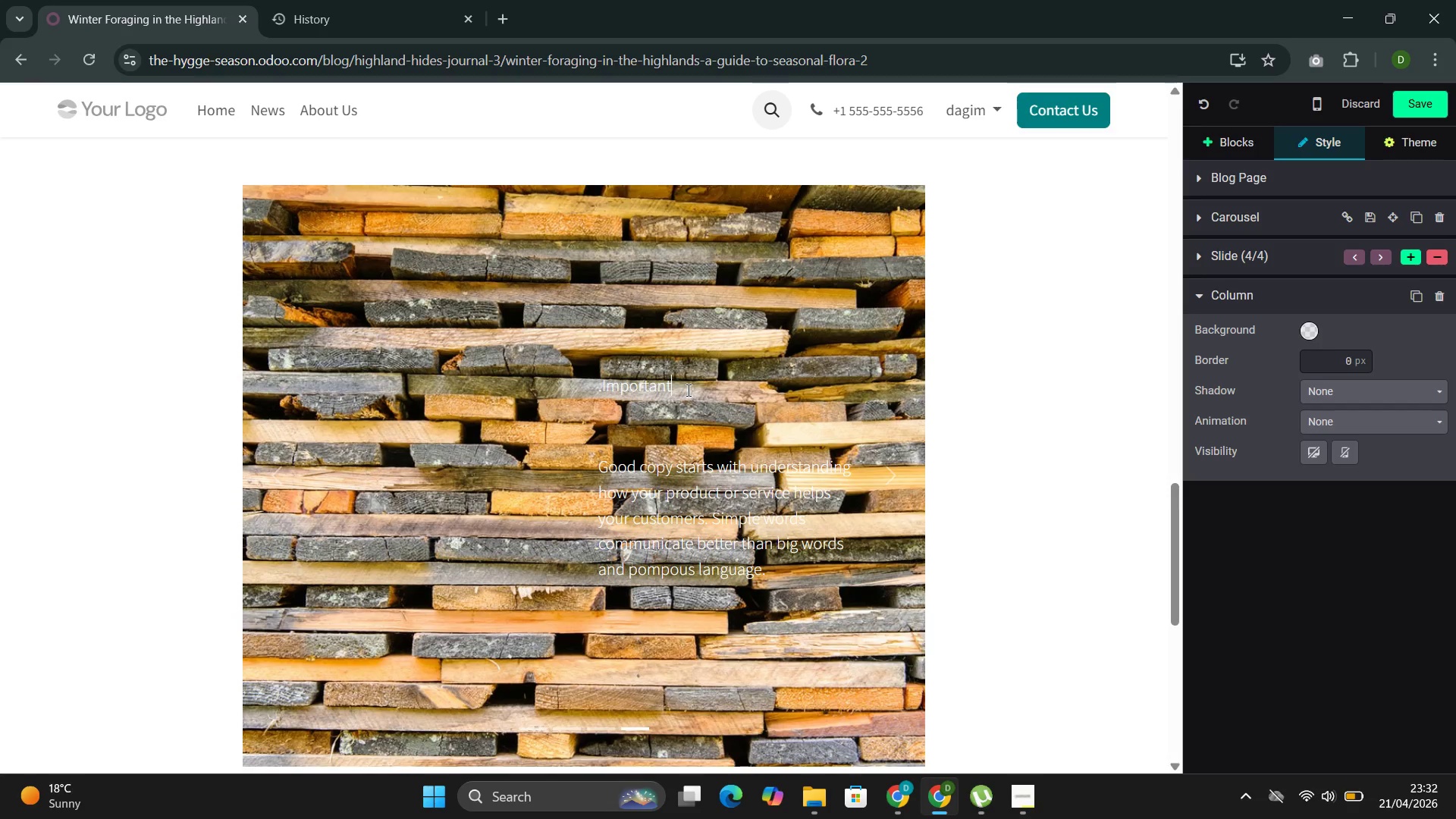 
left_click([662, 350])
 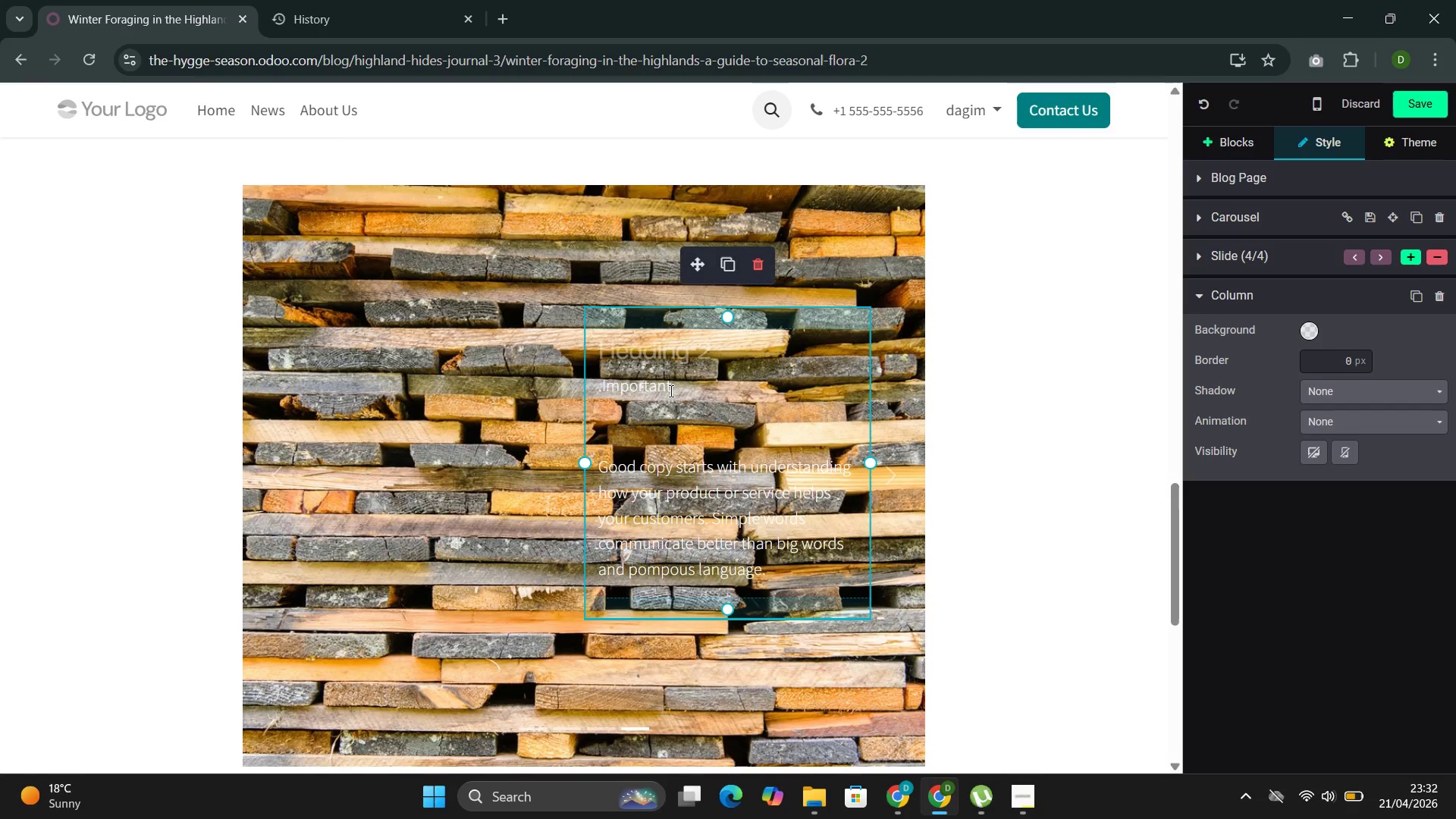 
left_click_drag(start_coordinate=[670, 391], to_coordinate=[603, 381])
 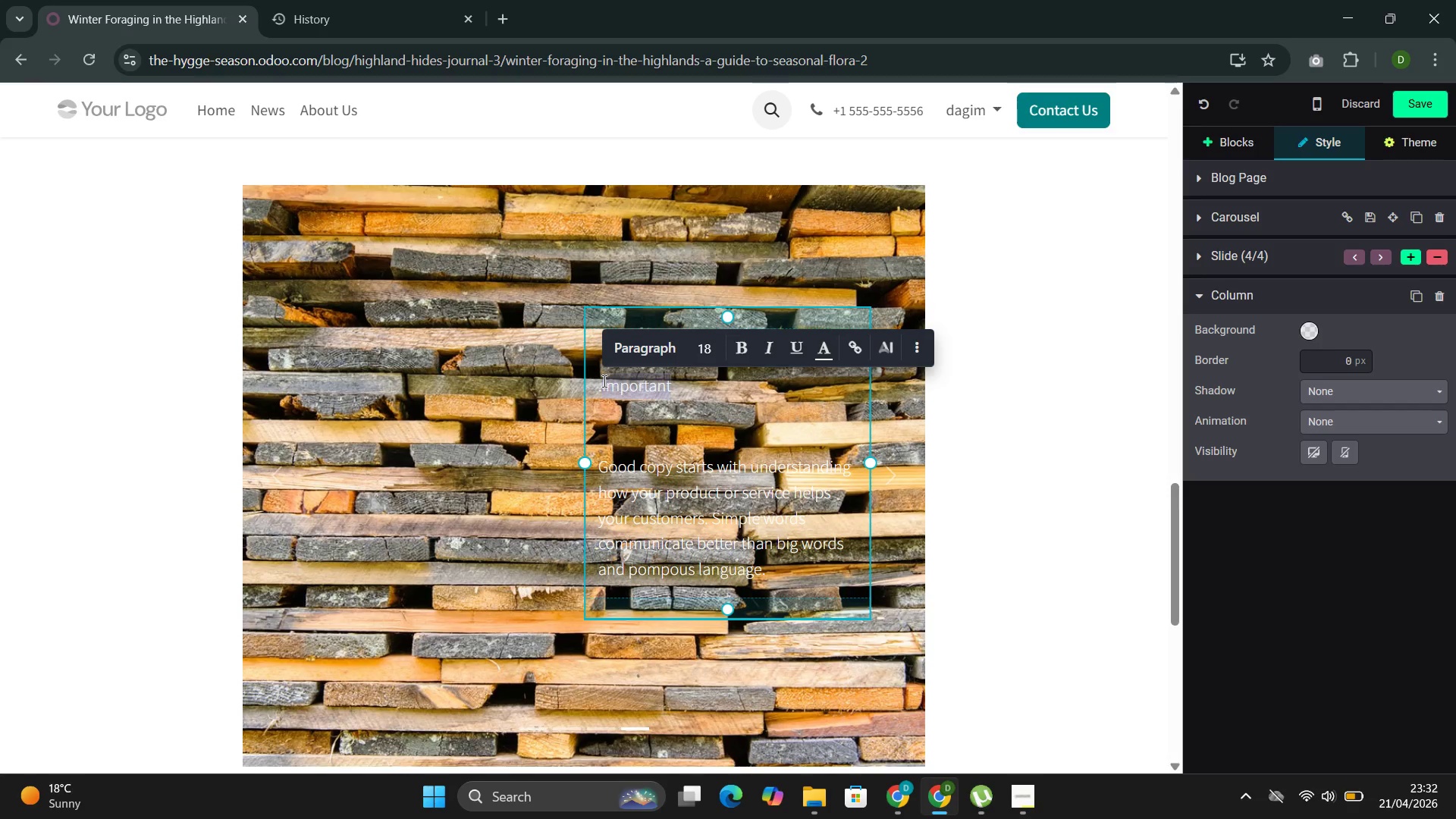 
key(Control+X)
 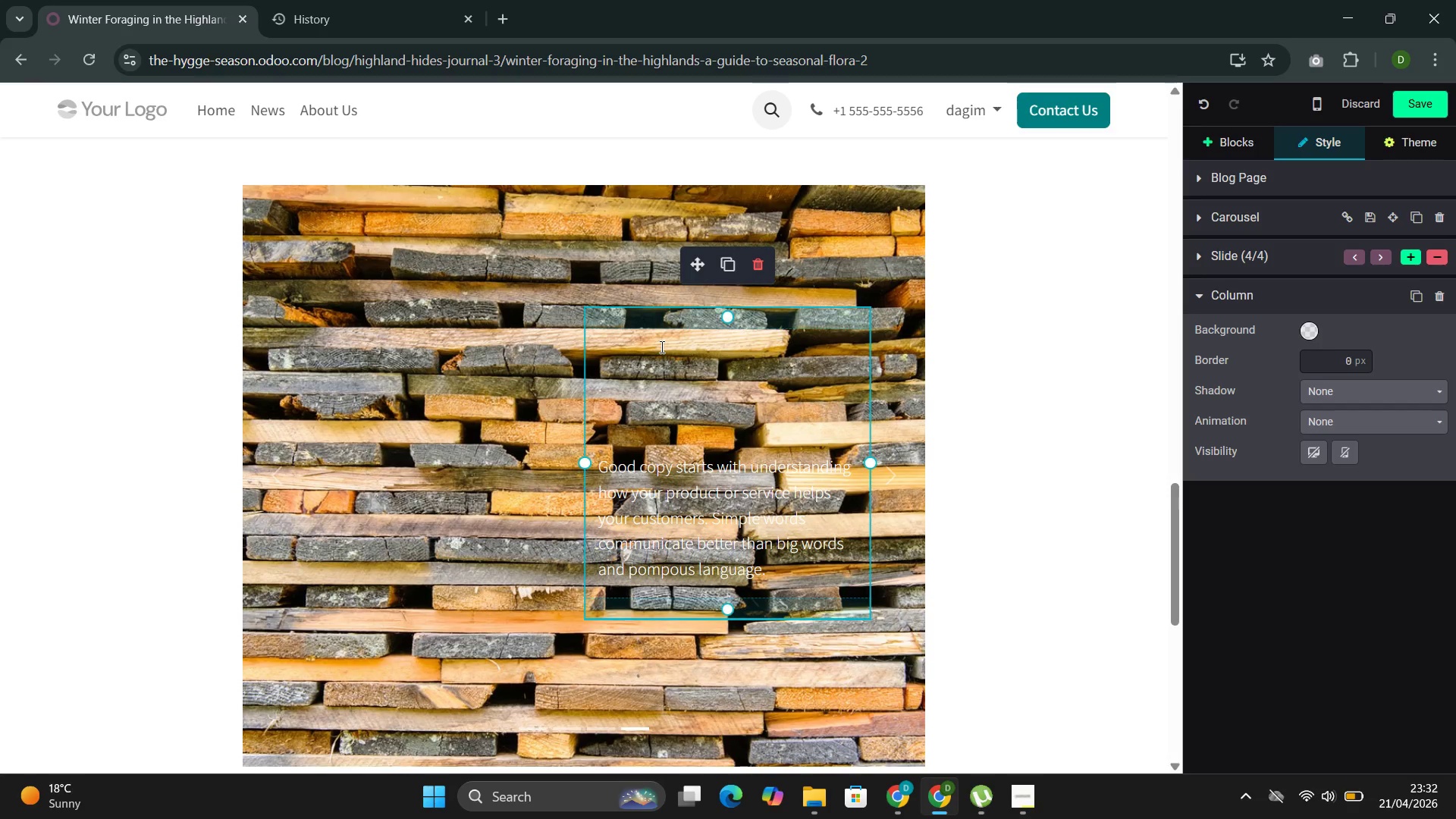 
left_click([661, 347])
 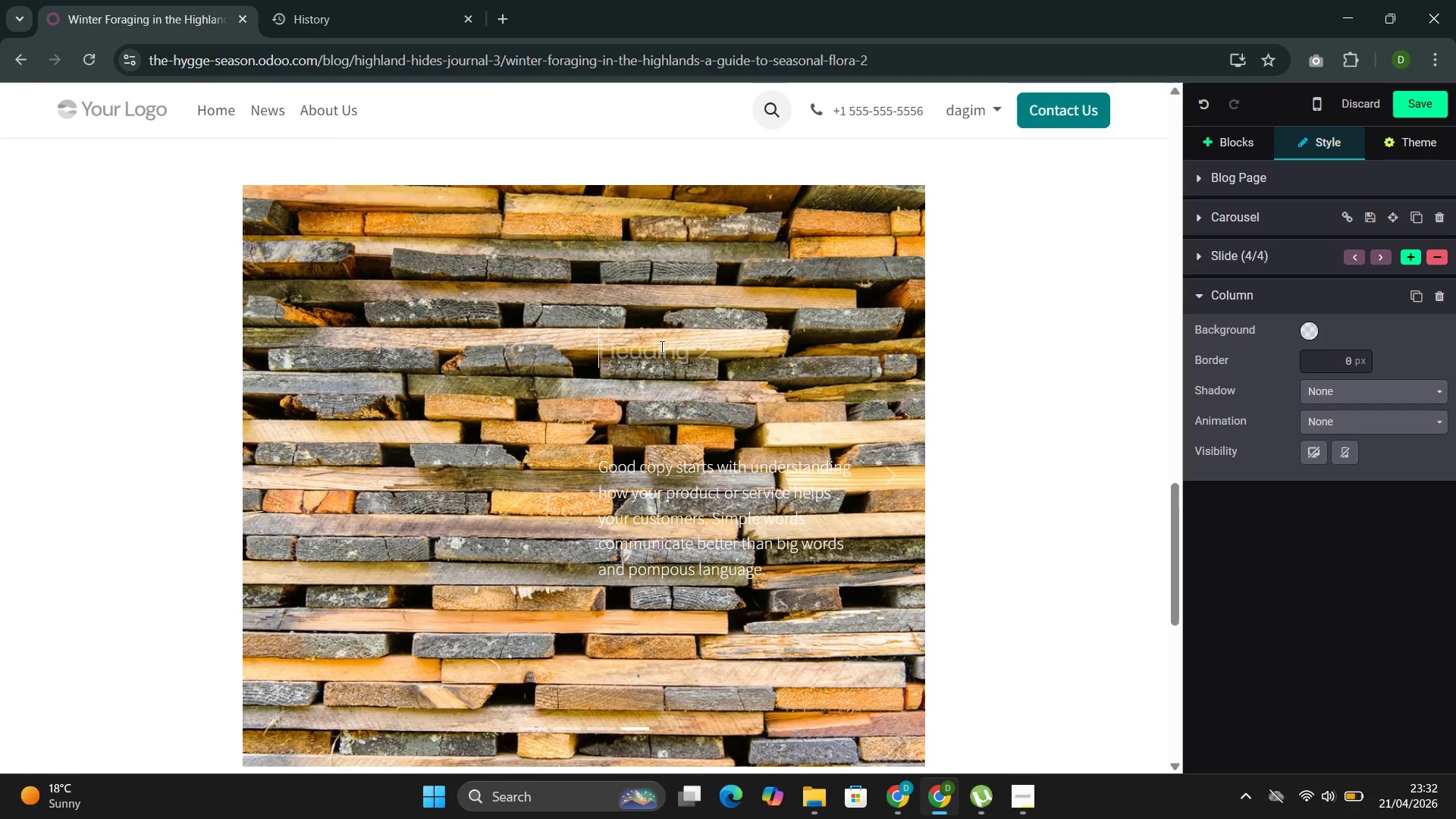 
key(Control+V)
 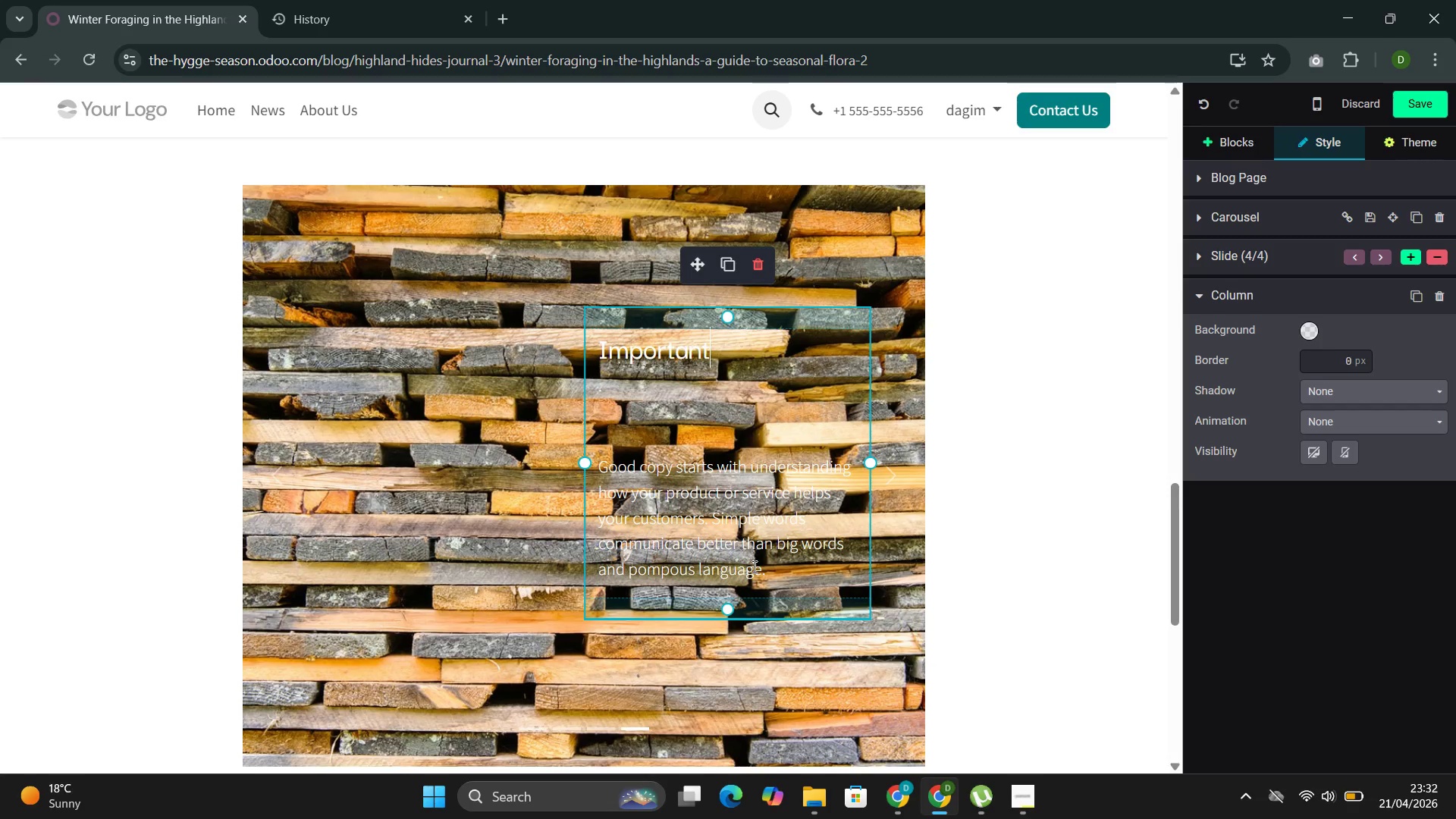 
left_click_drag(start_coordinate=[774, 570], to_coordinate=[607, 466])
 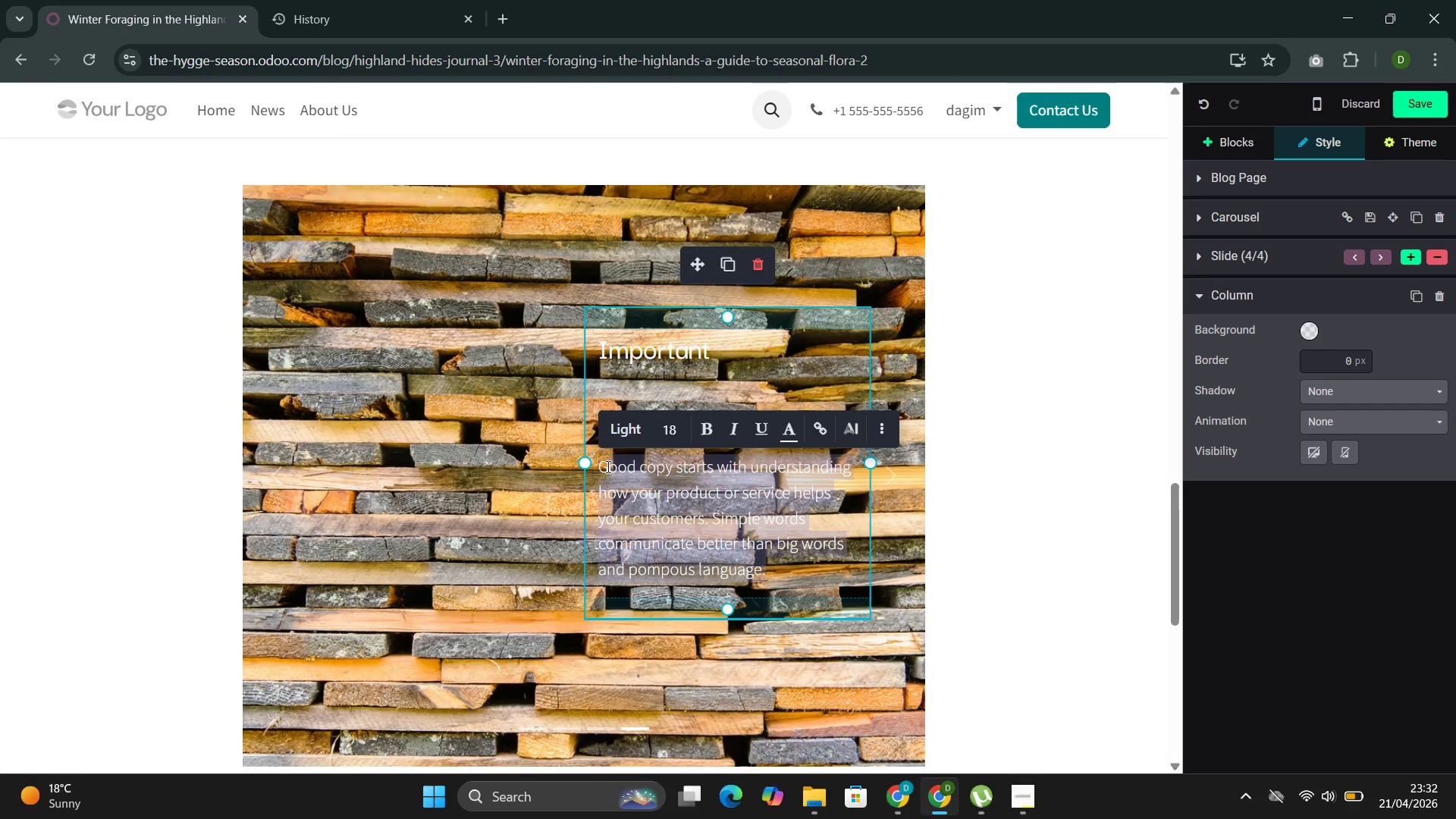 
key(Backspace)
key(Backspace)
type(Always harvest onlyn)
key(Backspace)
type( e)
key(Backspace)
type(what you'lluse)
 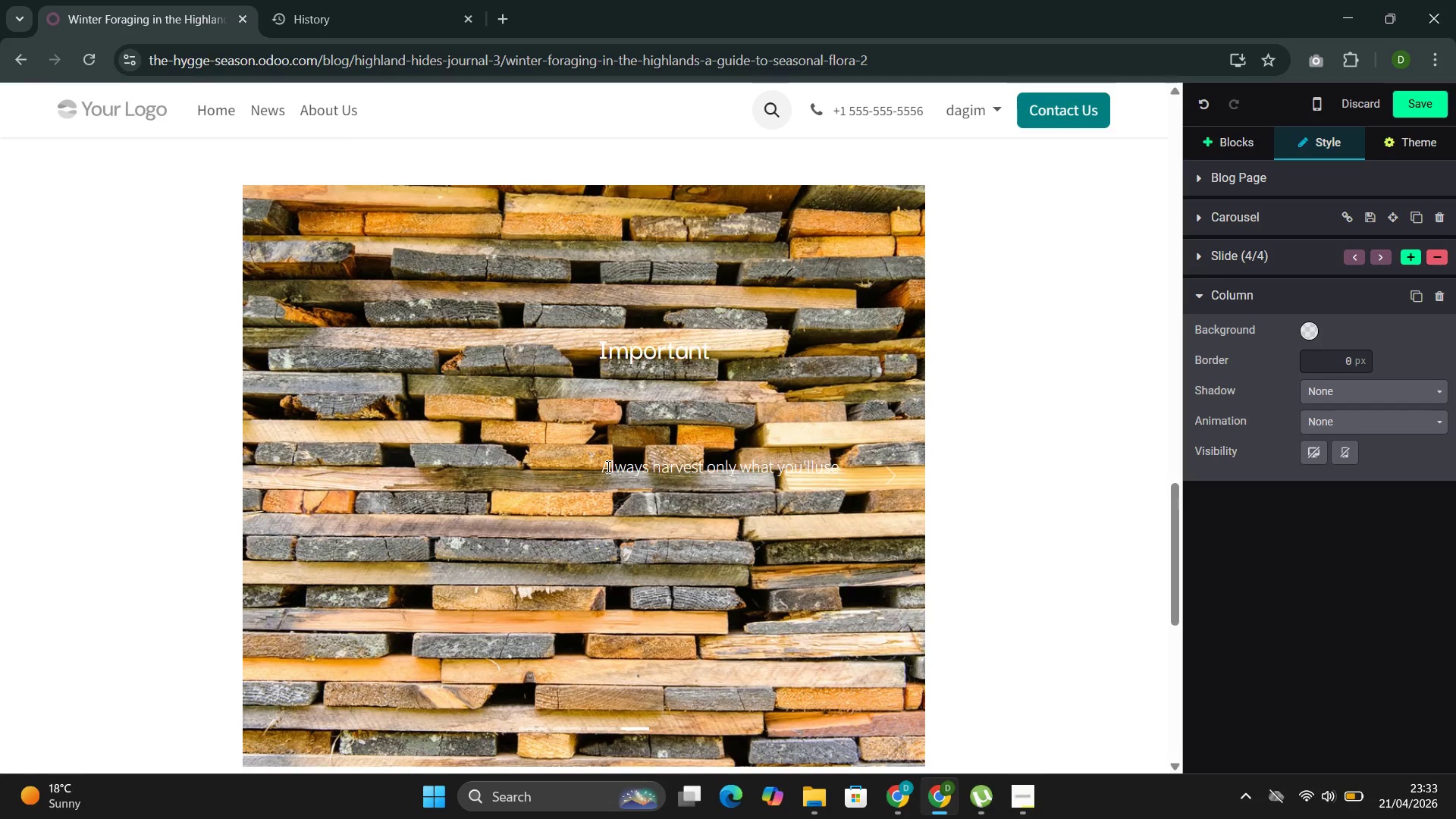 
key(ArrowLeft)
 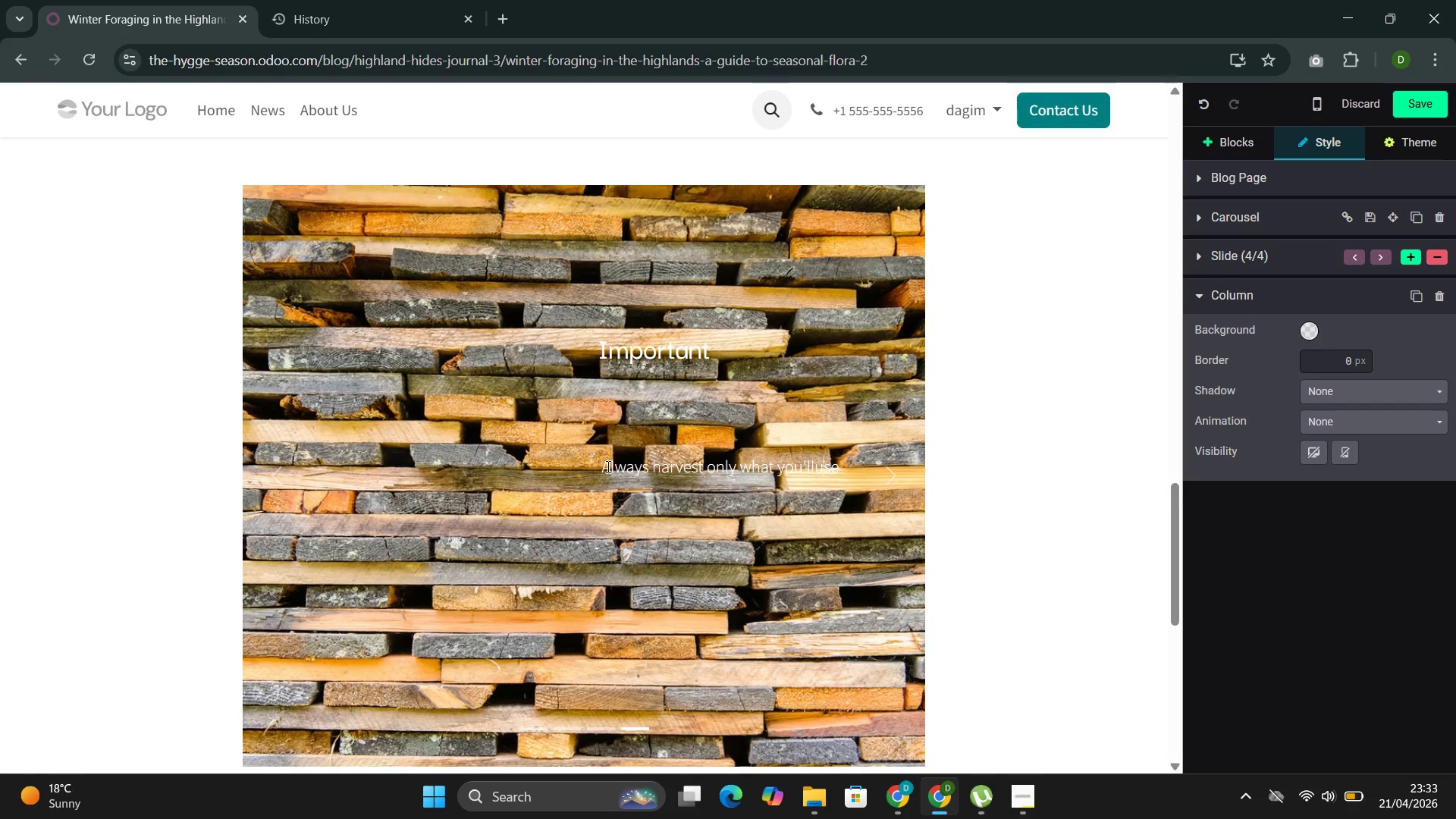 
key(ArrowLeft)
 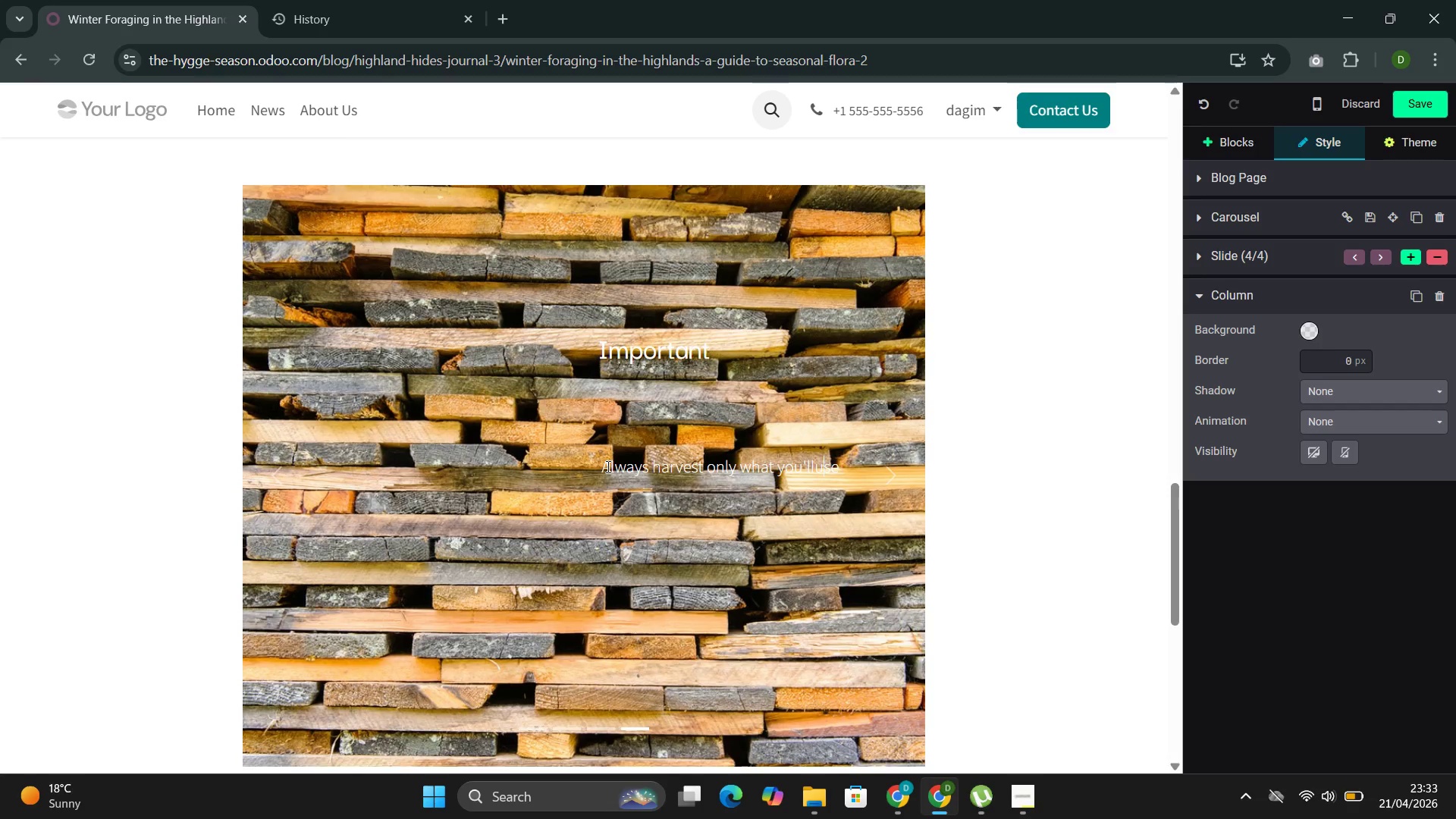 
key(ArrowLeft)
 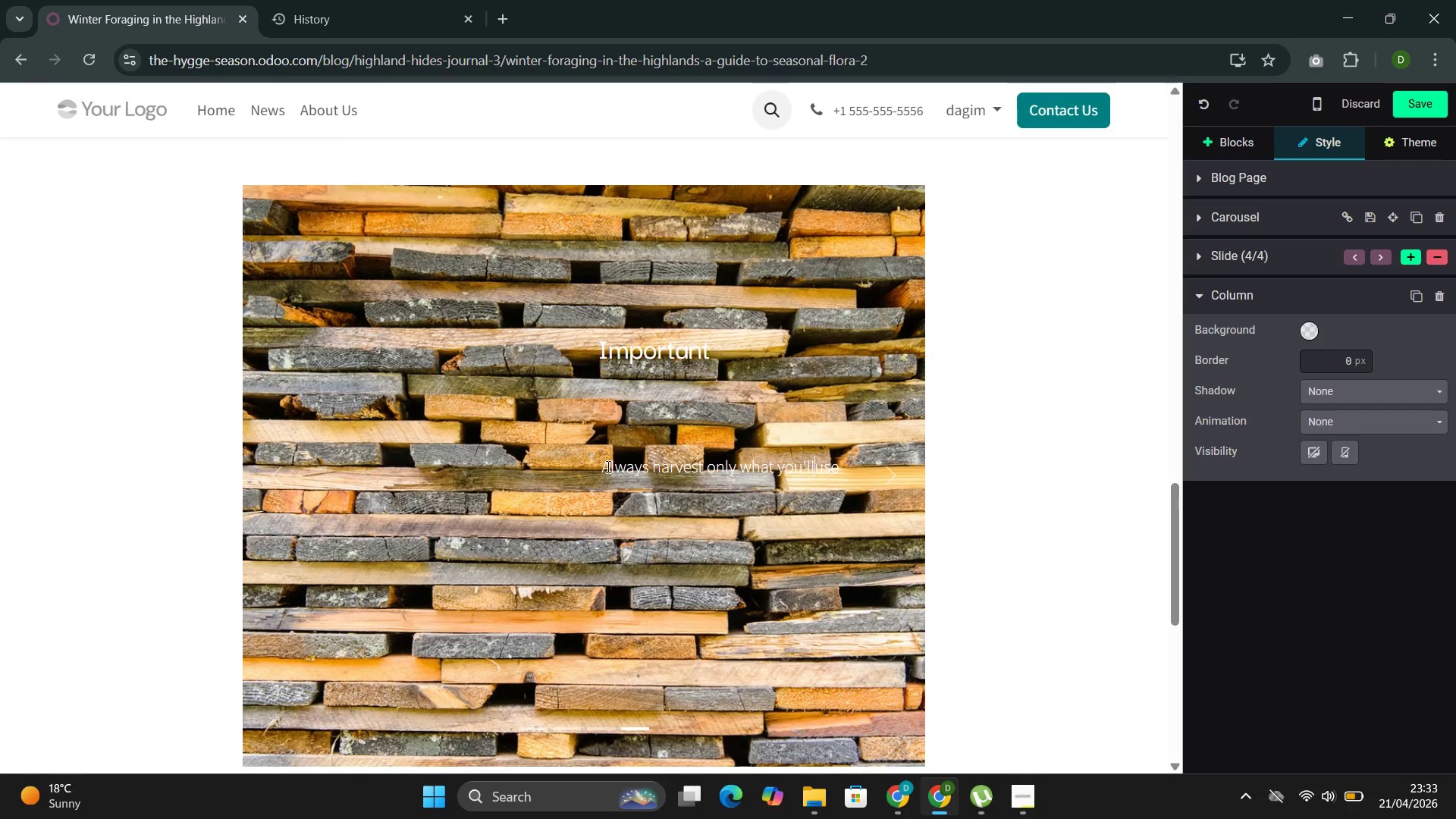 
key(Space)
 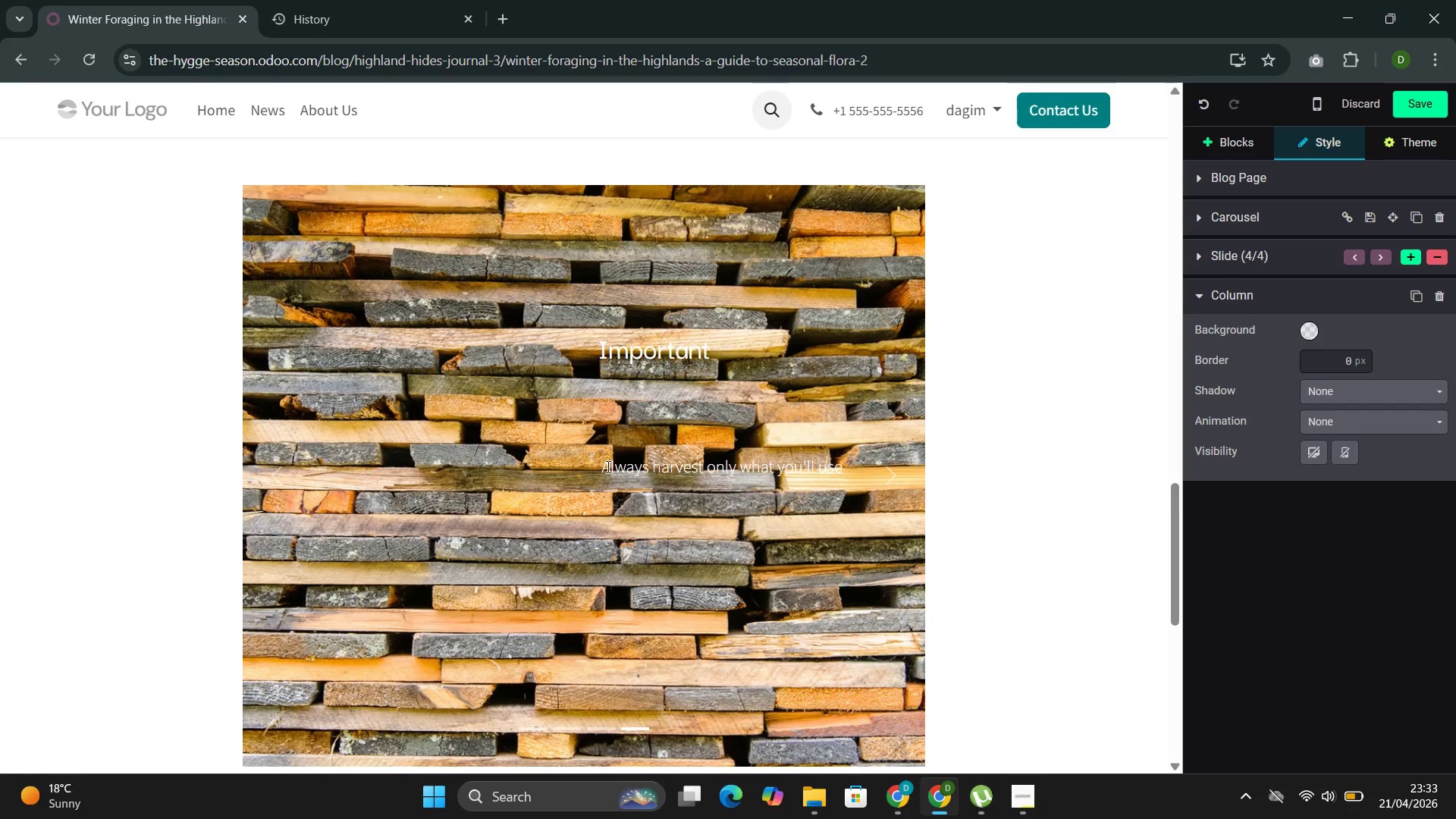 
key(ArrowRight)
 